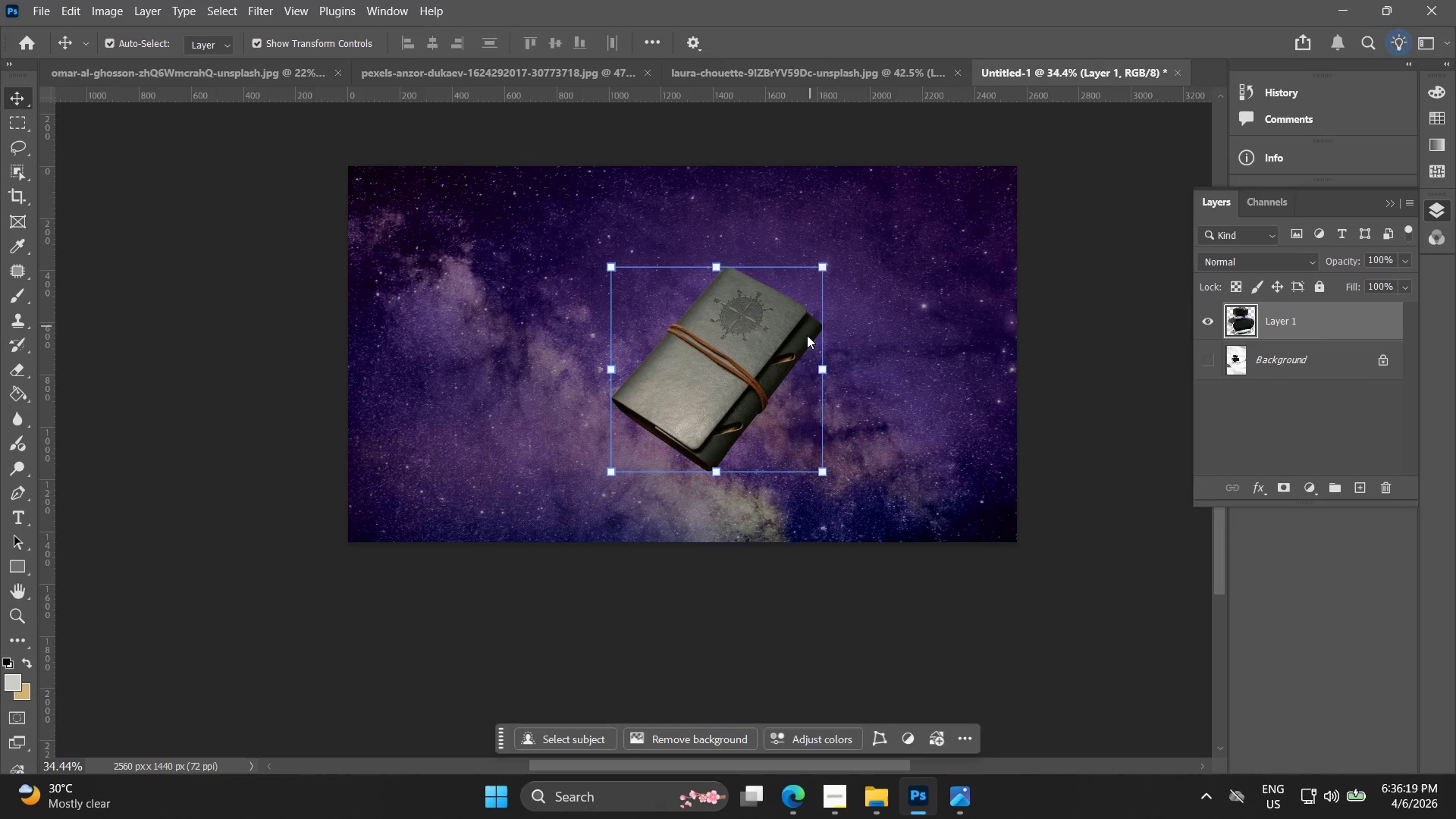 
key(Control+V)
 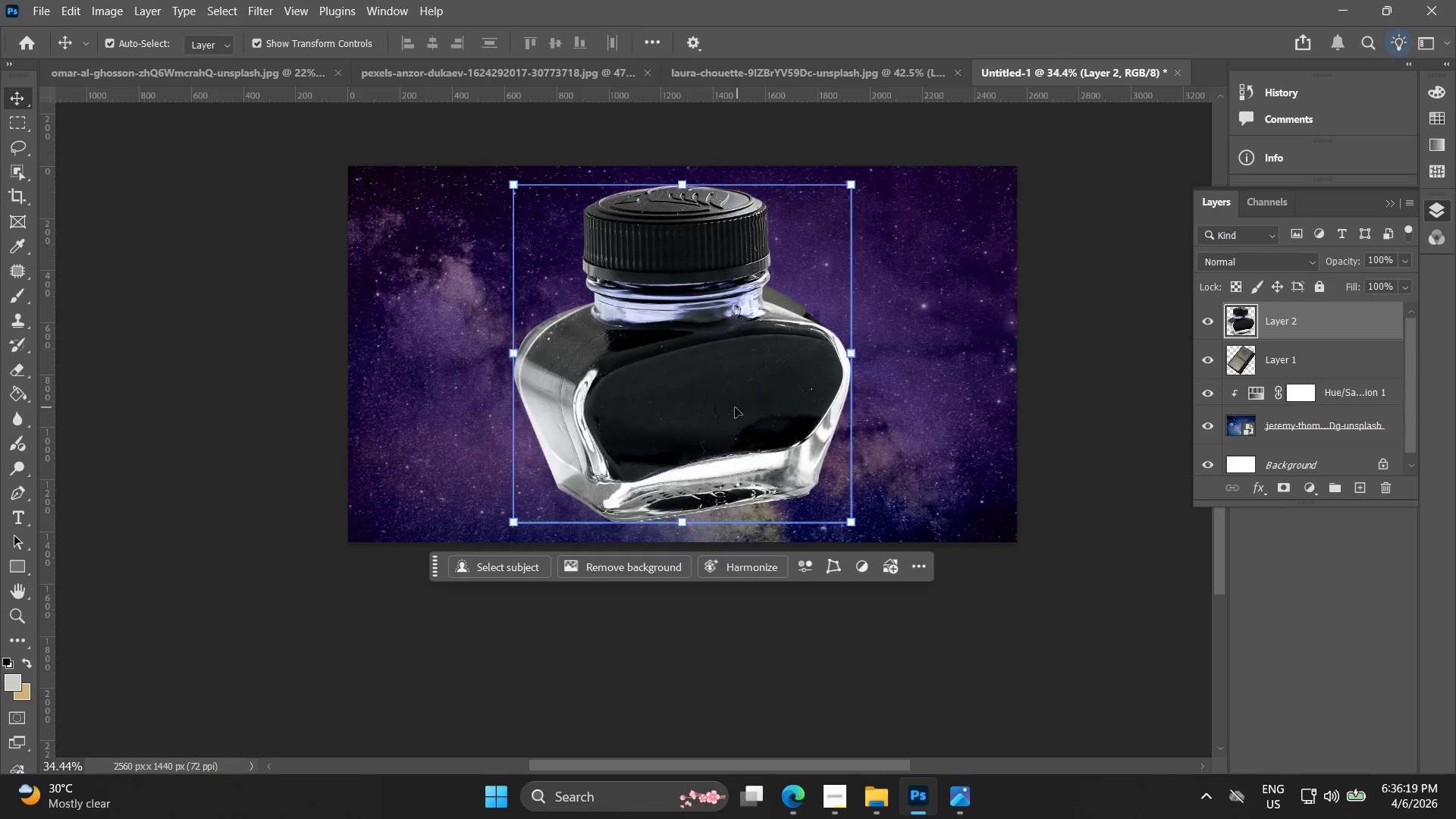 
left_click_drag(start_coordinate=[736, 381], to_coordinate=[544, 375])
 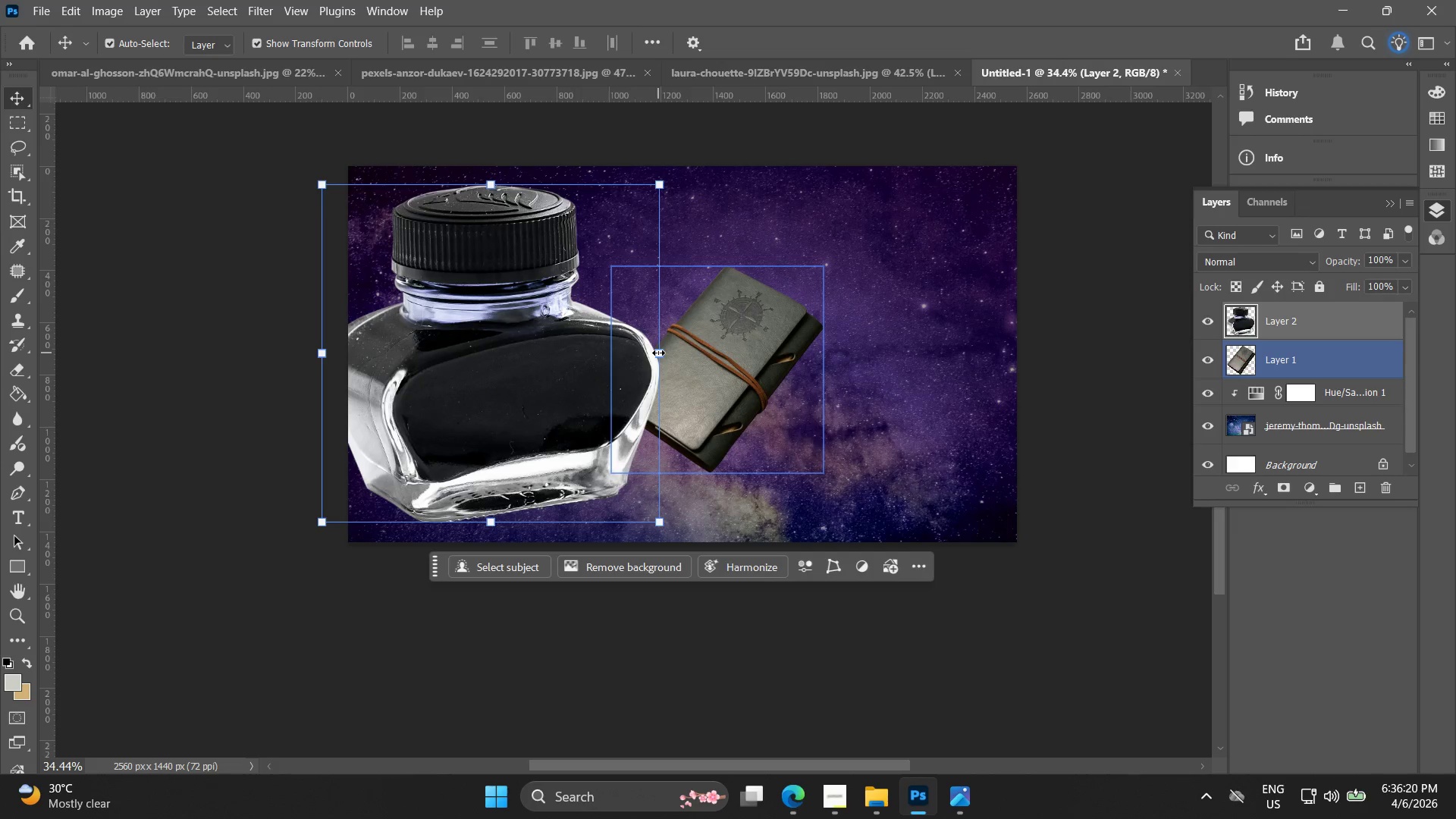 
left_click_drag(start_coordinate=[658, 353], to_coordinate=[440, 365])
 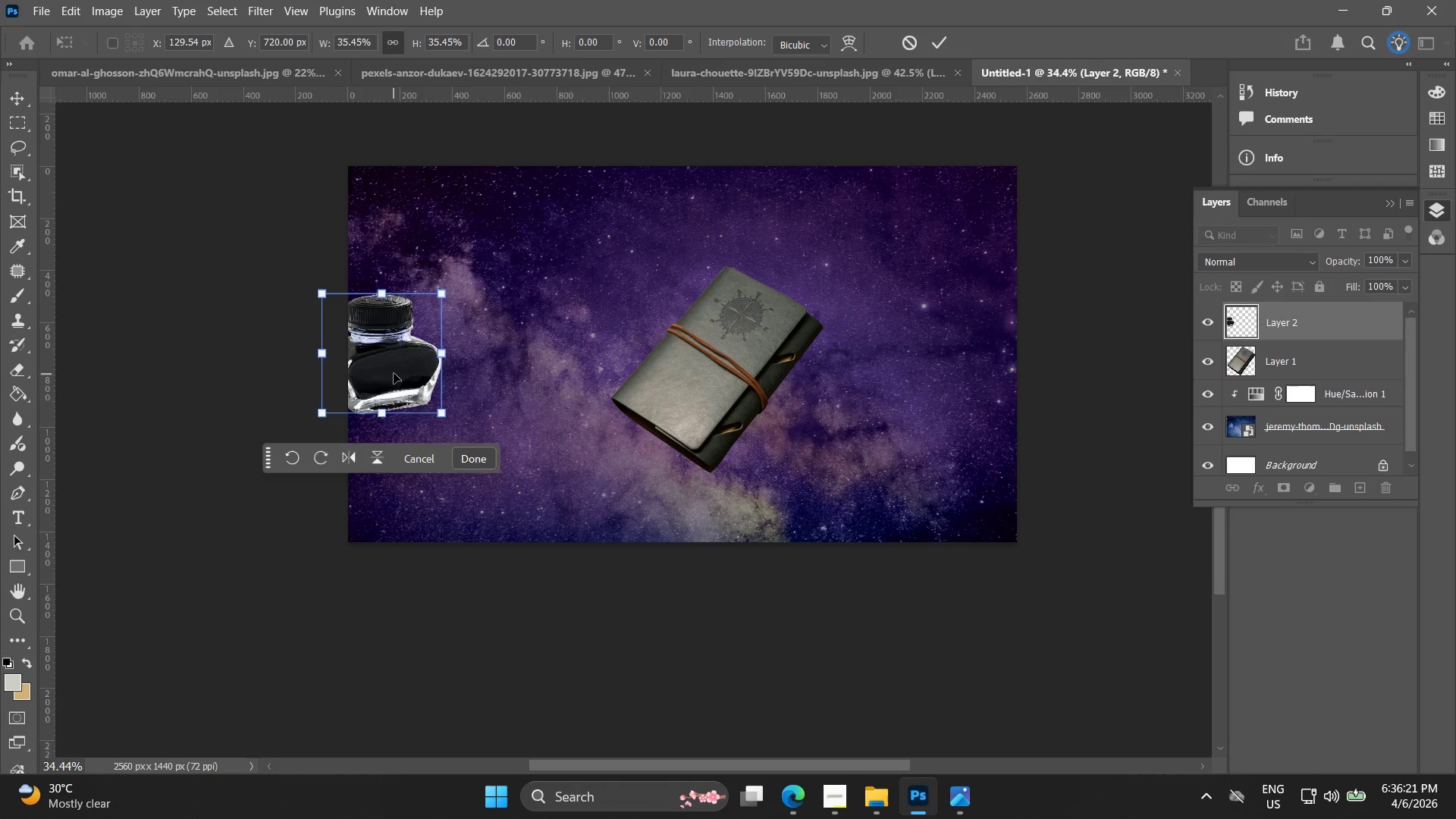 
left_click_drag(start_coordinate=[396, 373], to_coordinate=[533, 396])
 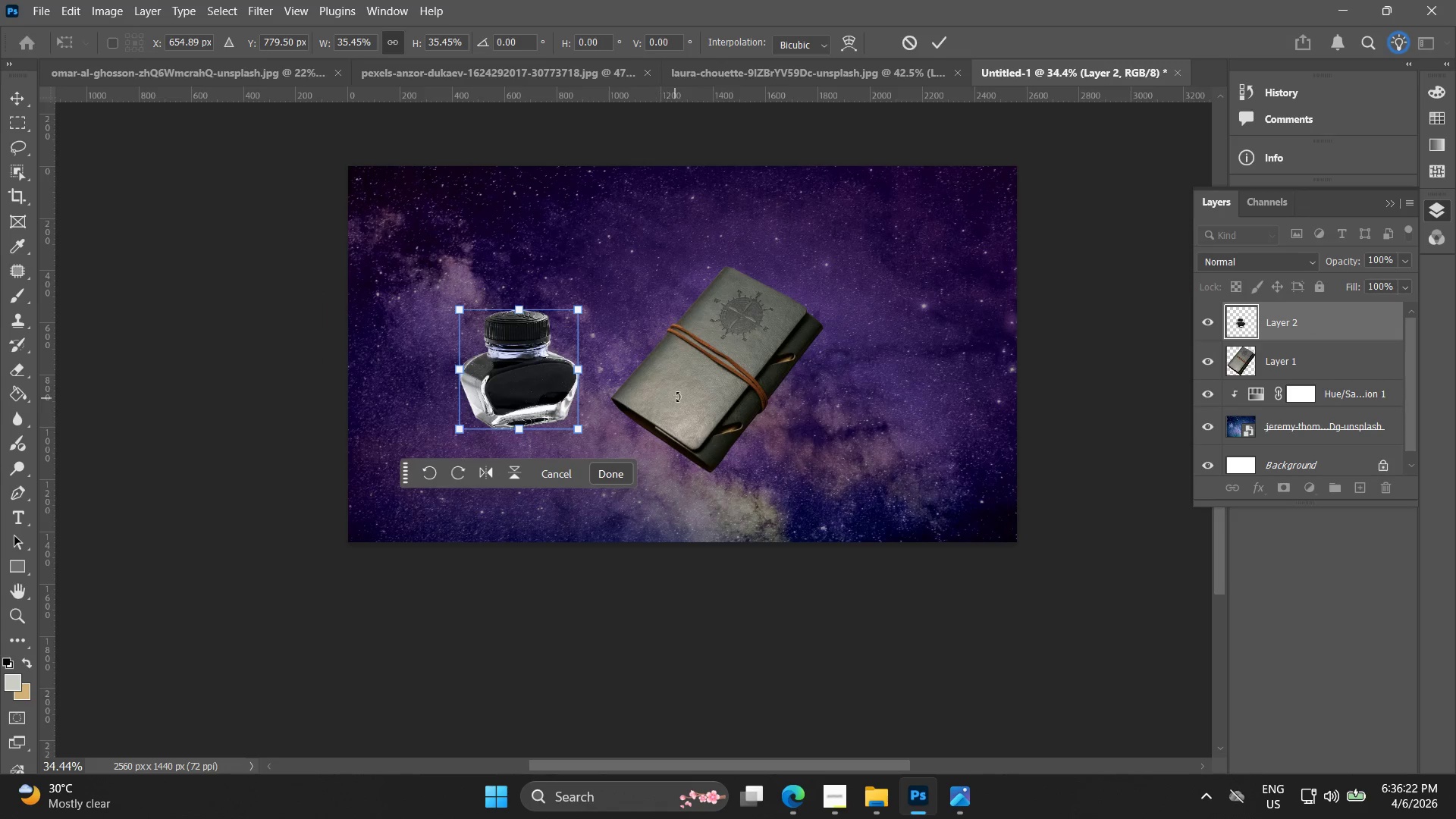 
left_click_drag(start_coordinate=[684, 392], to_coordinate=[626, 382])
 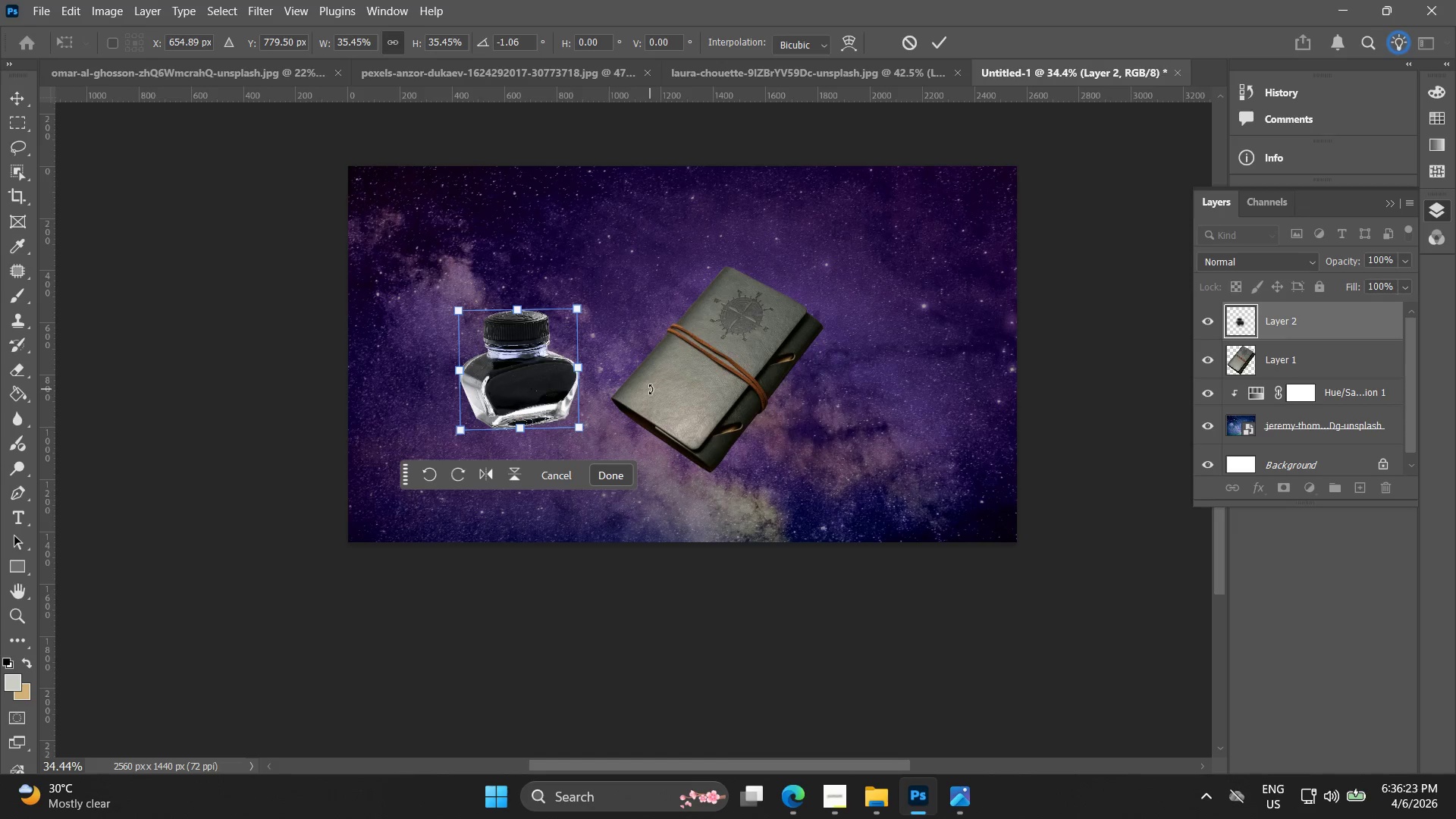 
key(Control+ControlLeft)
 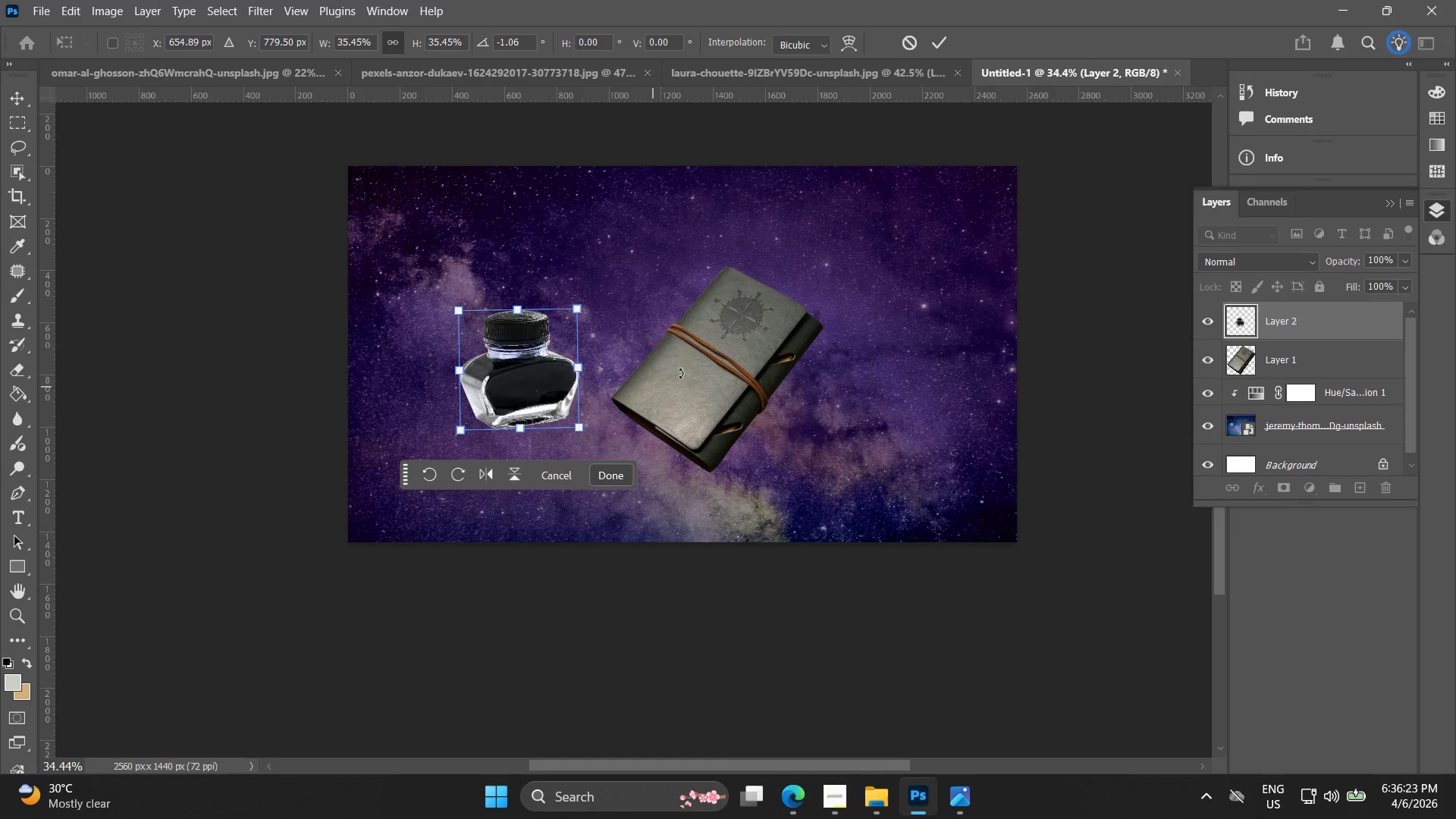 
key(Control+Z)
 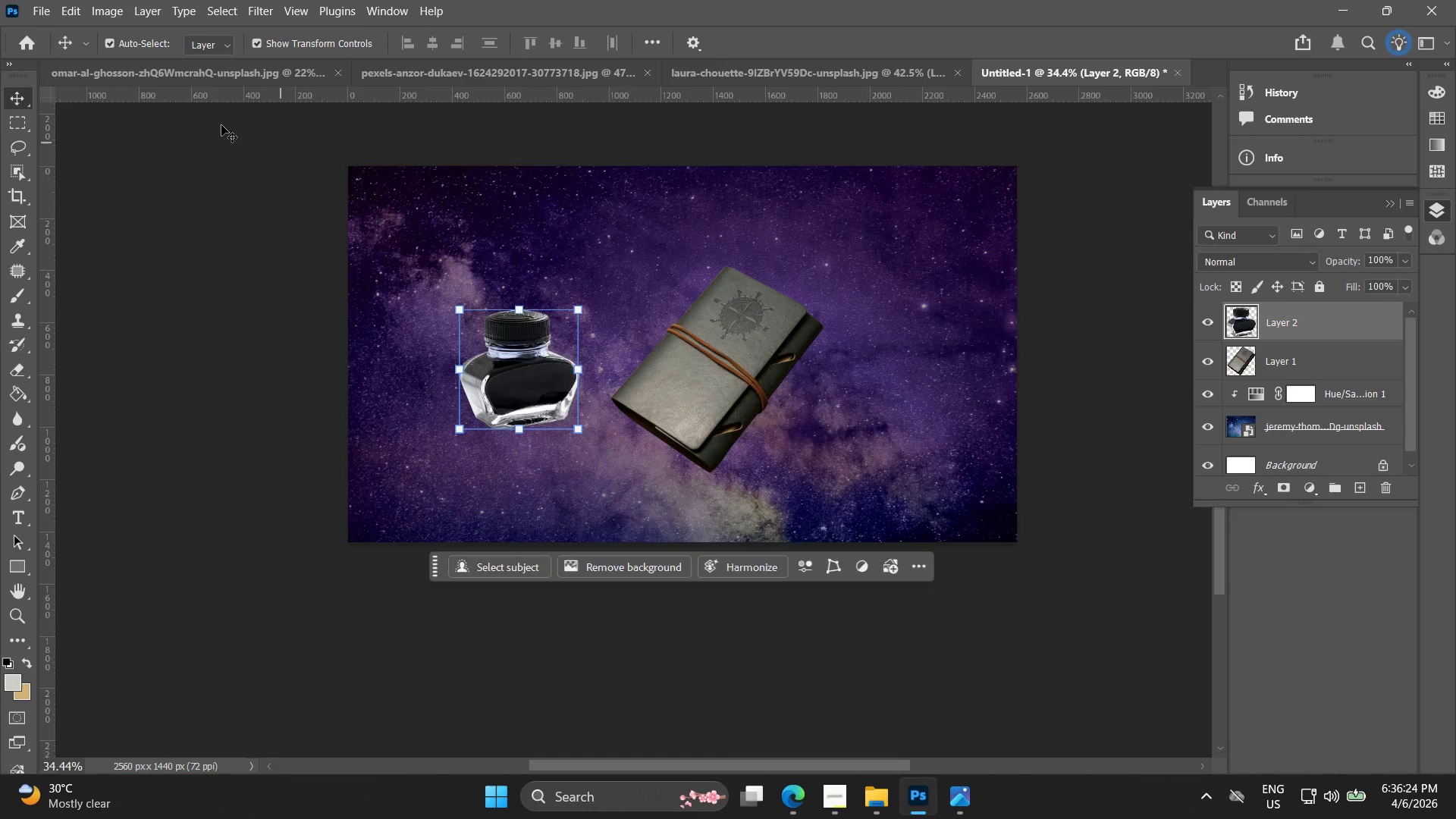 
left_click([163, 71])
 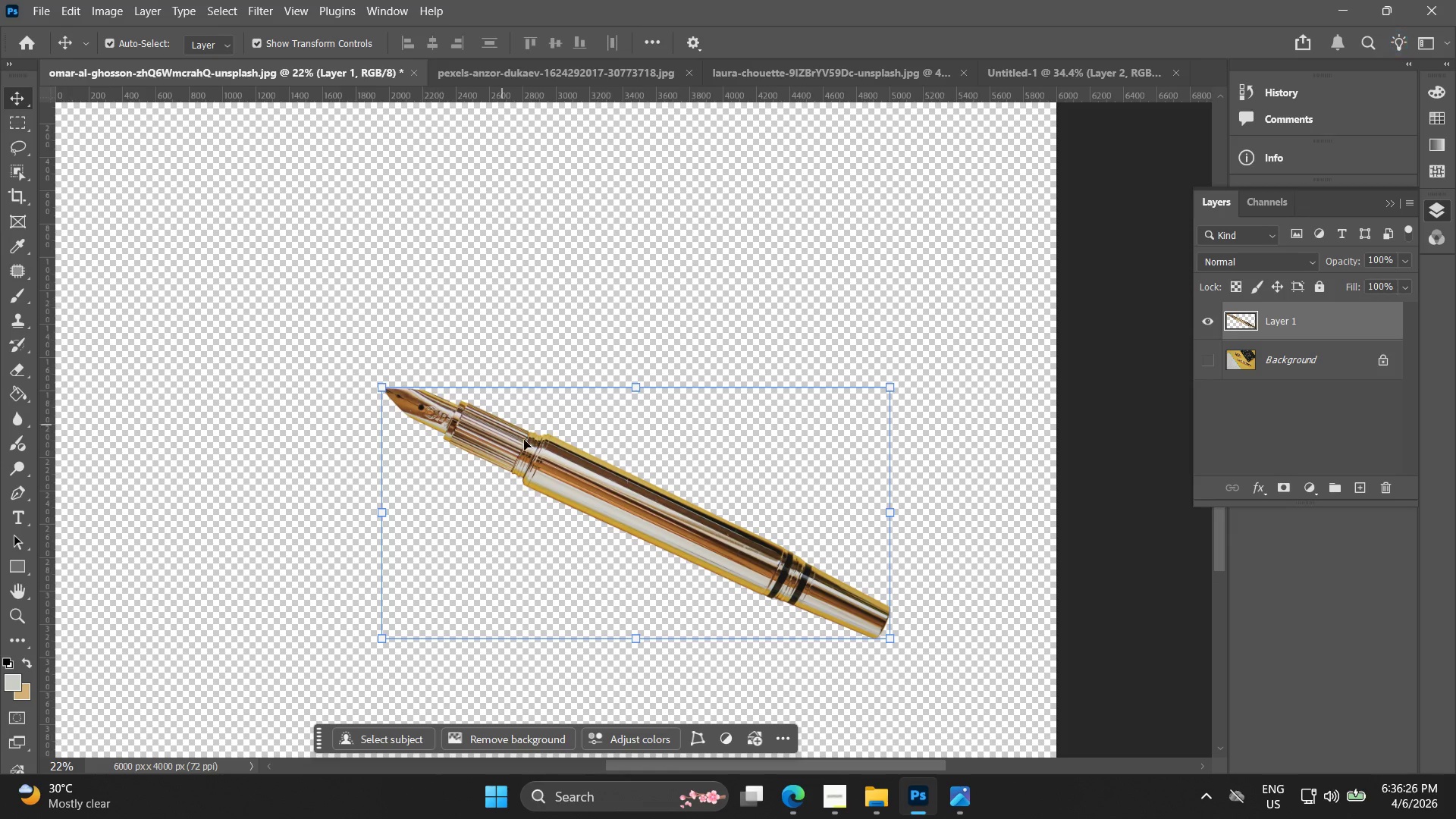 
key(Control+ControlLeft)
 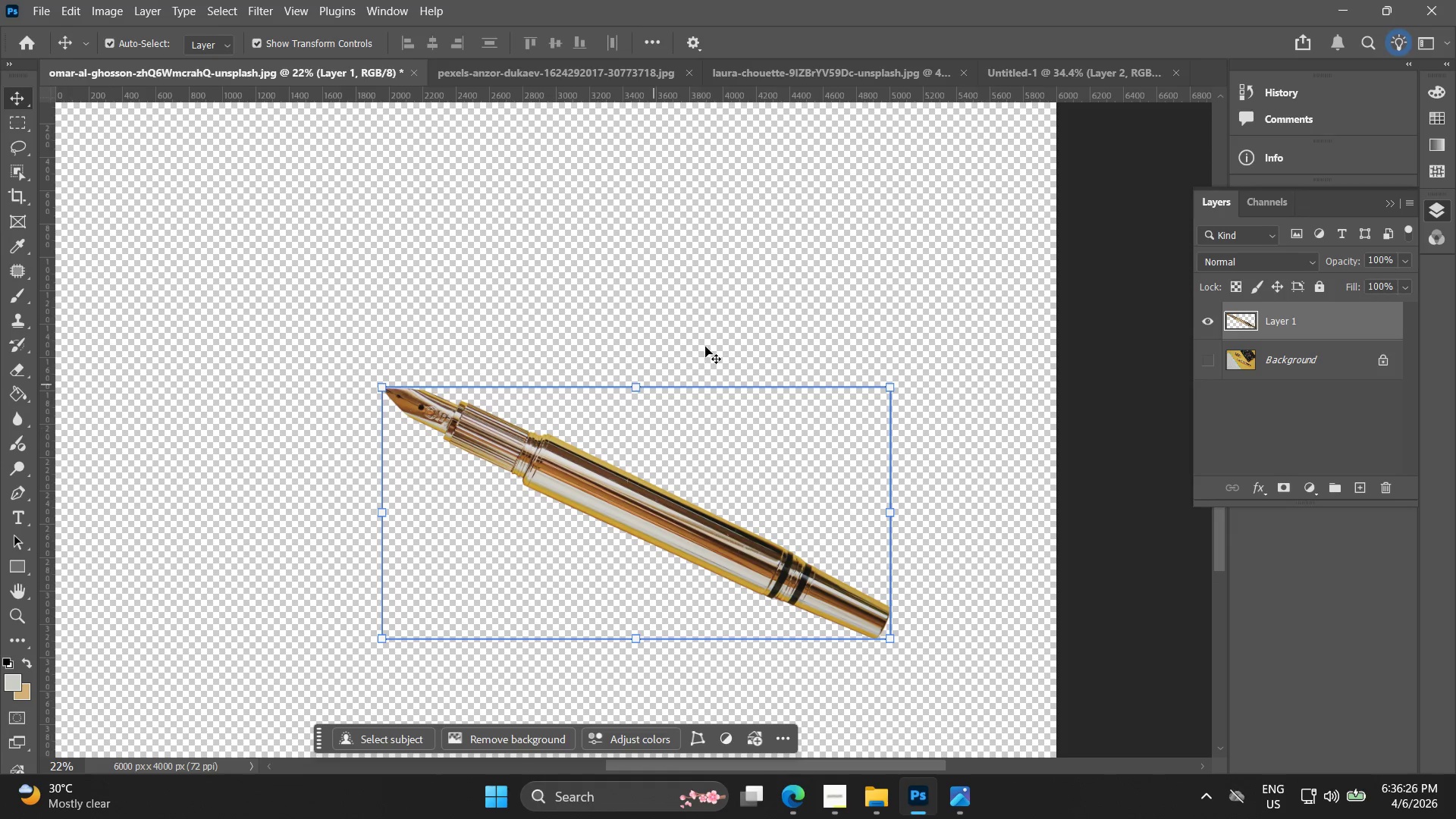 
key(Control+C)
 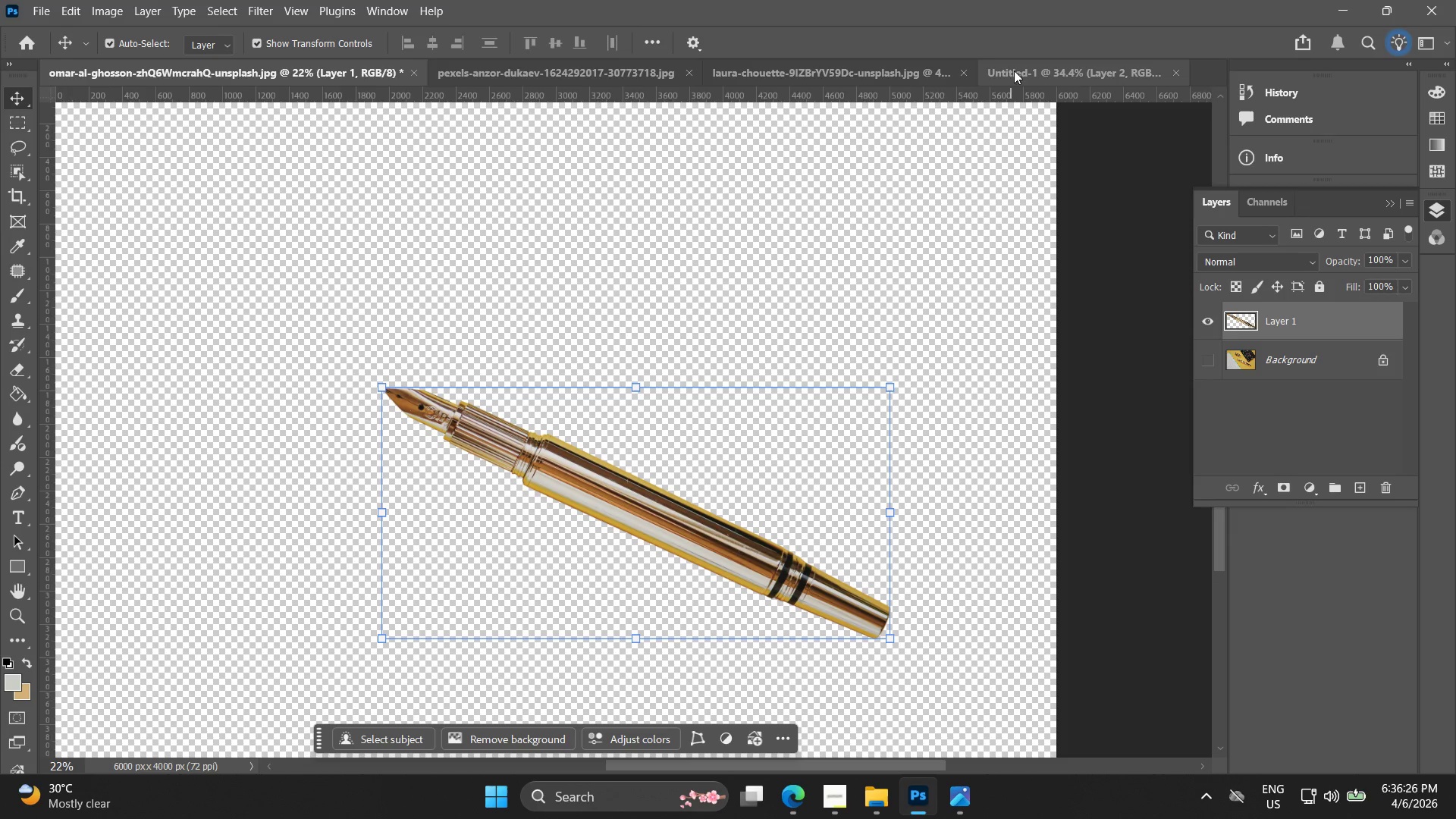 
left_click([1017, 68])
 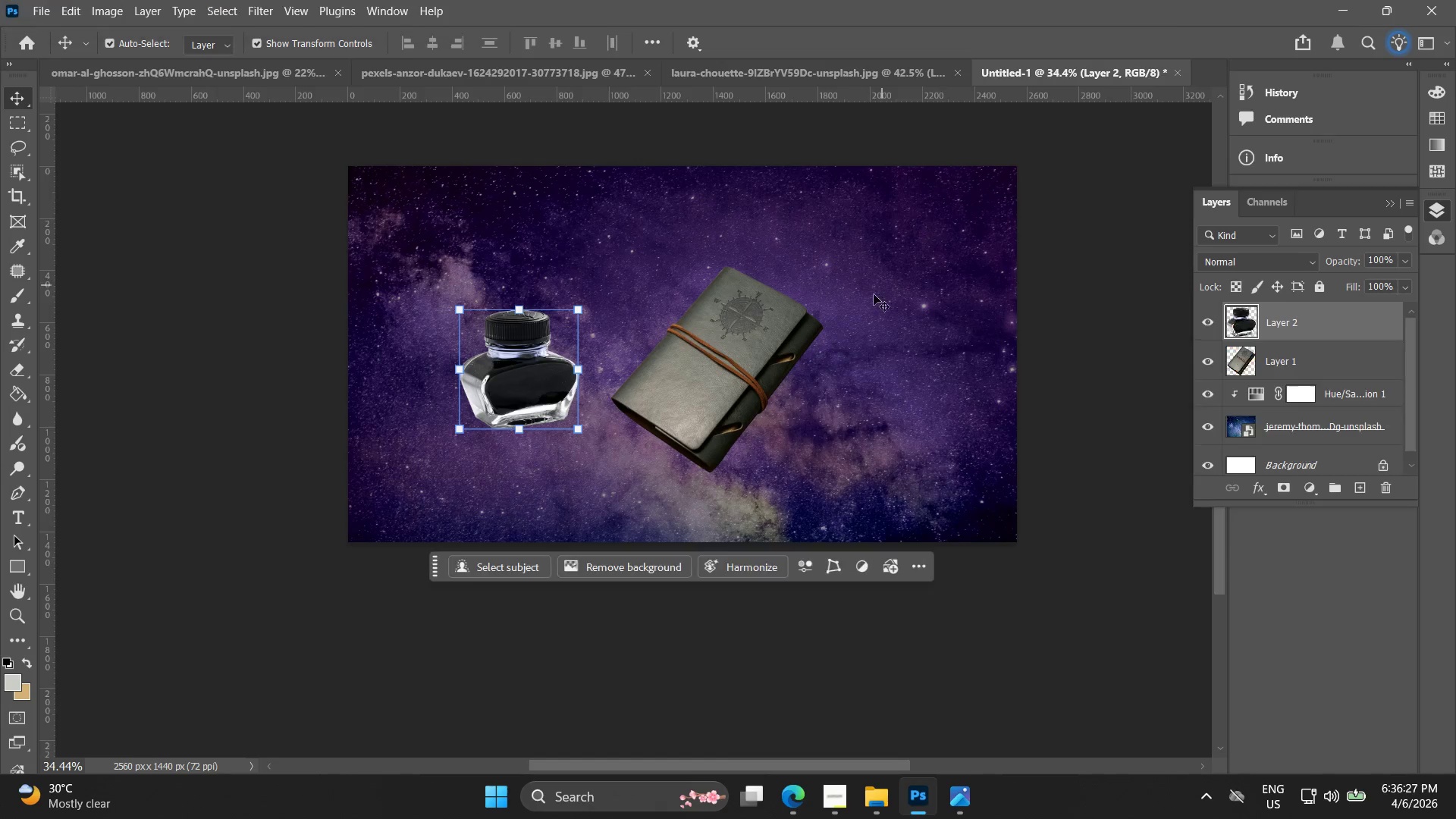 
key(Control+ControlLeft)
 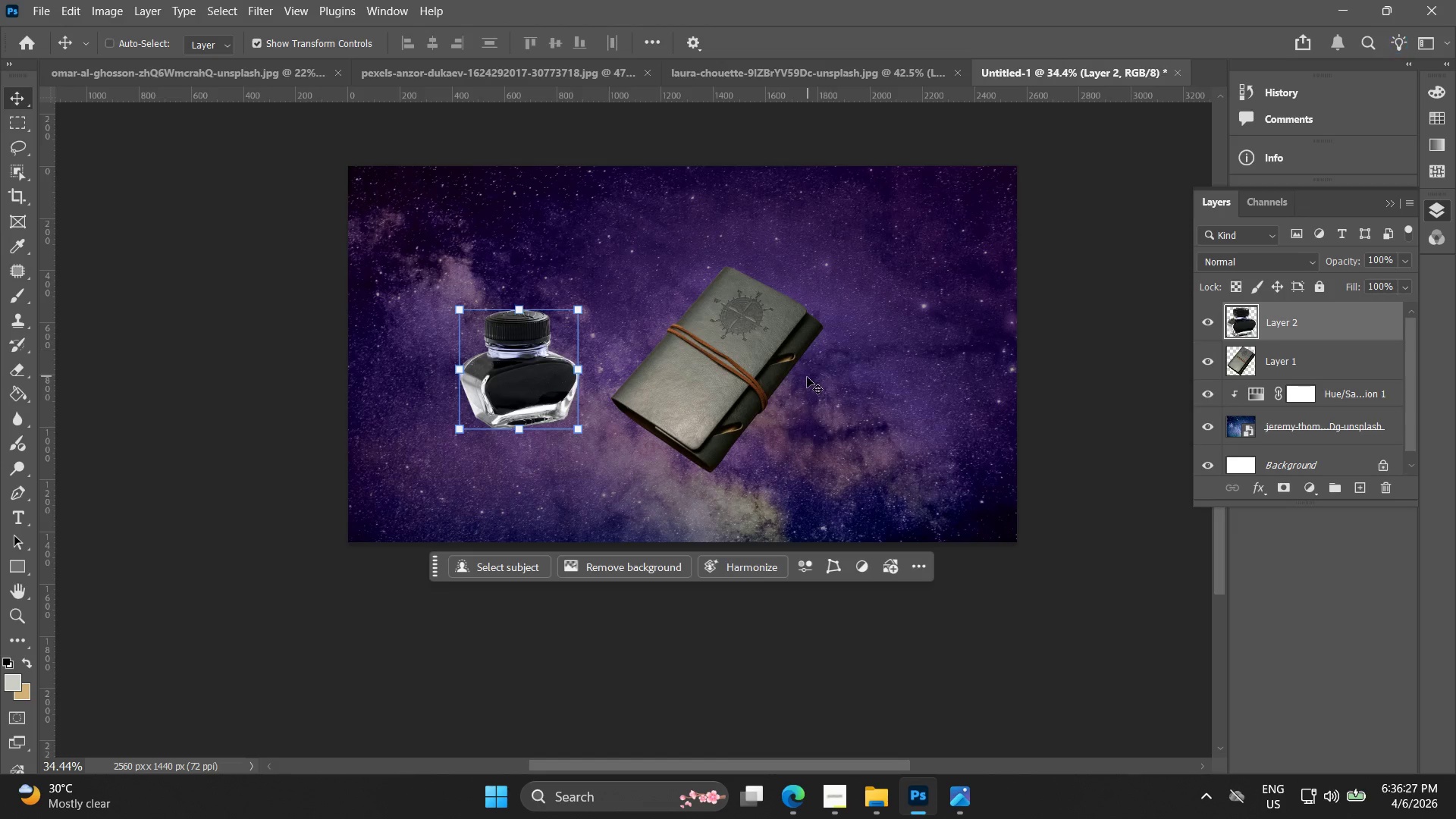 
key(Control+V)
 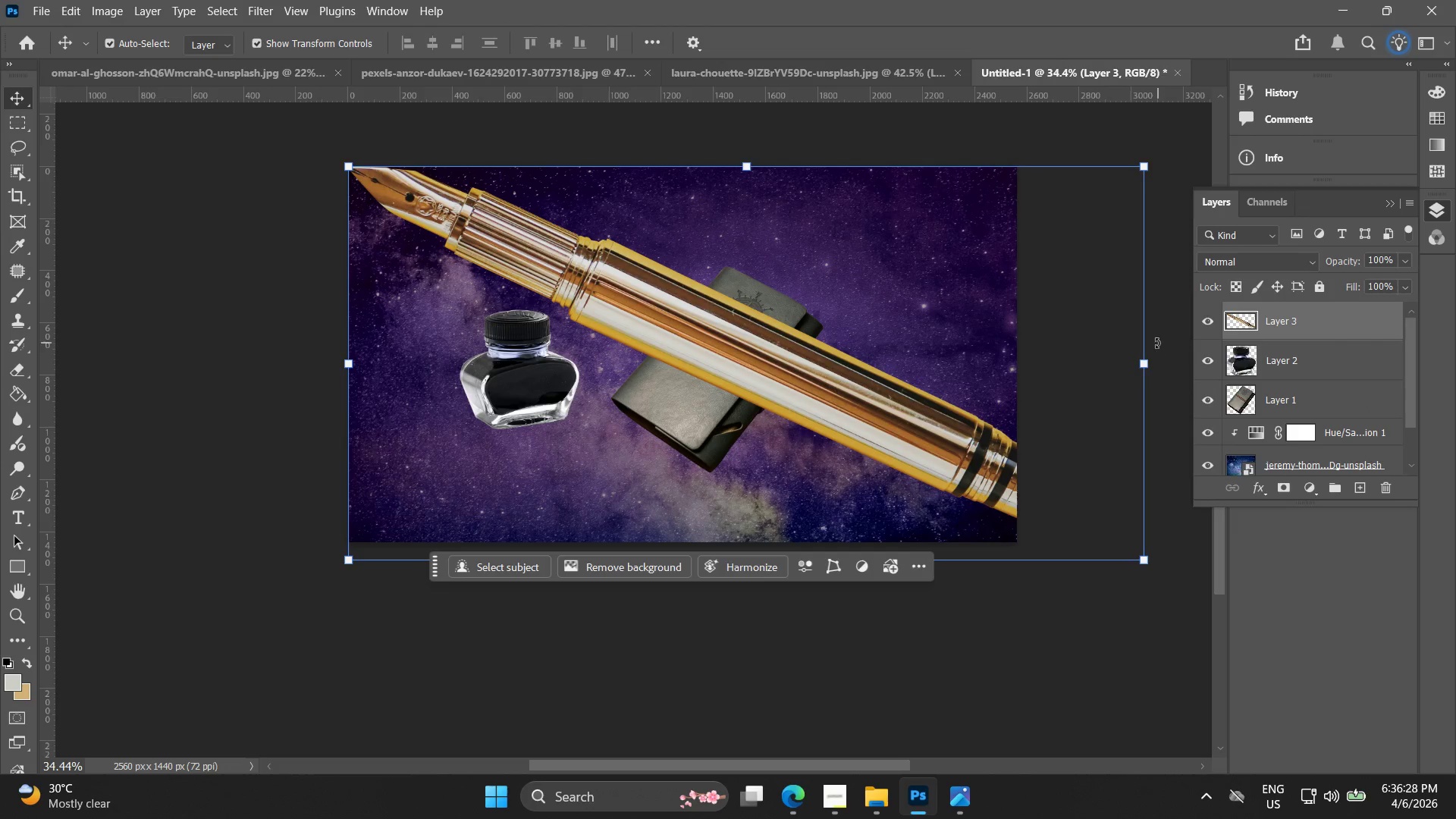 
left_click_drag(start_coordinate=[1151, 361], to_coordinate=[636, 366])
 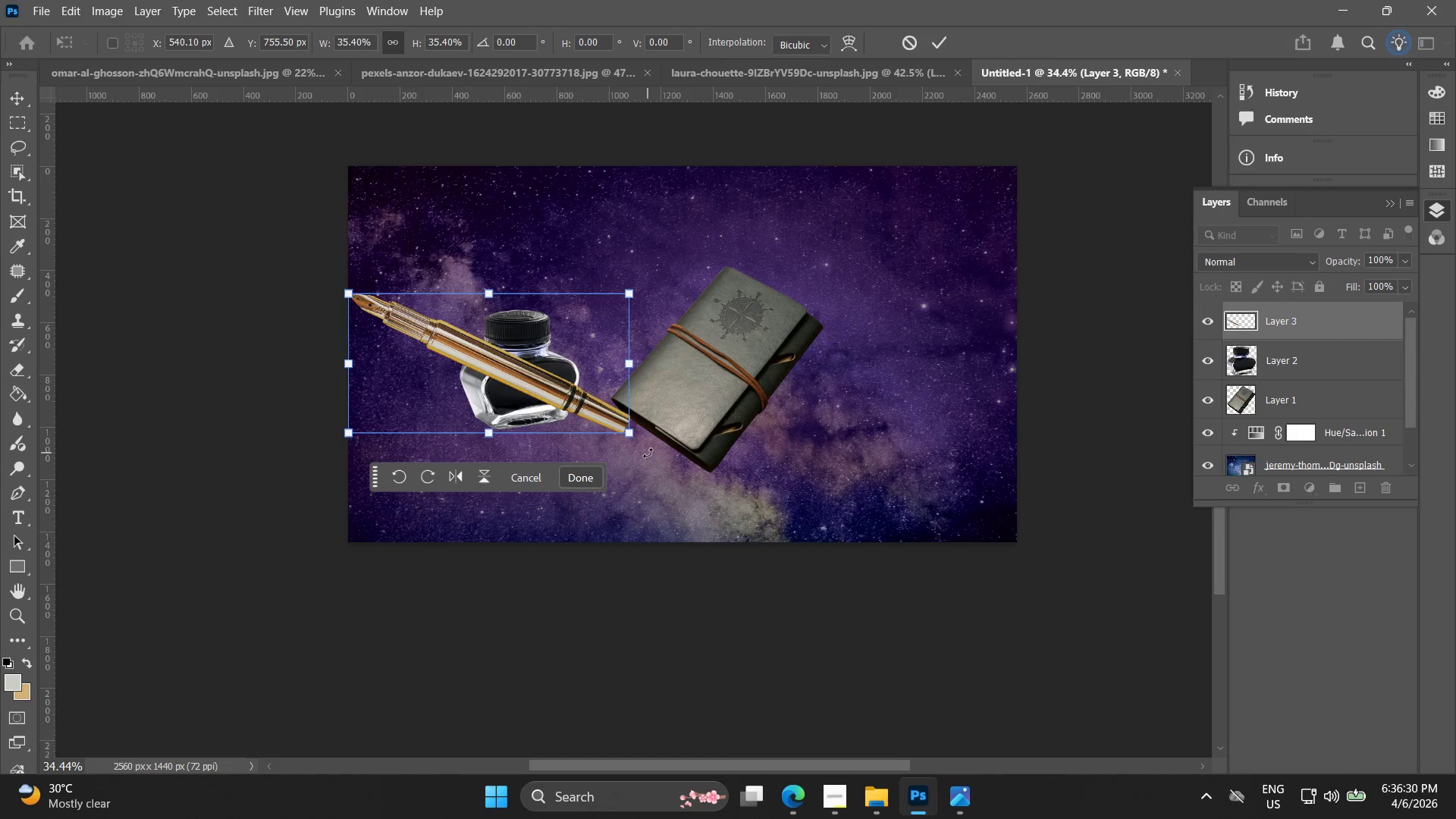 
left_click_drag(start_coordinate=[648, 453], to_coordinate=[639, 240])
 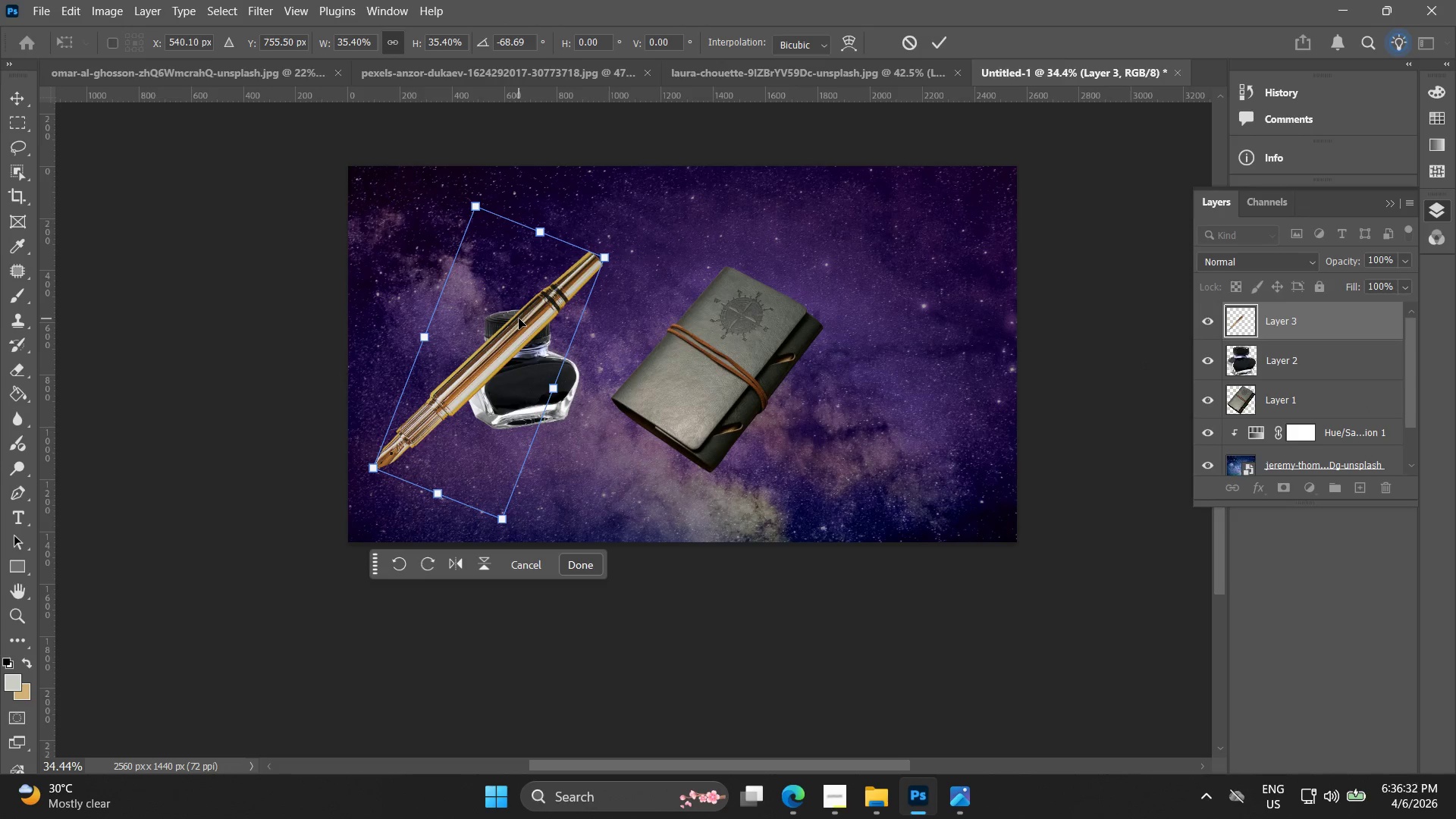 
left_click_drag(start_coordinate=[524, 320], to_coordinate=[902, 268])
 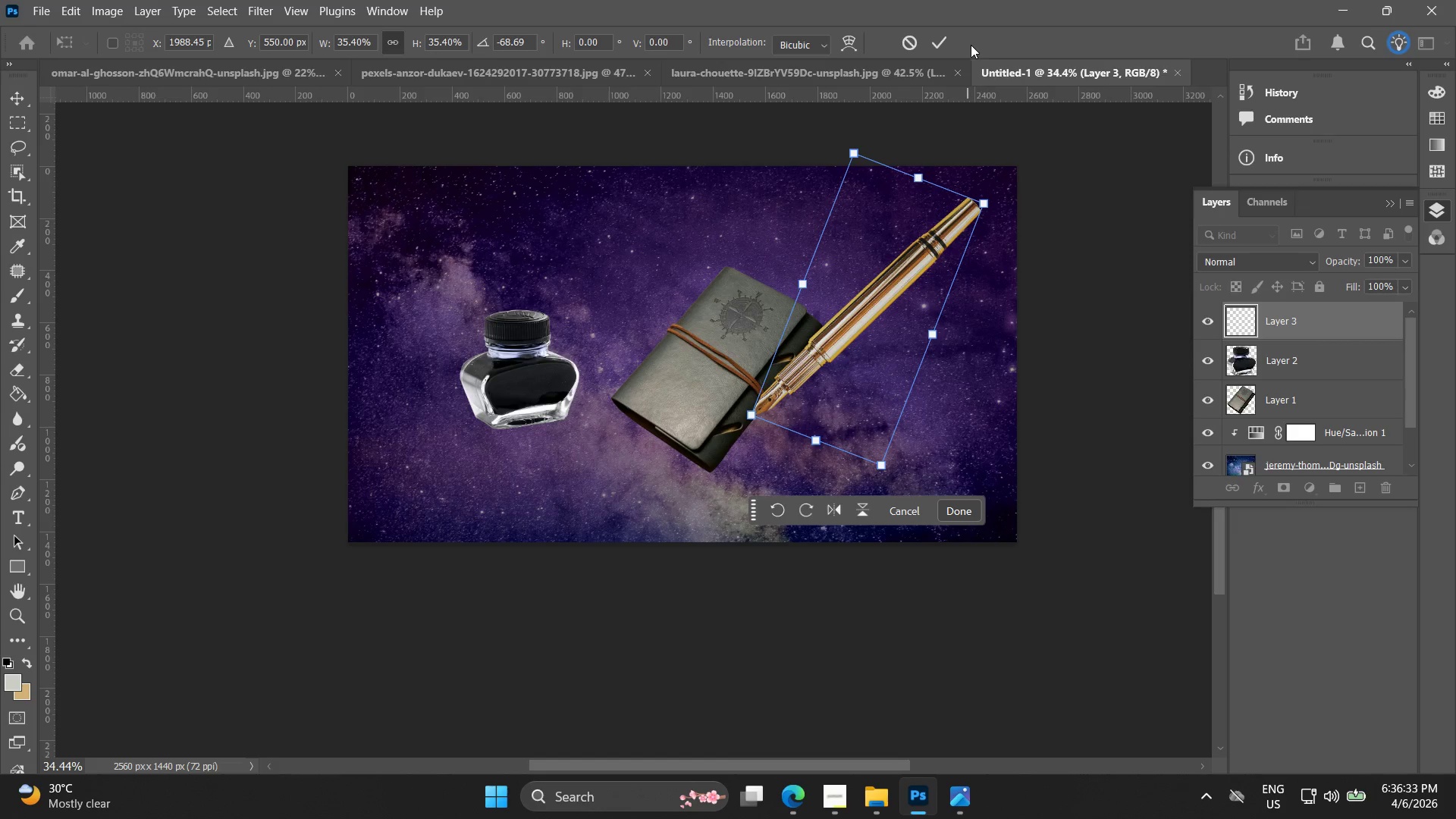 
left_click([946, 34])
 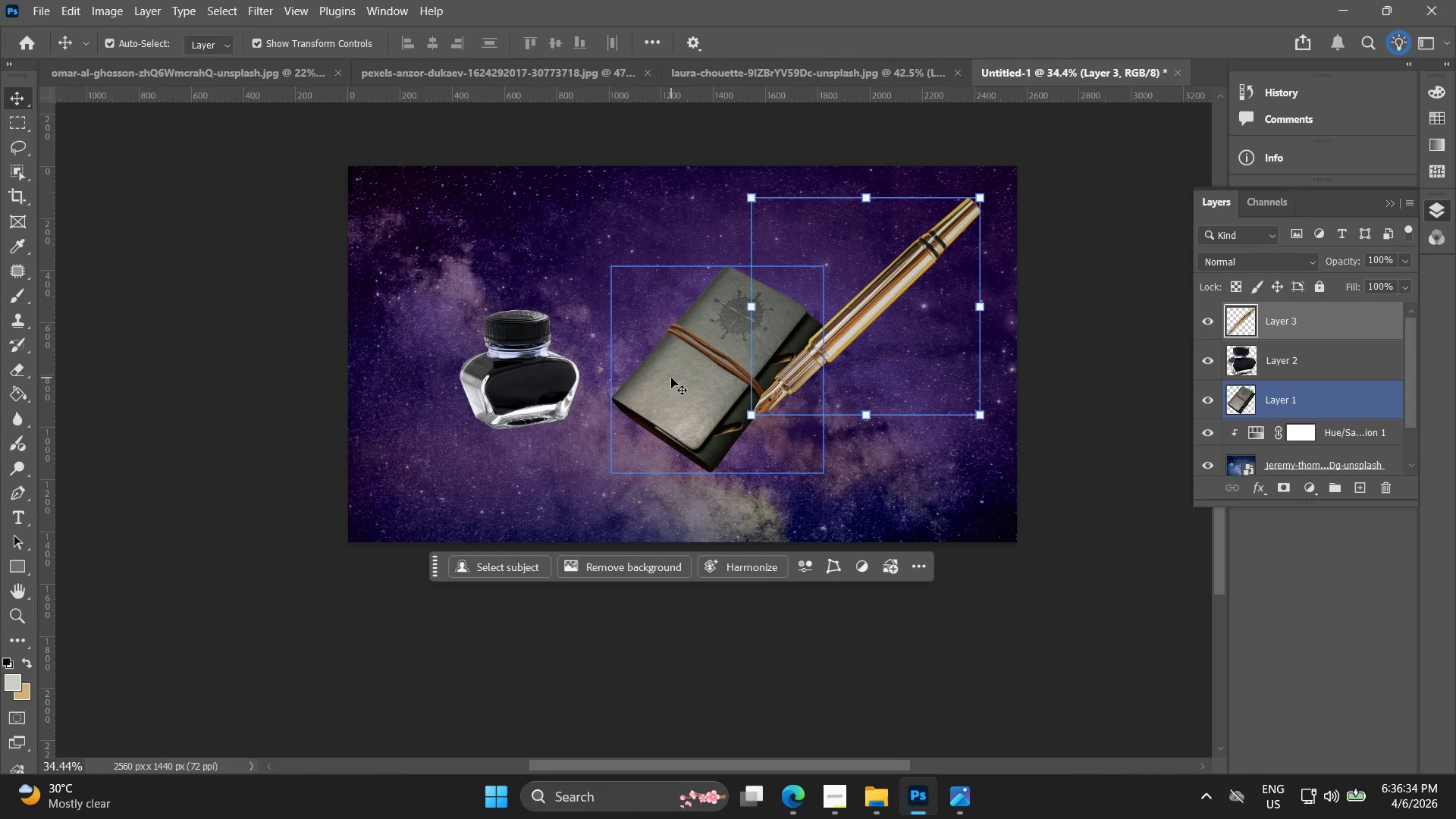 
left_click([685, 369])
 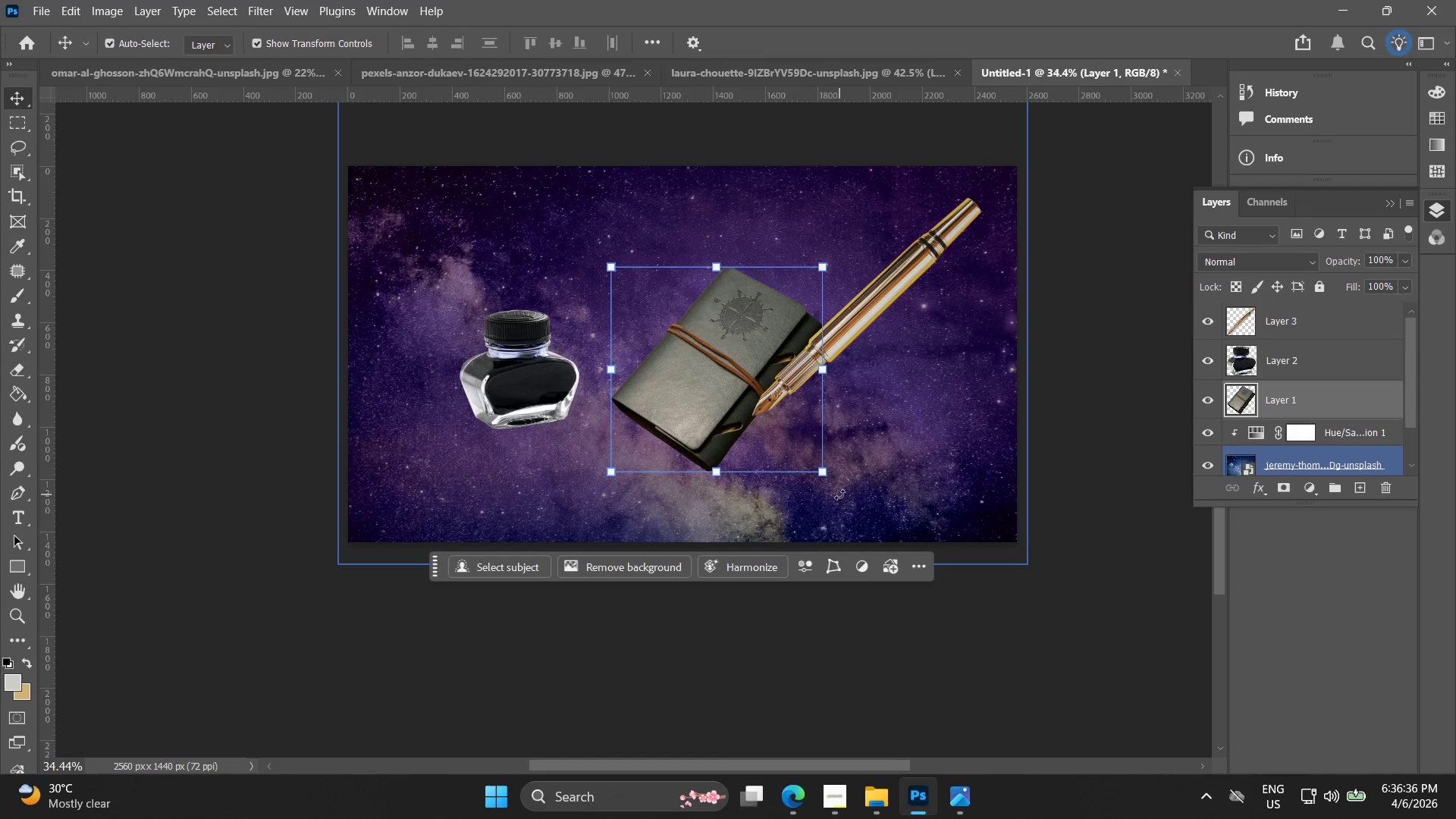 
left_click_drag(start_coordinate=[833, 484], to_coordinate=[846, 468])
 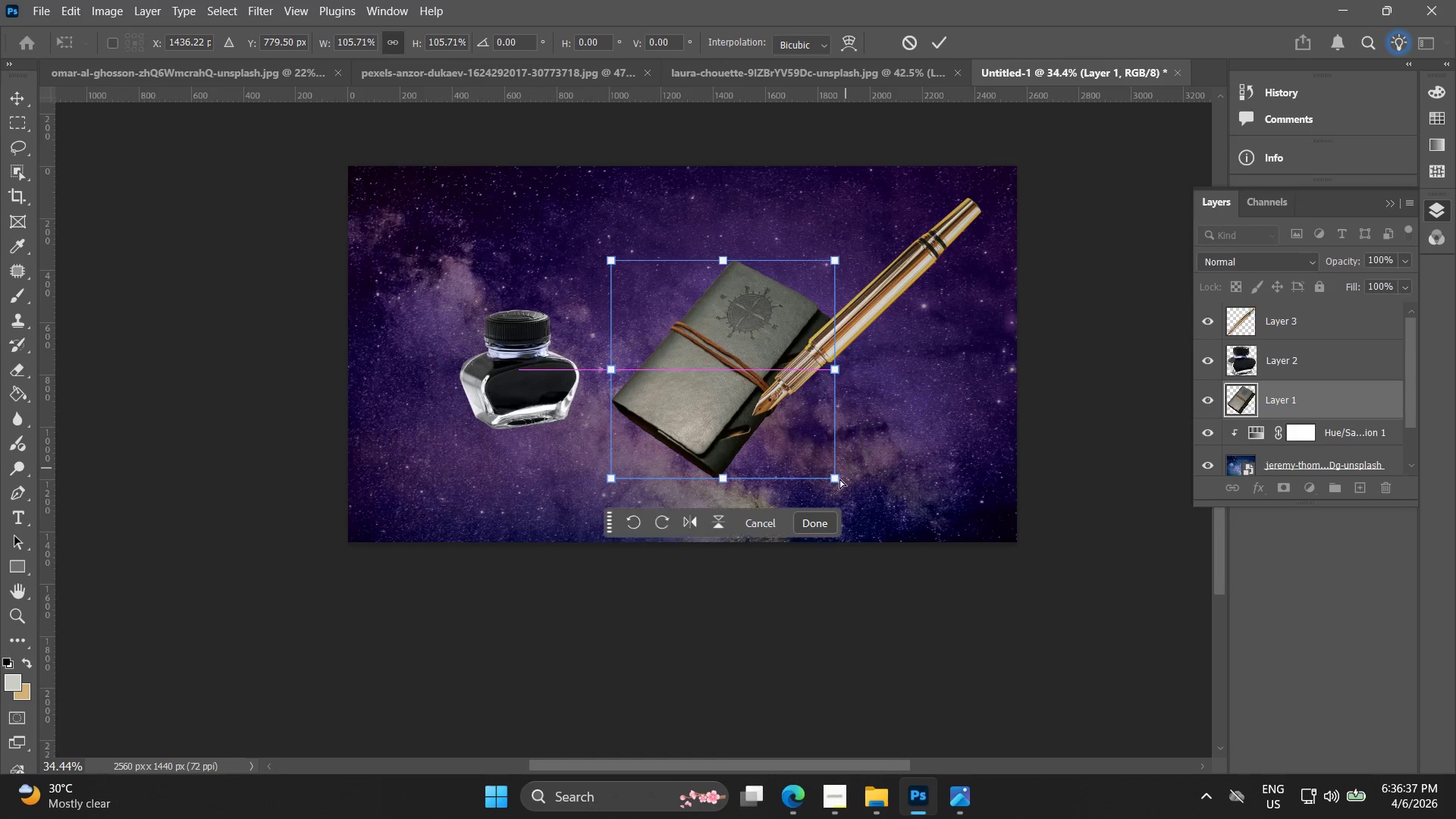 
key(Control+ControlLeft)
 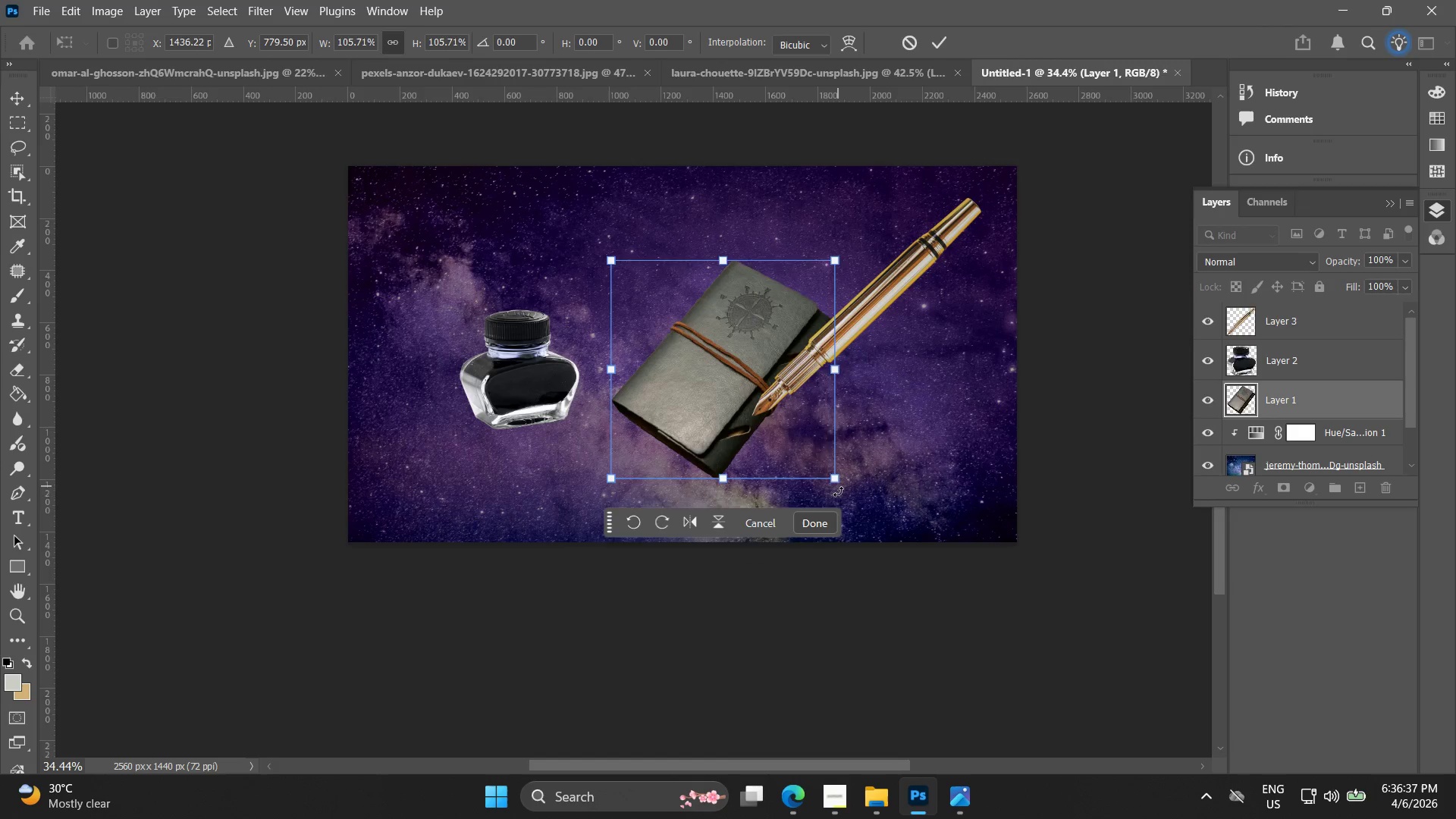 
key(Control+Z)
 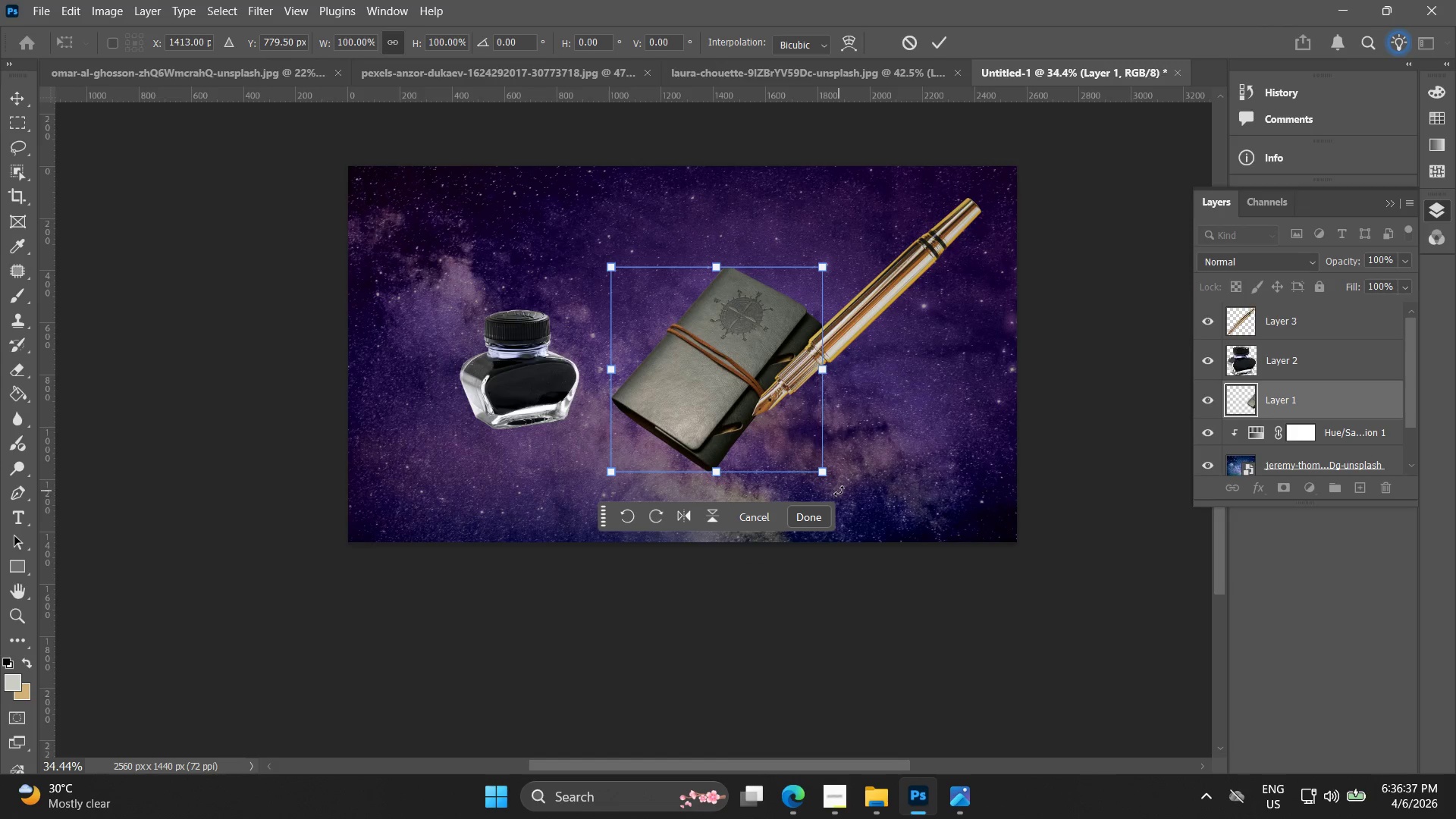 
left_click_drag(start_coordinate=[839, 488], to_coordinate=[852, 370])
 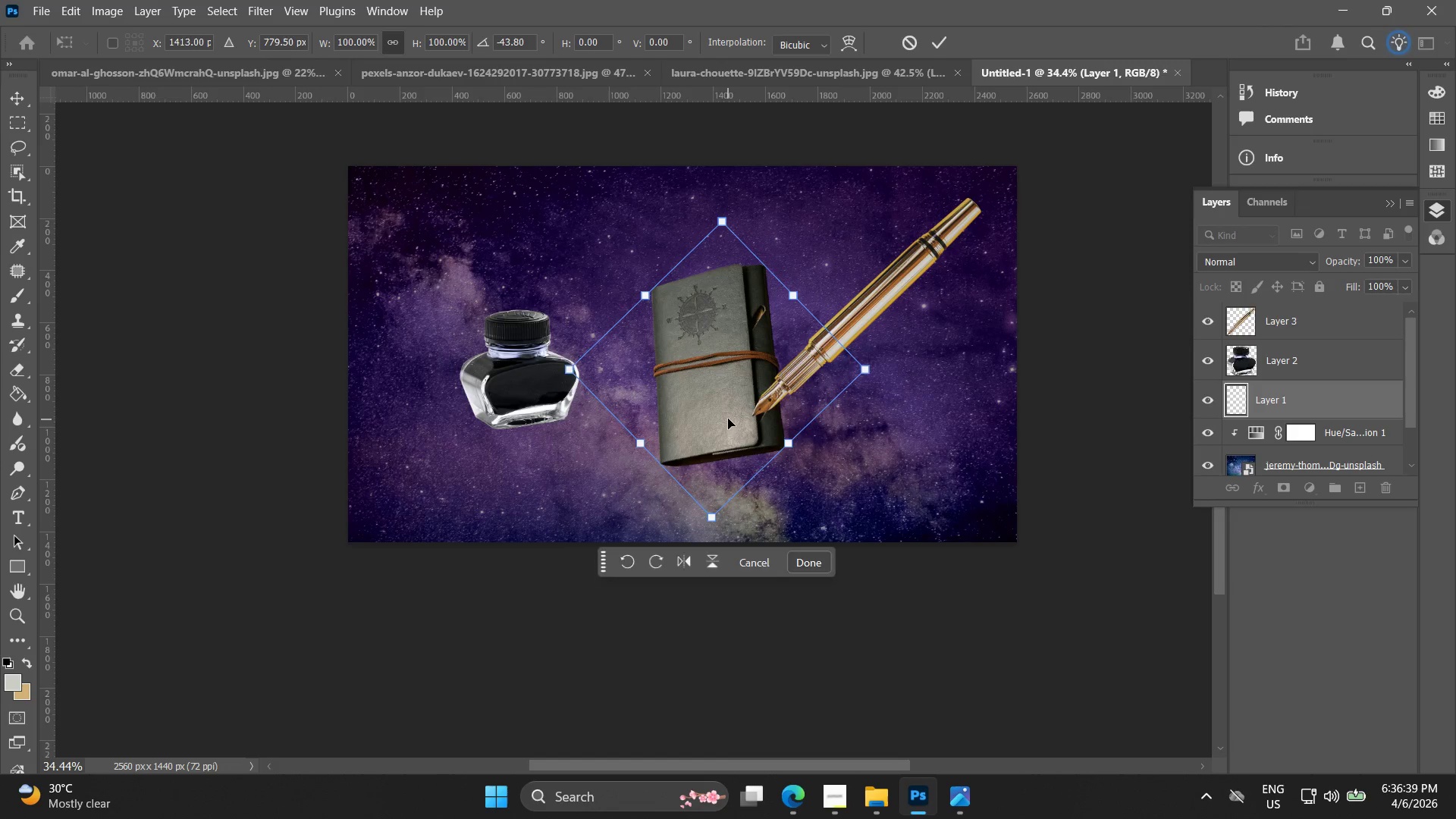 
left_click_drag(start_coordinate=[724, 419], to_coordinate=[639, 447])
 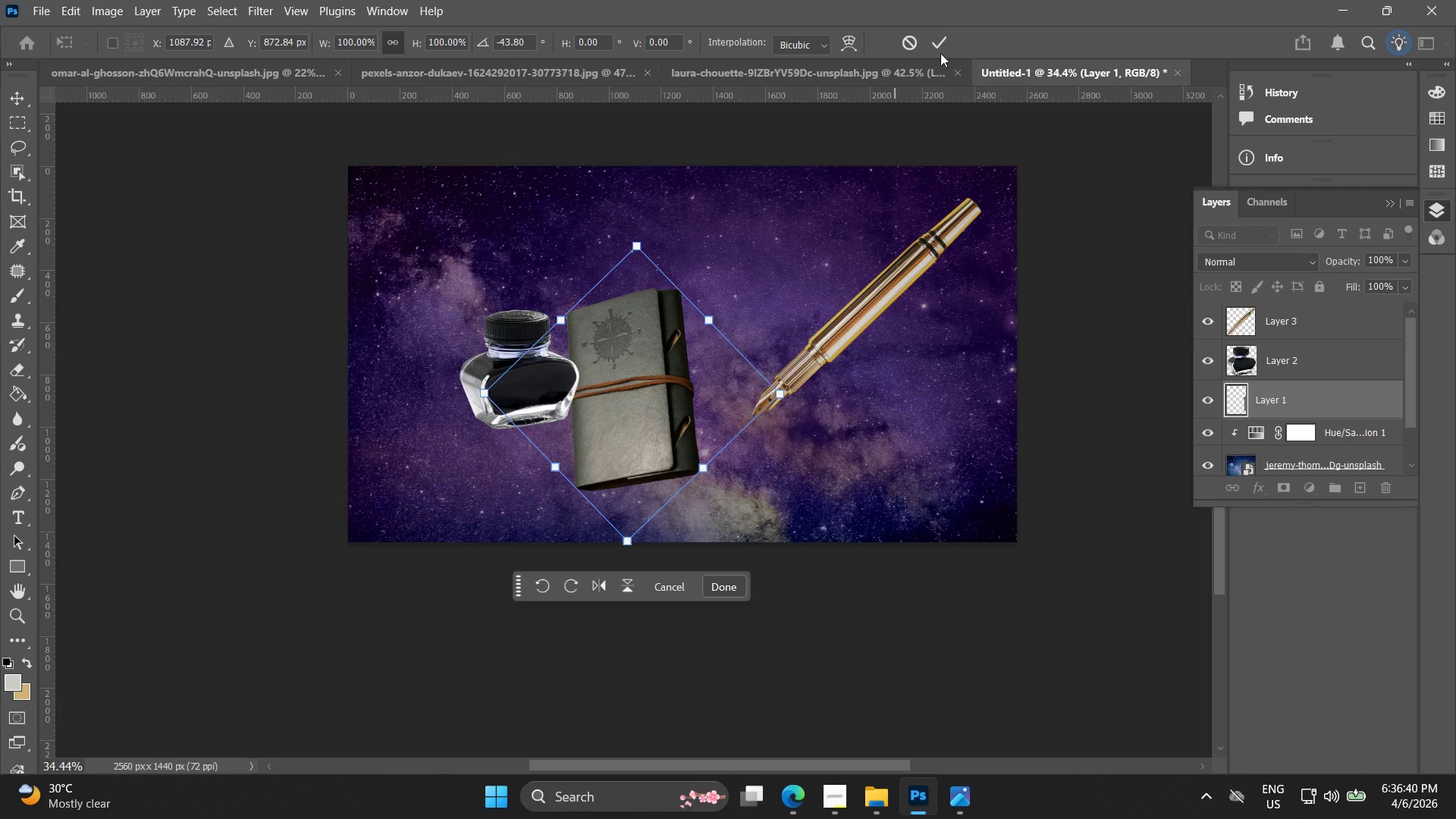 
left_click([946, 39])
 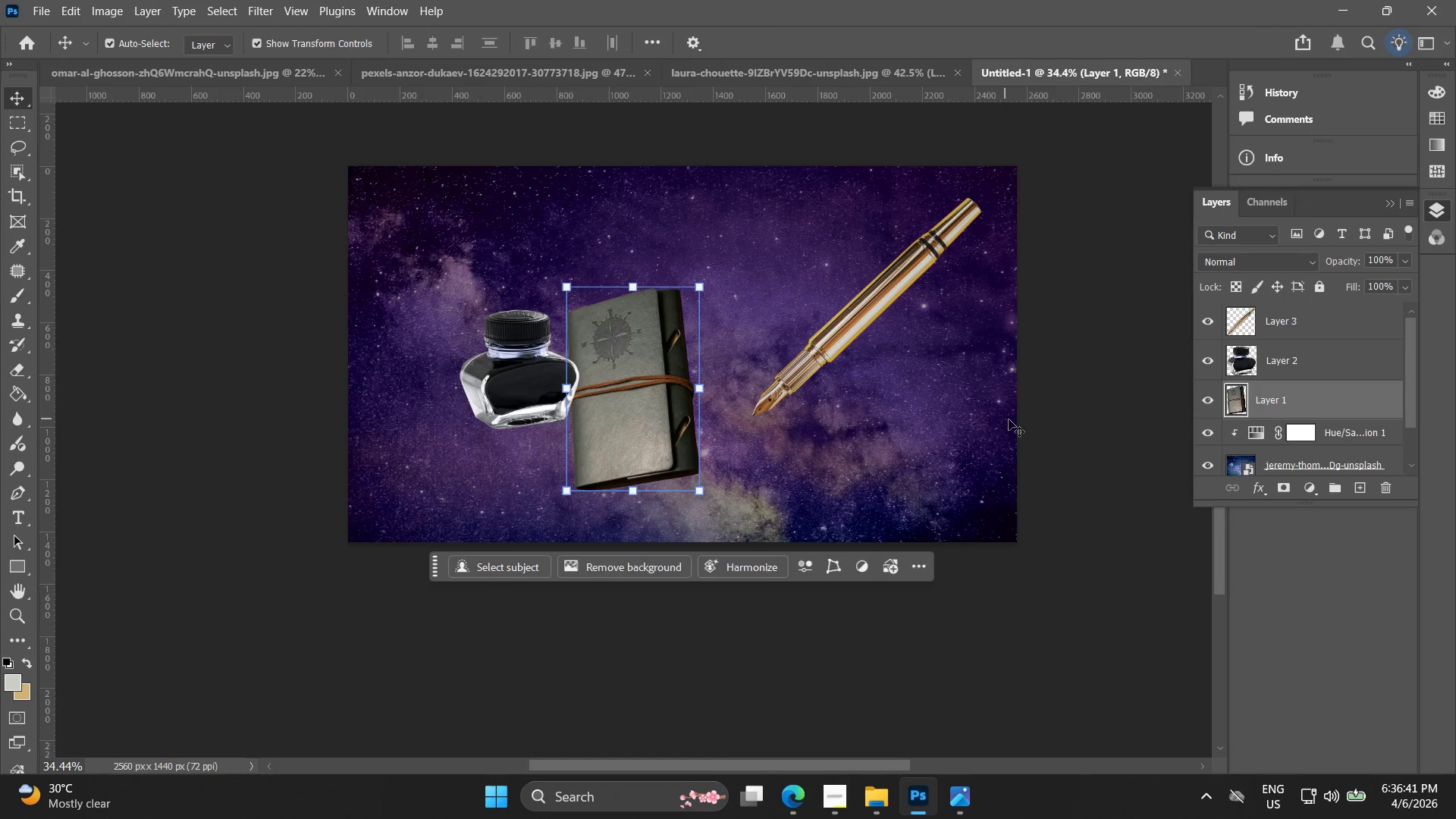 
left_click([1066, 422])
 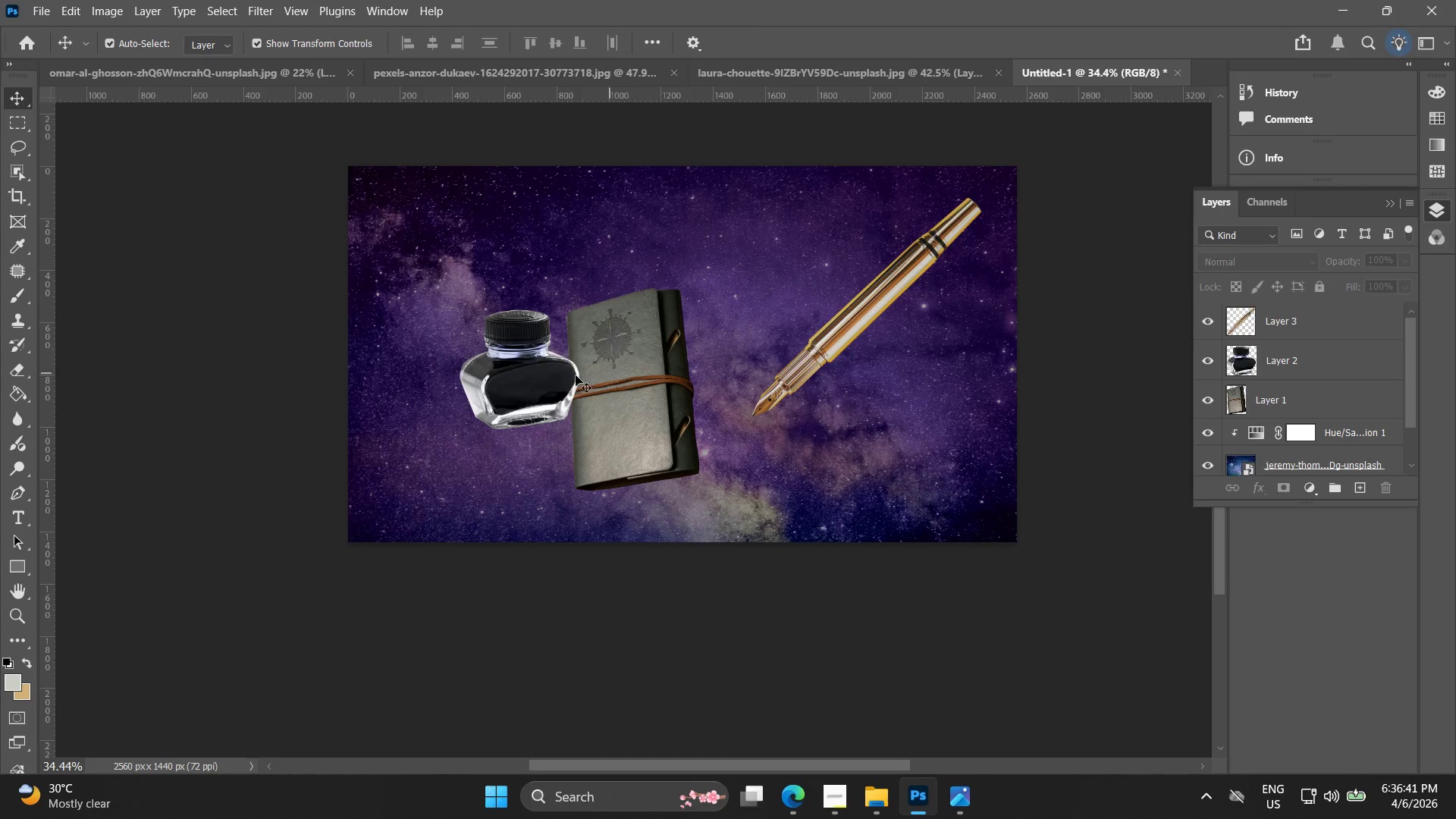 
left_click_drag(start_coordinate=[510, 376], to_coordinate=[851, 444])
 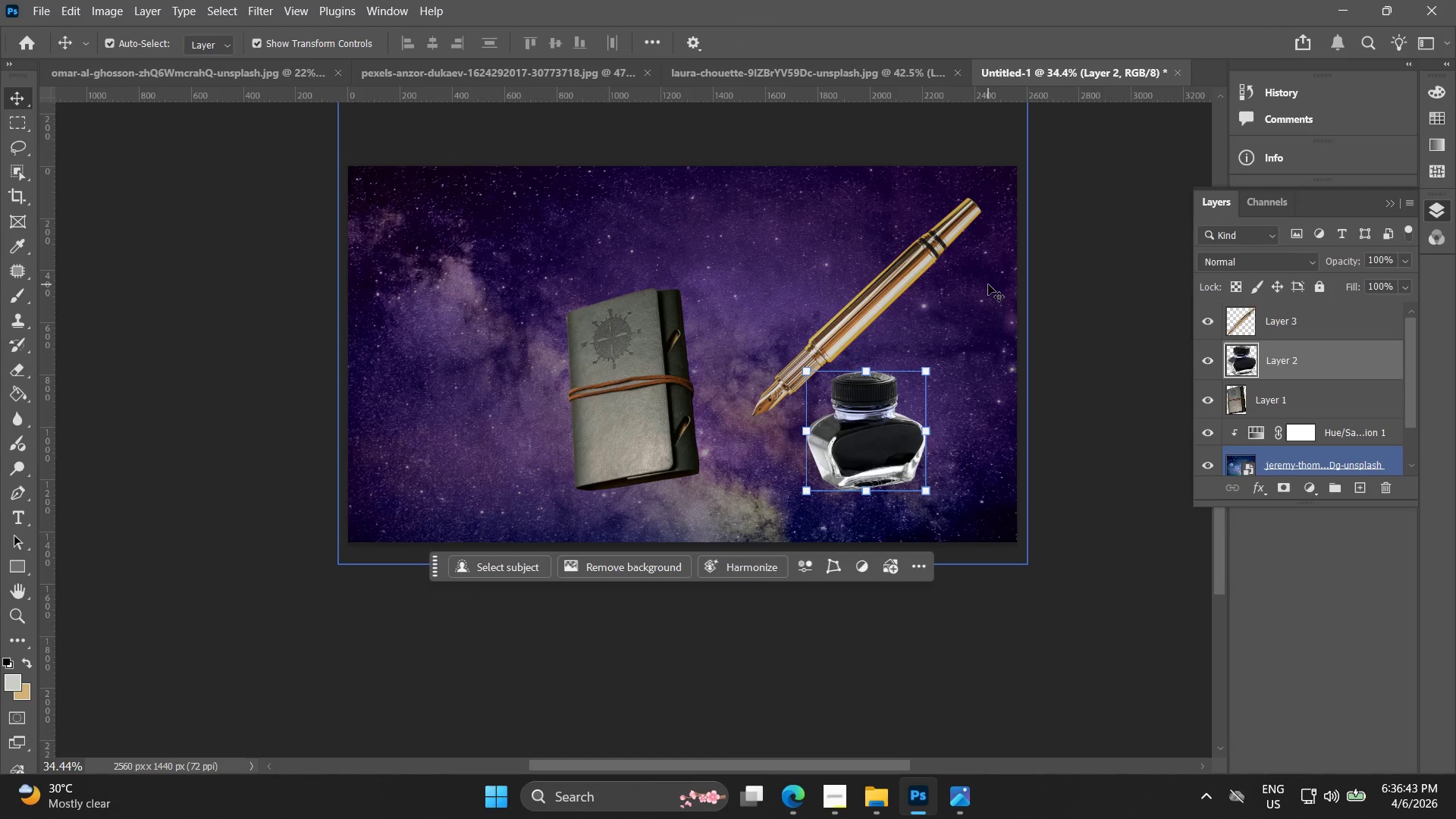 
left_click([987, 284])
 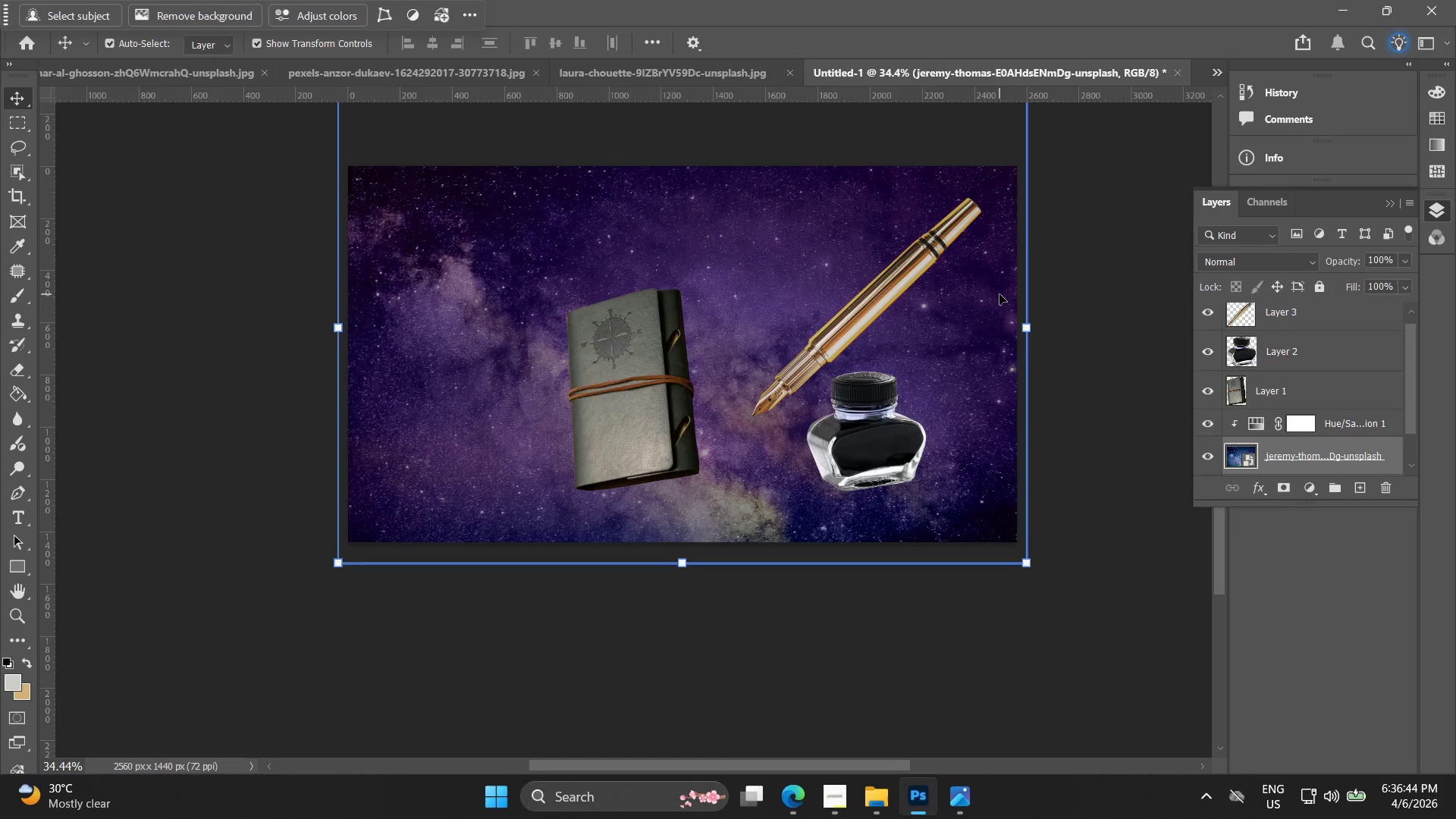 
key(Control+Z)
 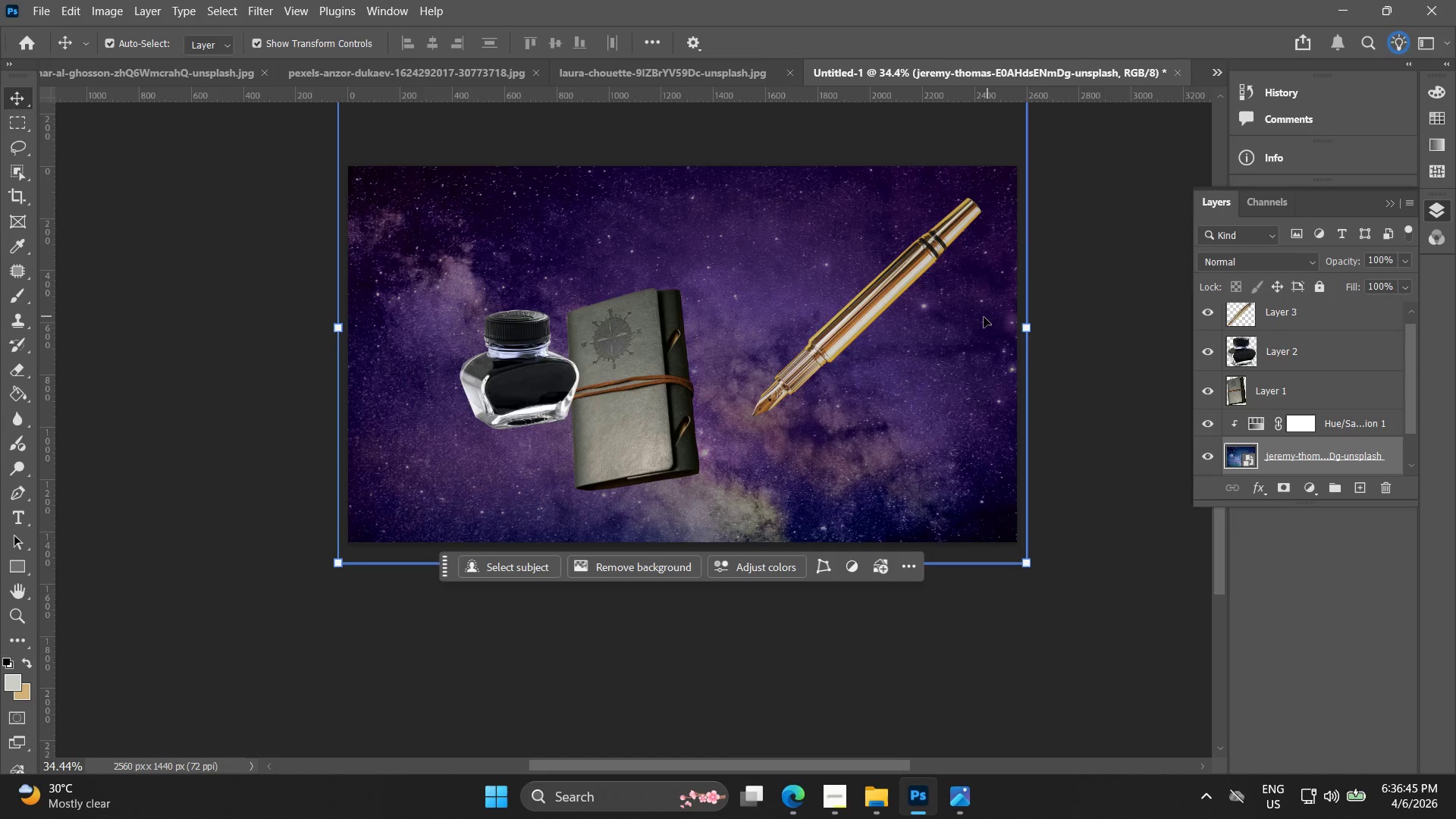 
key(Control+ControlLeft)
 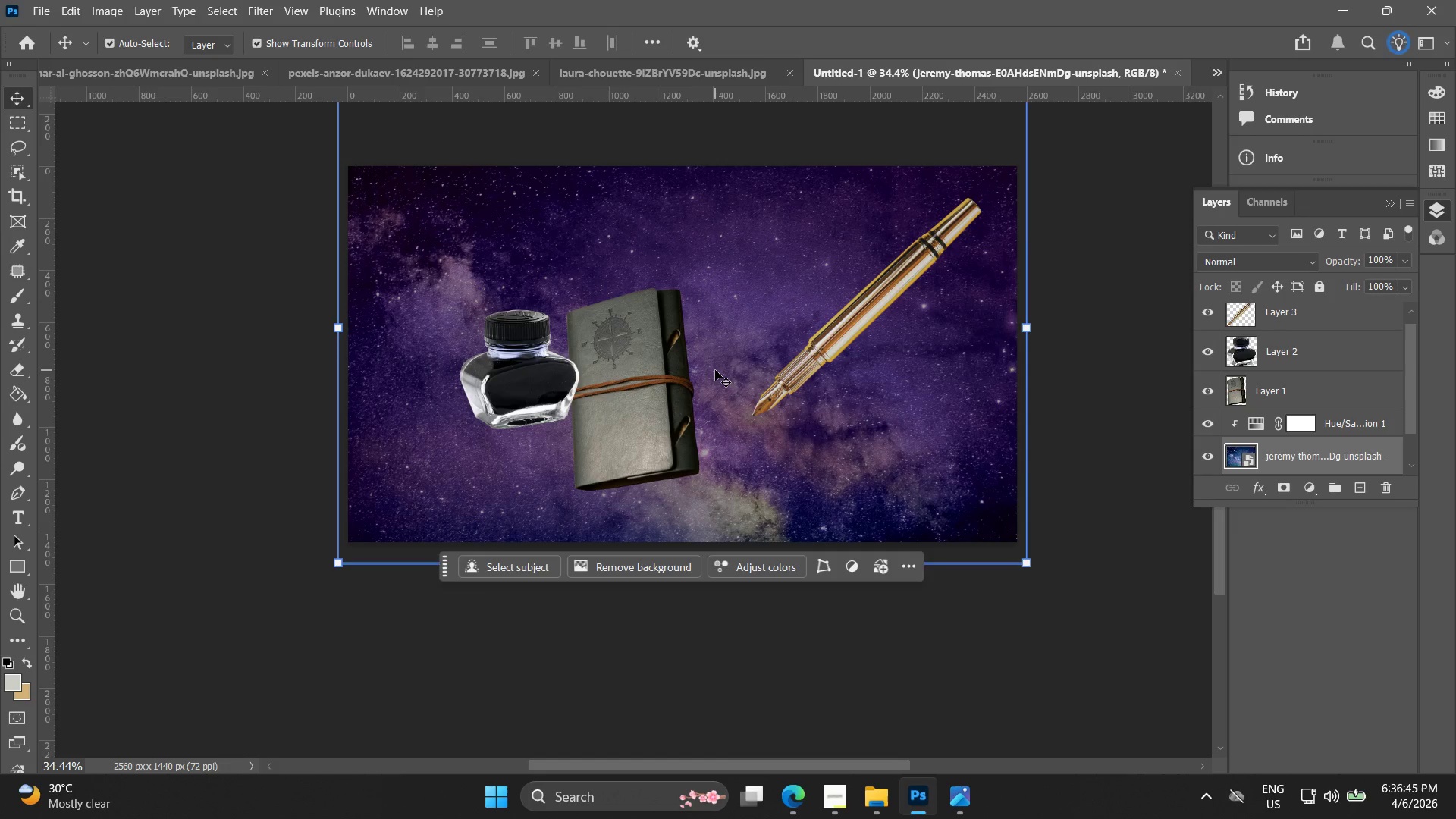 
key(Control+Shift+ShiftLeft)
 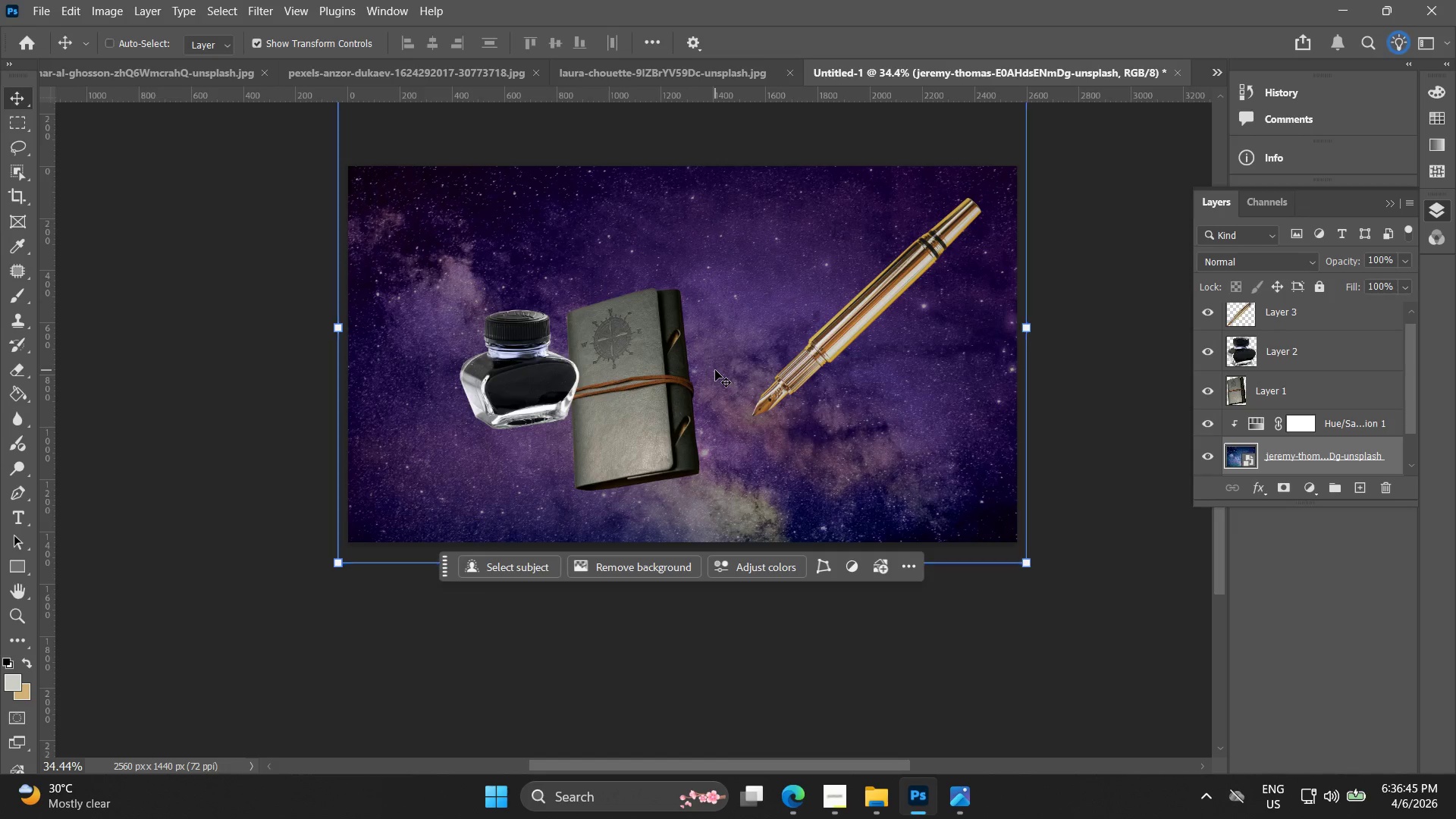 
key(Control+Shift+Z)
 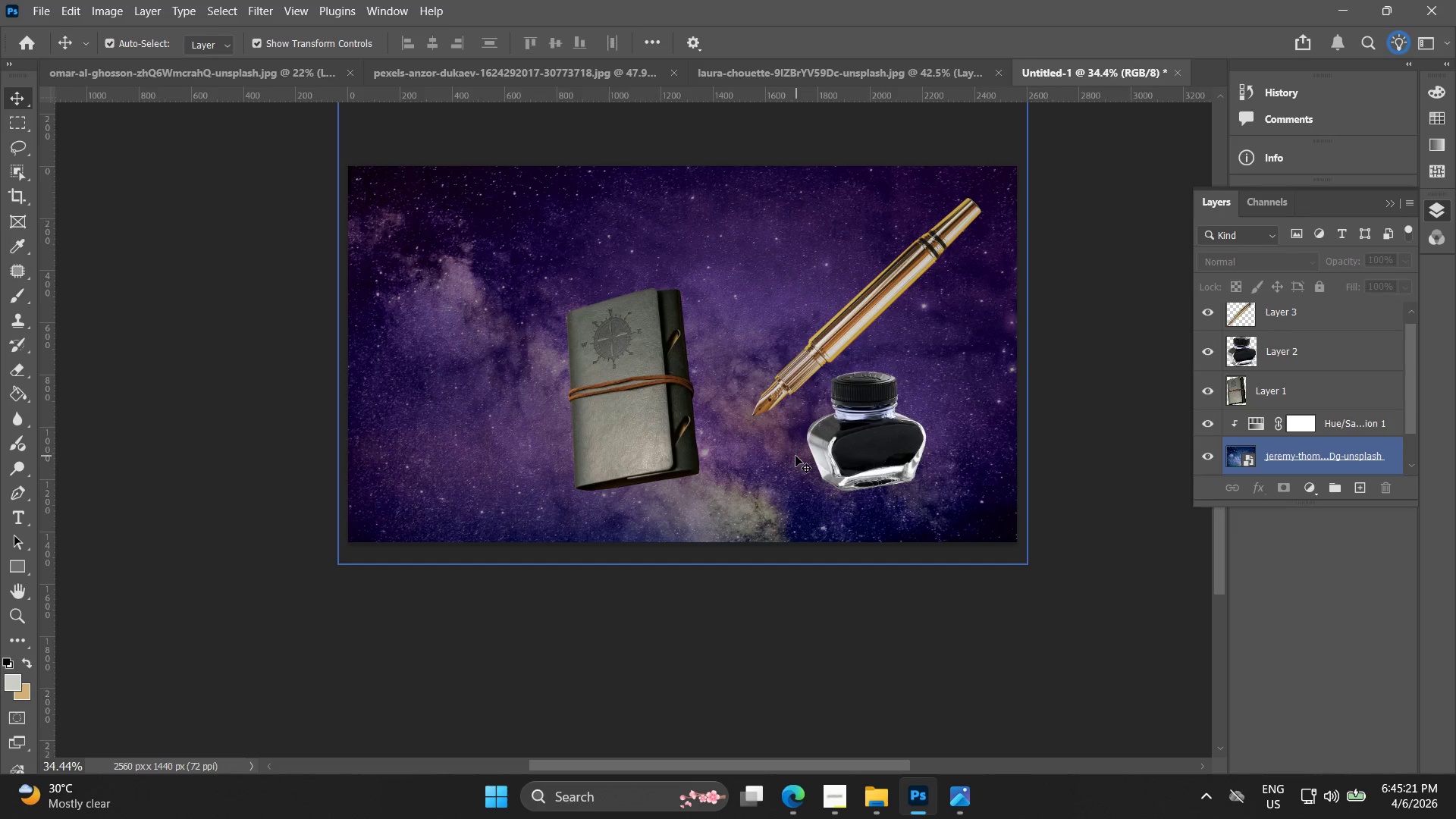 
wait(521.22)
 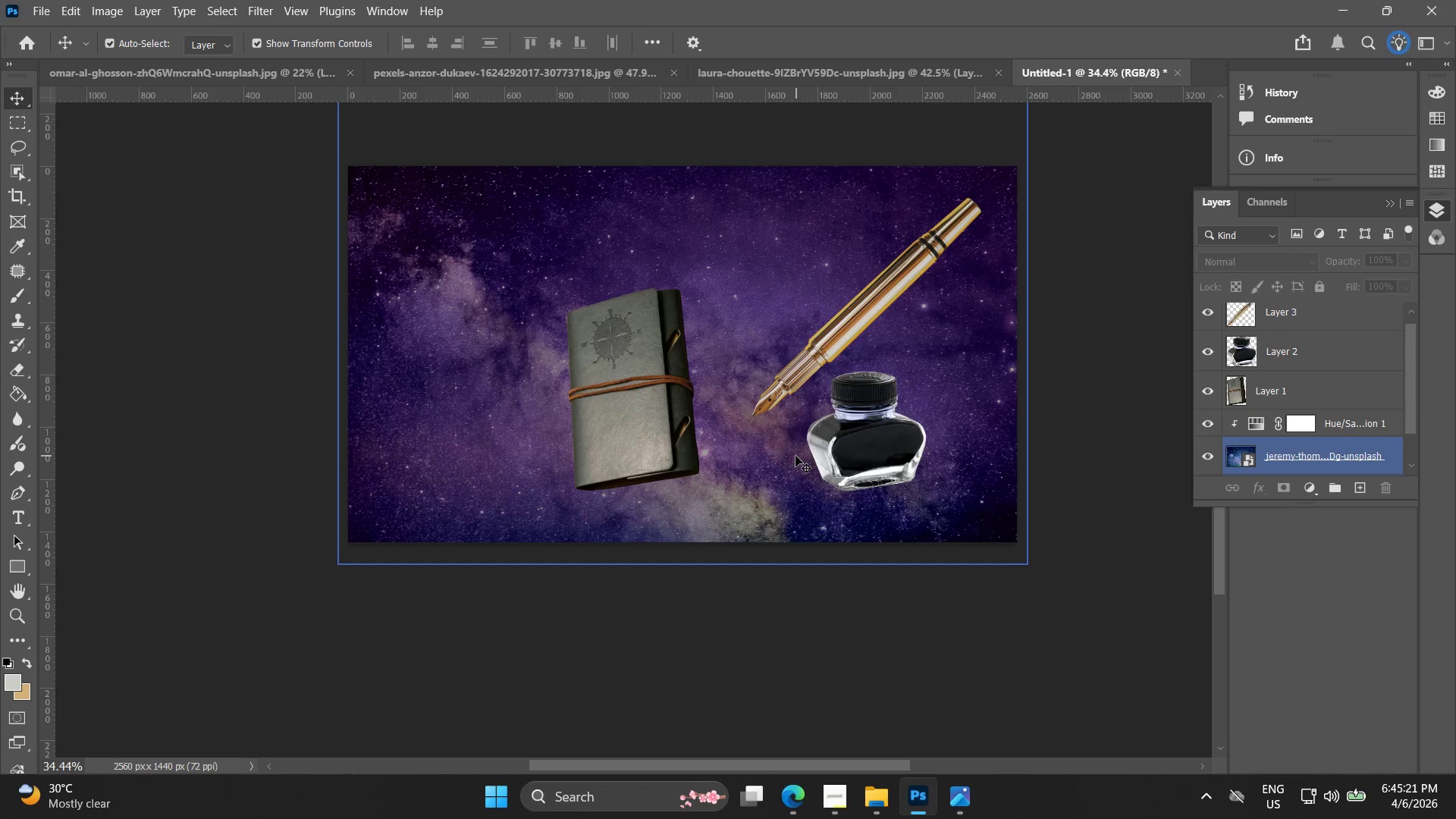 
key(Alt+AltLeft)
 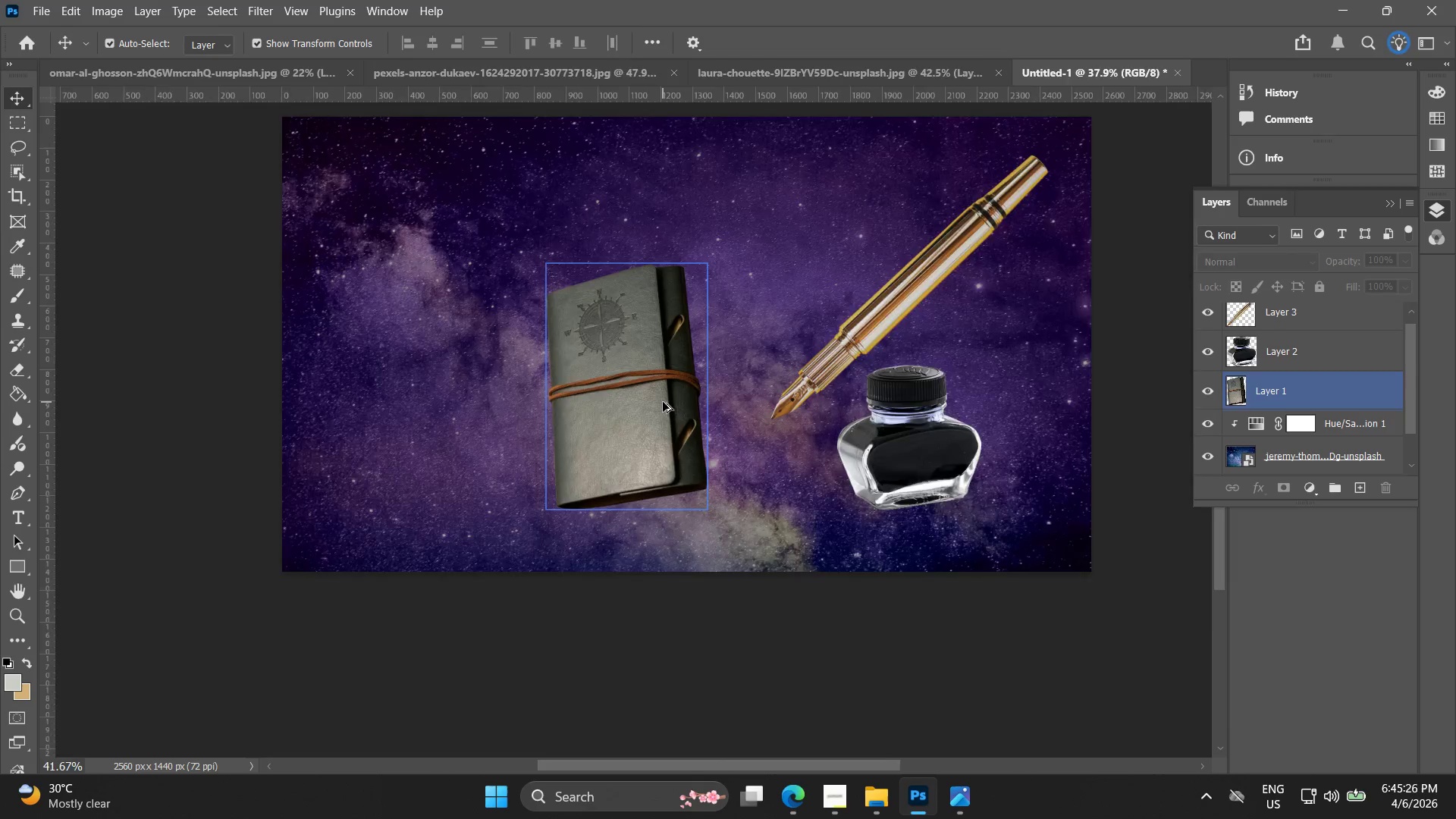 
key(Alt+AltLeft)
 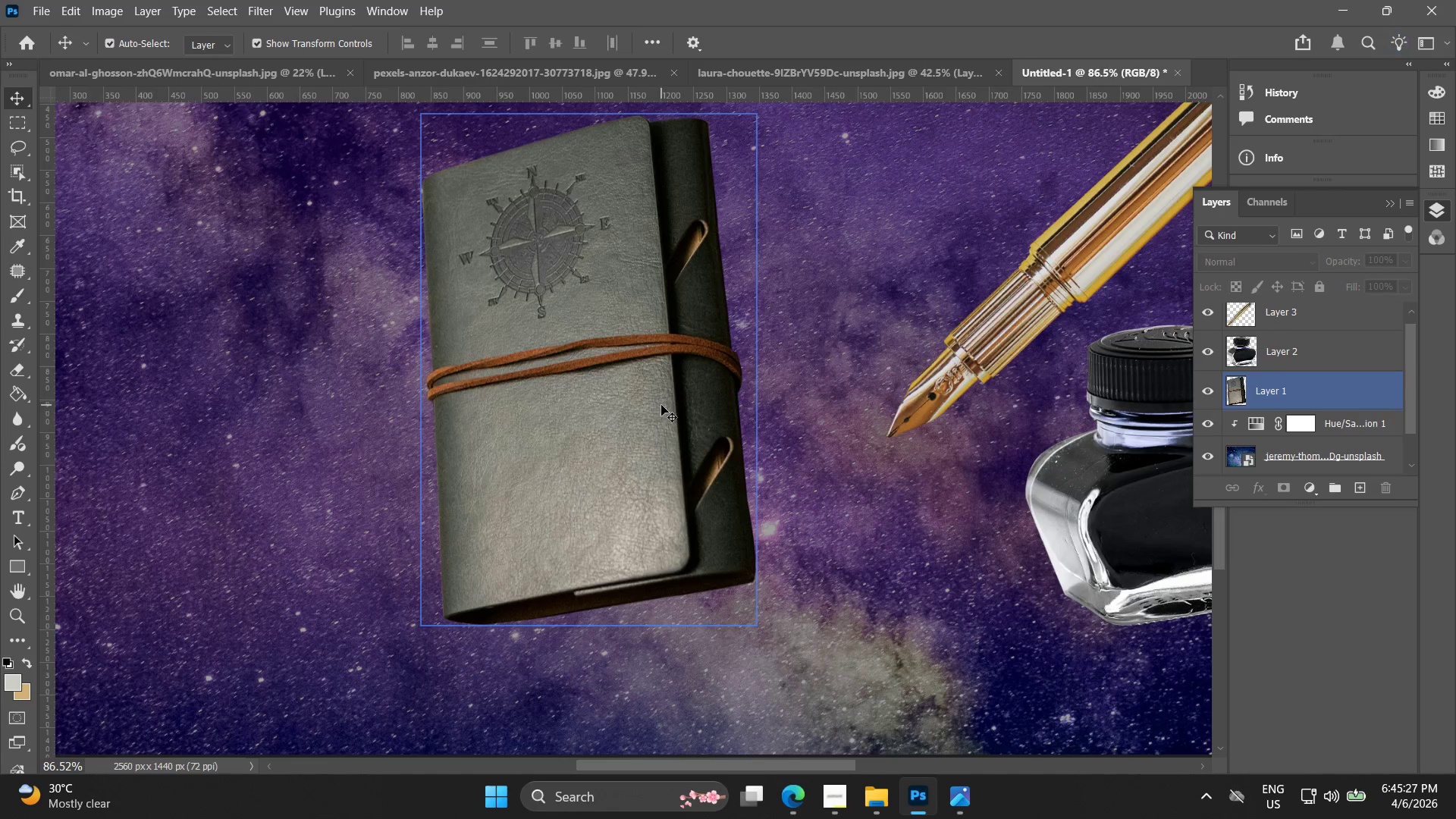 
hold_key(key=Space, duration=0.47)
 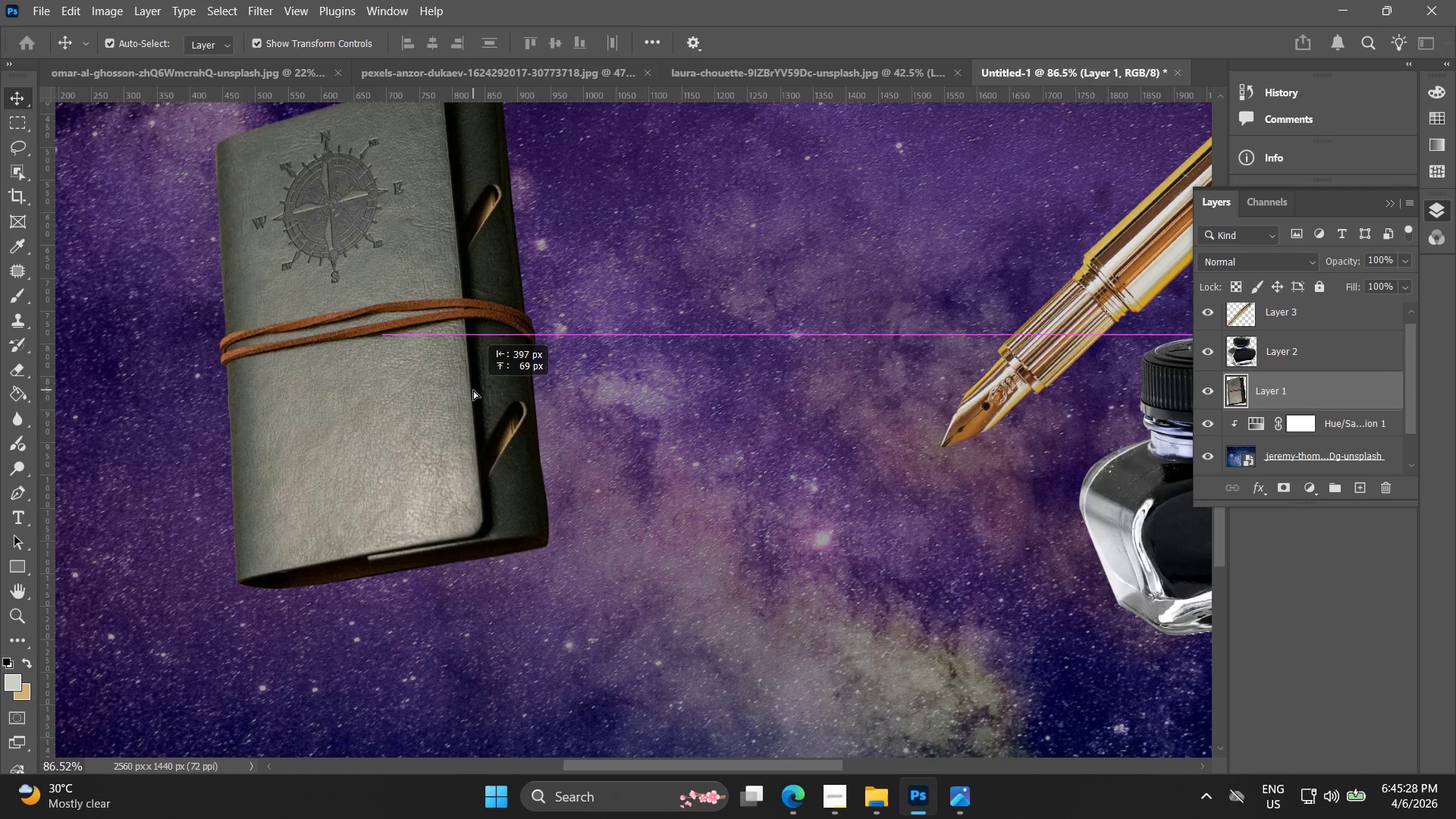 
left_click_drag(start_coordinate=[676, 407], to_coordinate=[730, 417])
 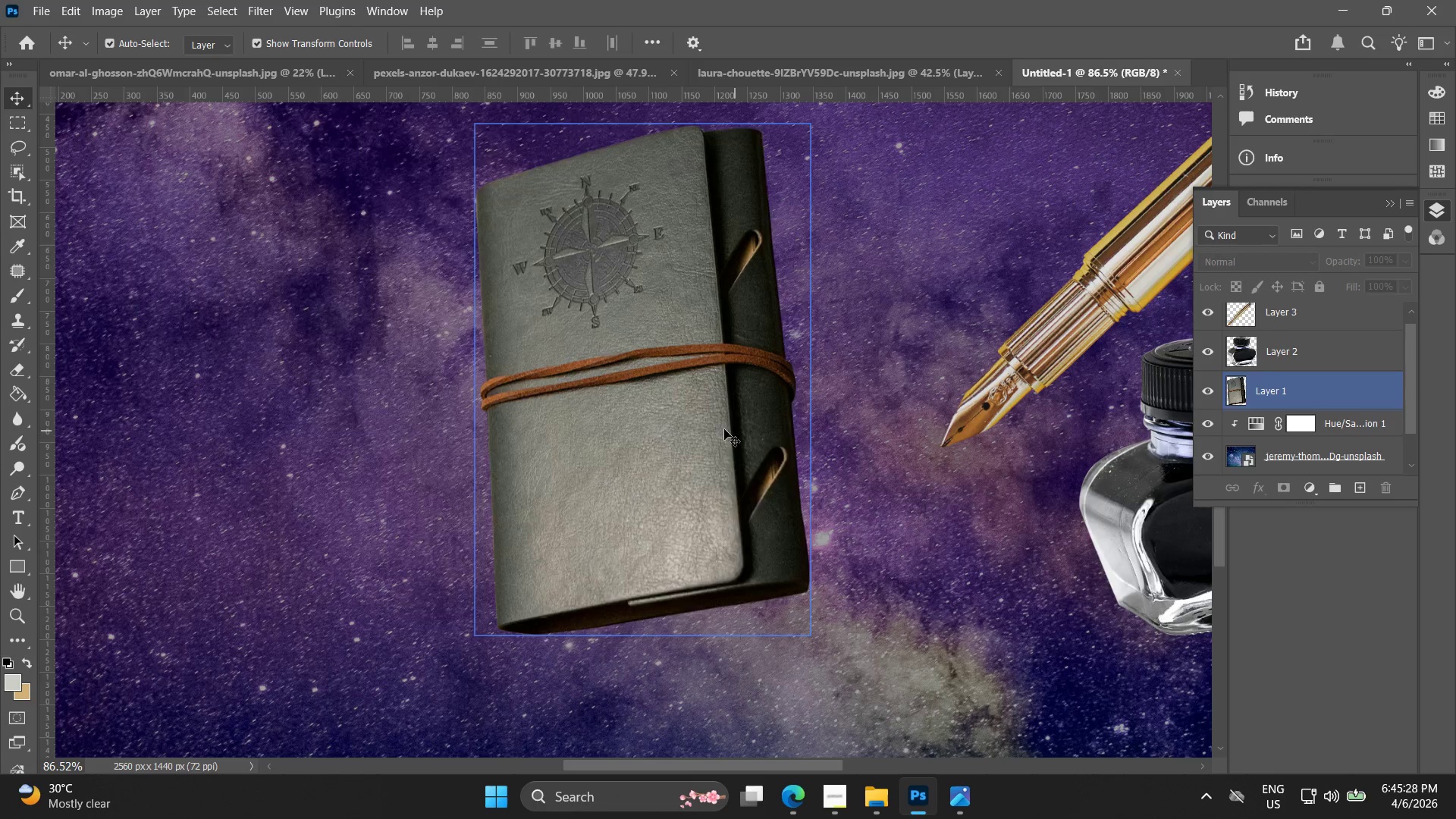 
scroll: coordinate [659, 403], scroll_direction: up, amount: 10.0
 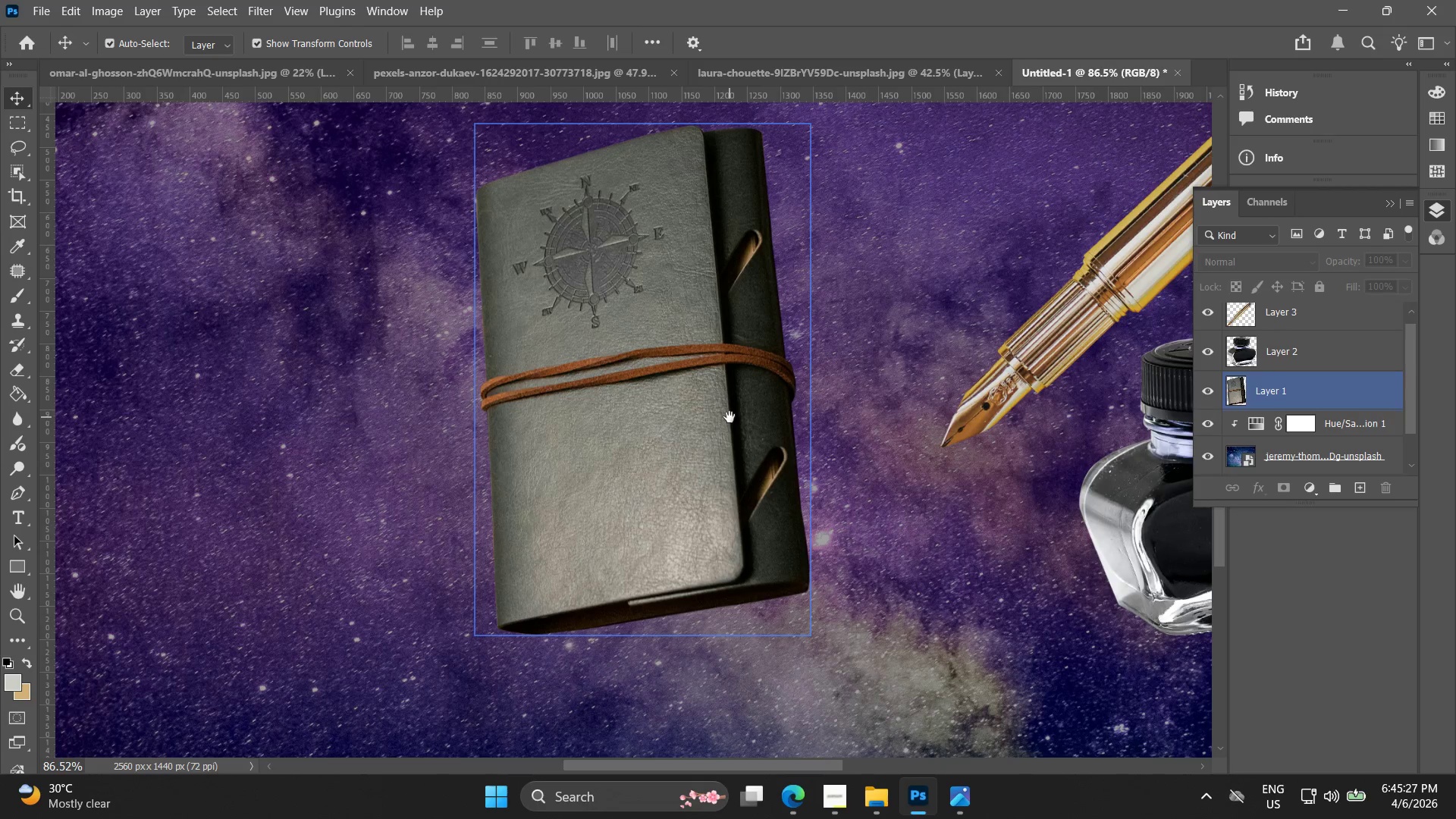 
left_click_drag(start_coordinate=[734, 431], to_coordinate=[474, 390])
 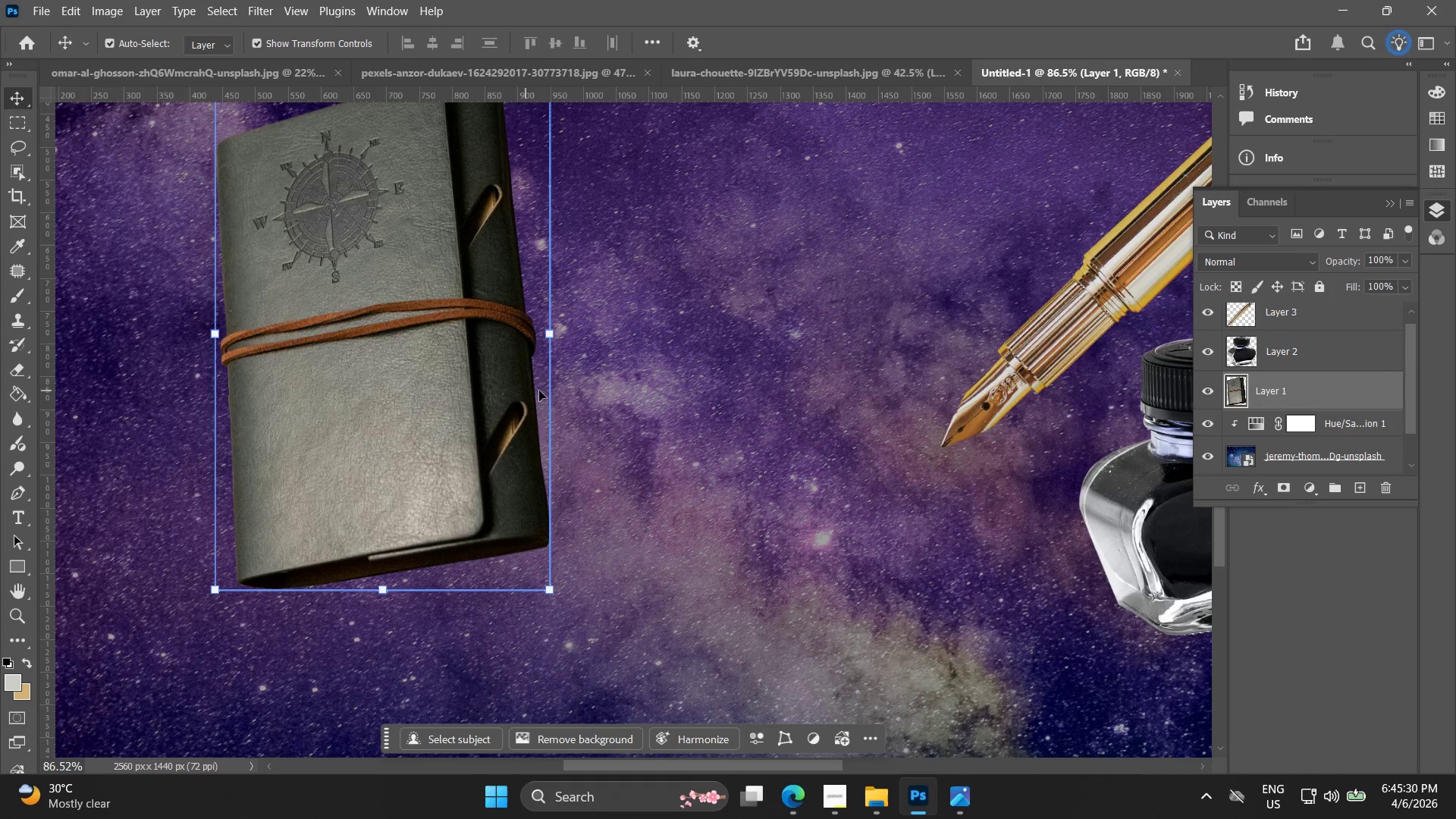 
key(Alt+AltLeft)
 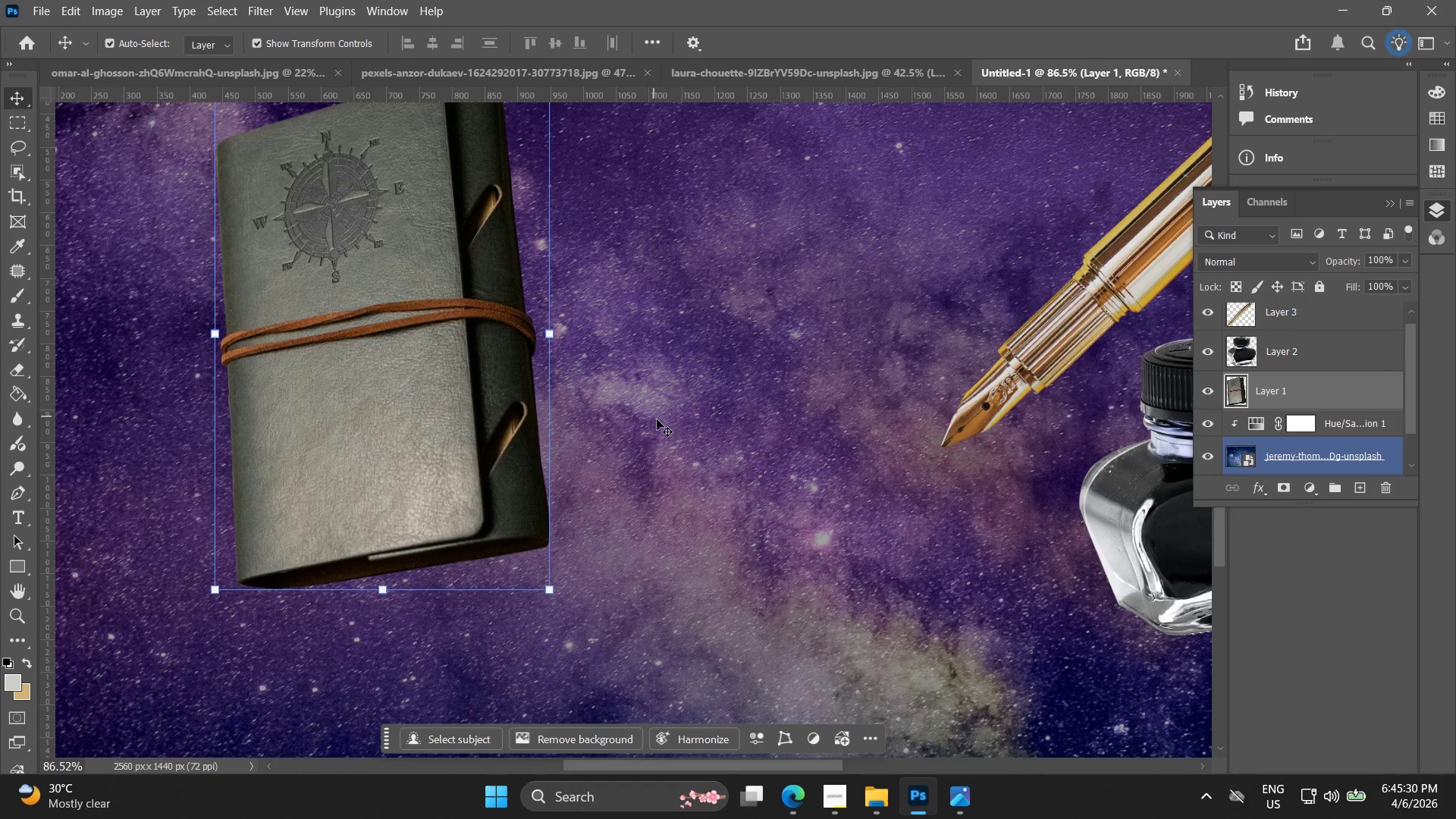 
hold_key(key=Space, duration=0.38)
 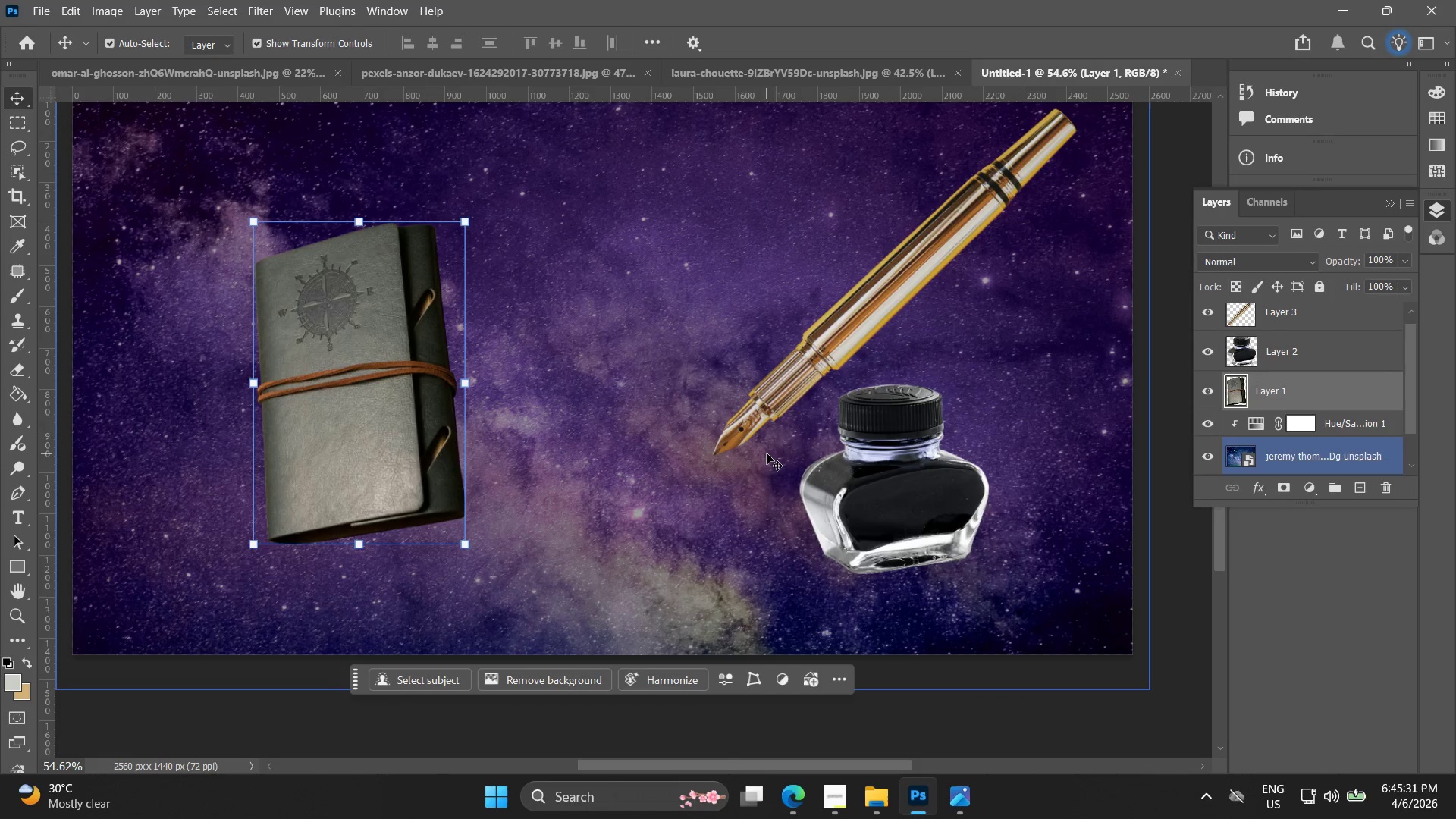 
left_click_drag(start_coordinate=[885, 435], to_coordinate=[761, 447])
 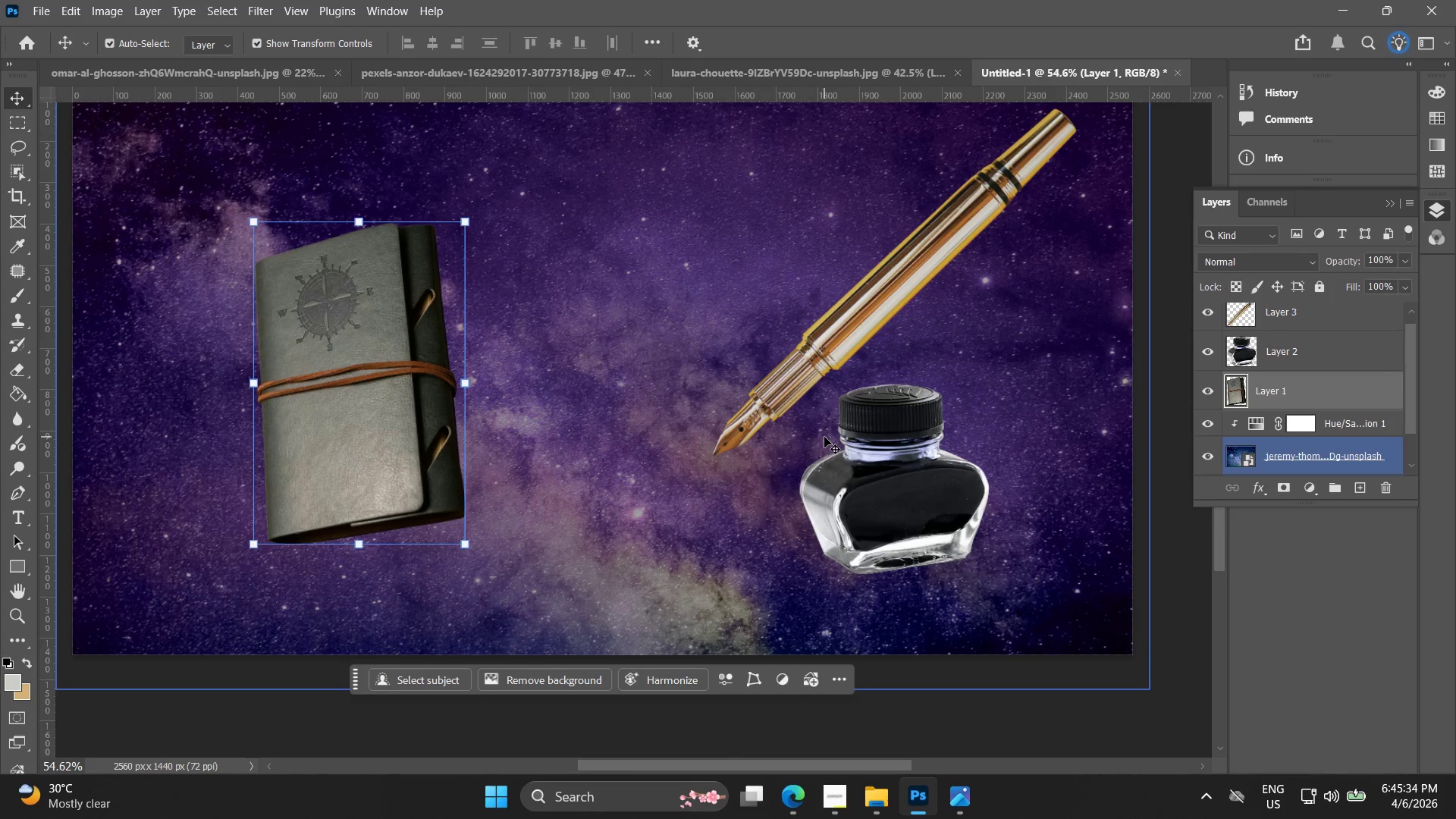 
scroll: coordinate [658, 438], scroll_direction: down, amount: 5.0
 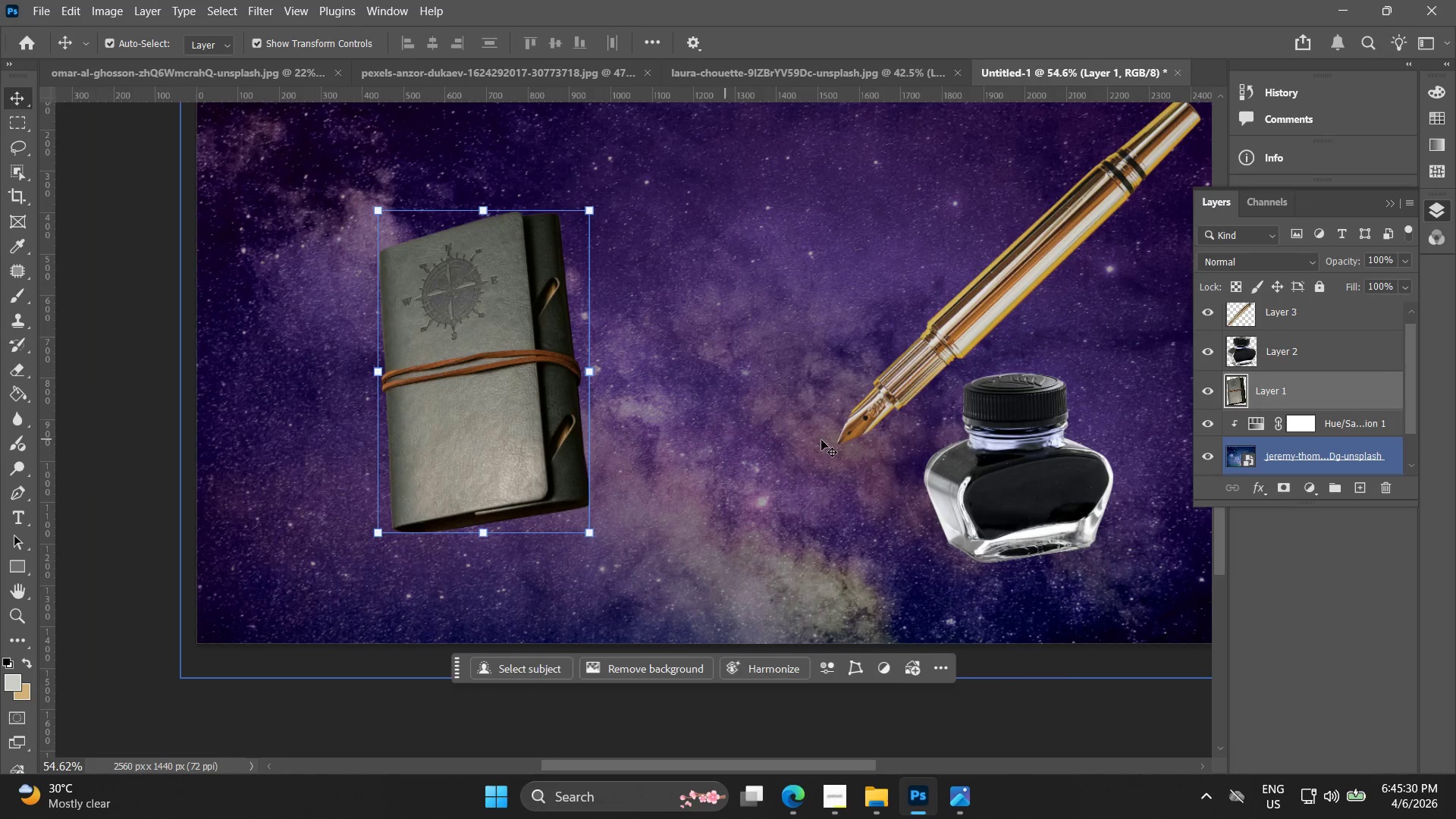 
wait(8.45)
 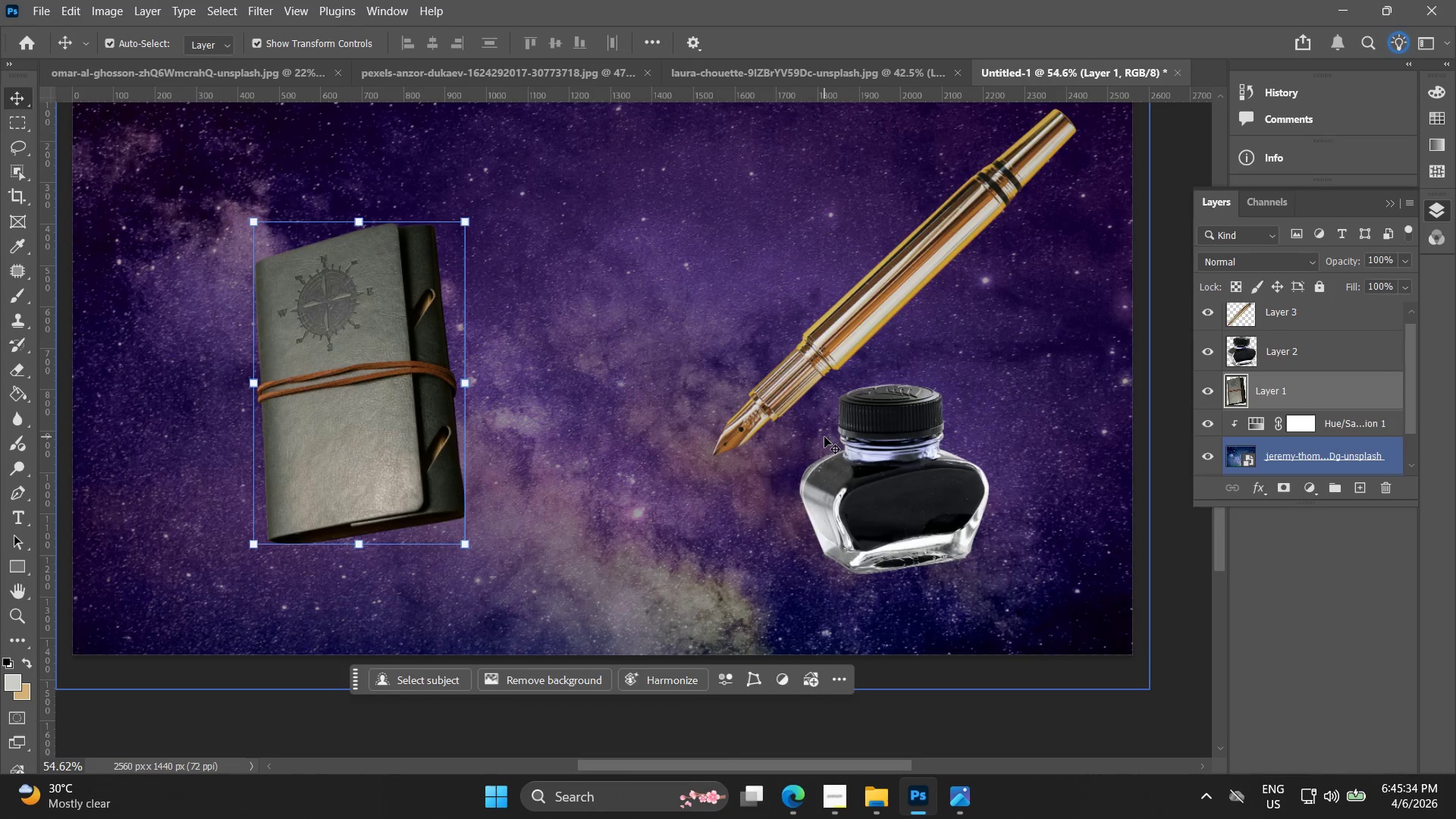 
left_click([559, 369])
 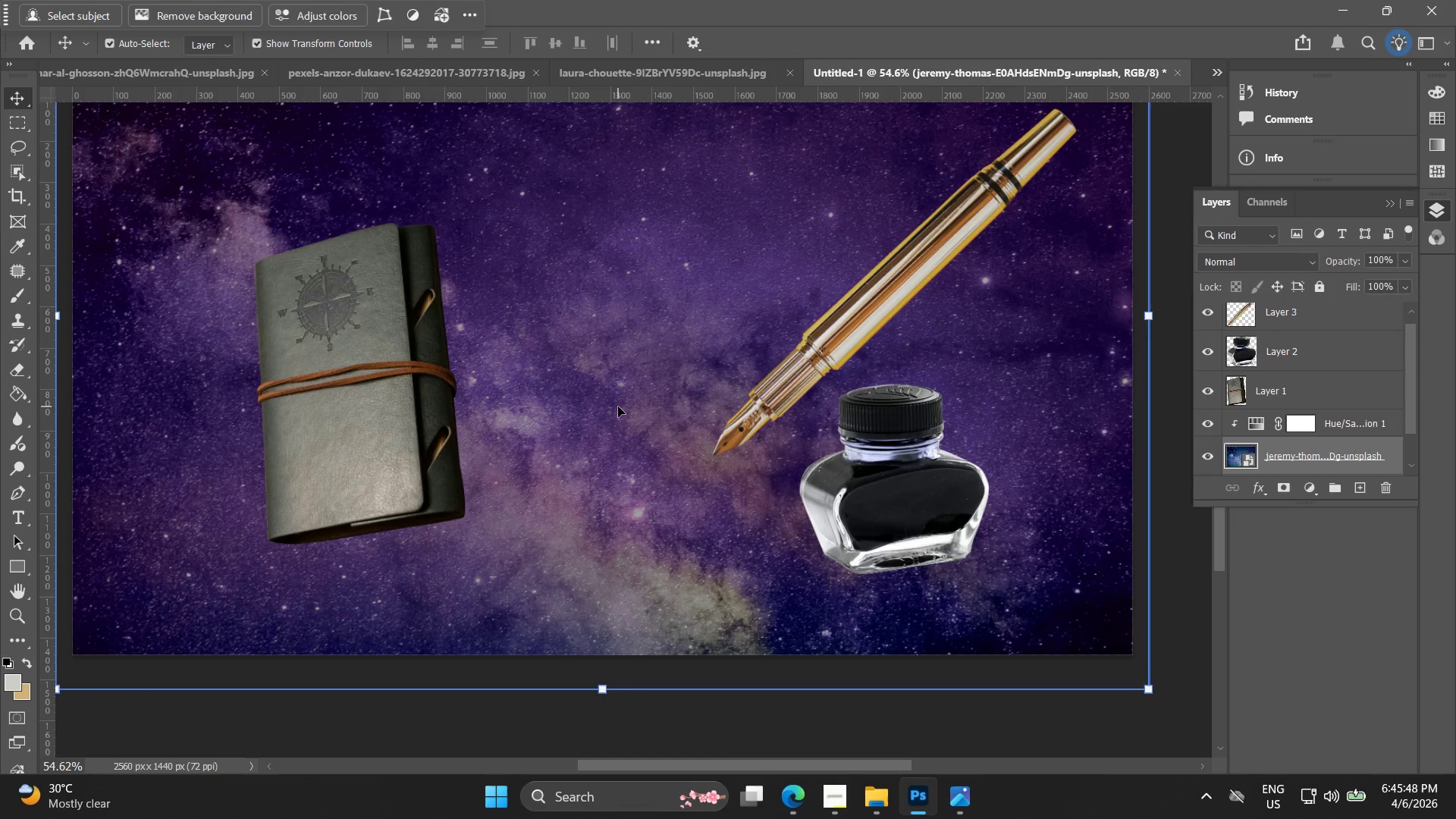 
wait(13.45)
 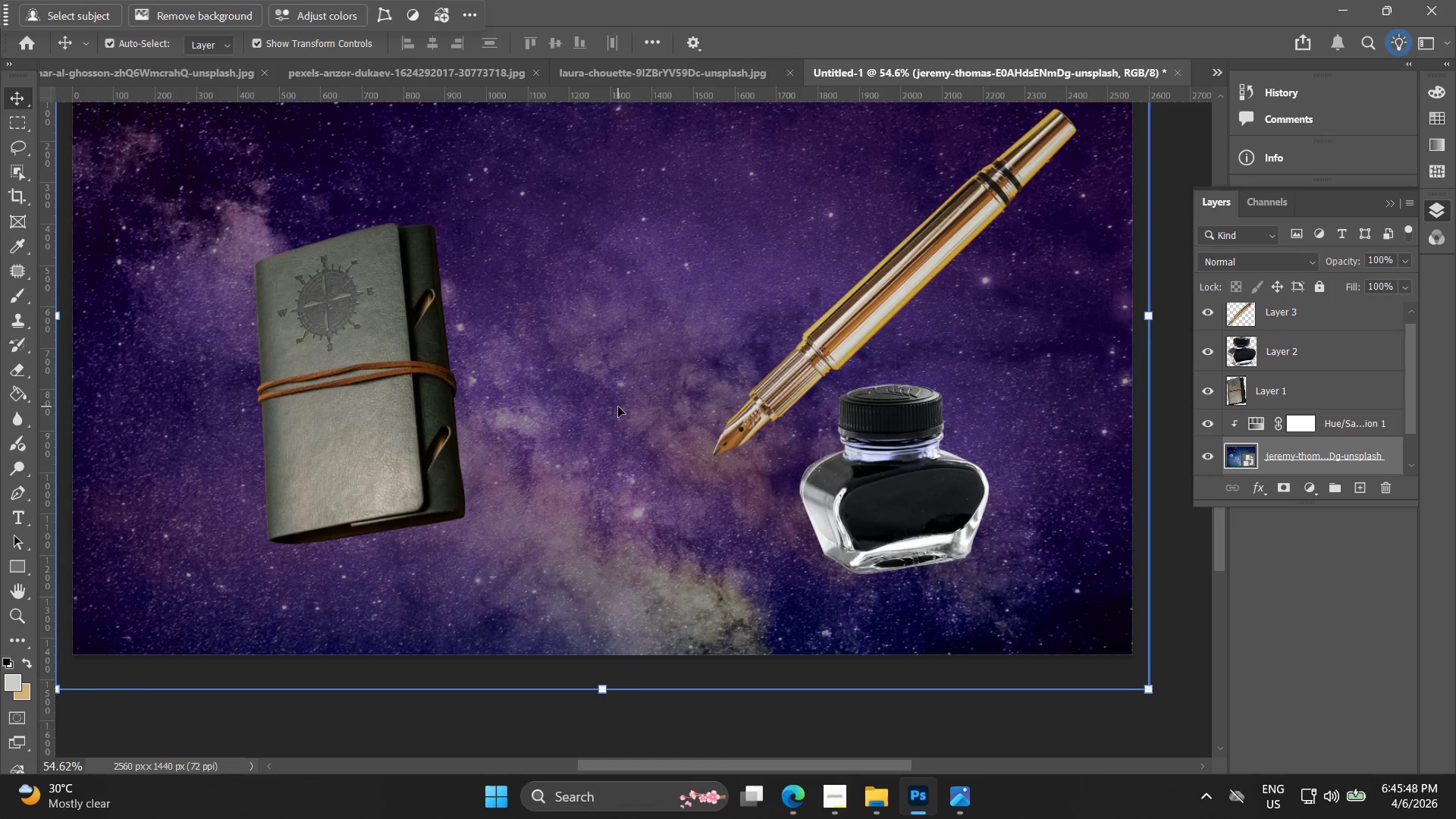 
key(Alt+AltLeft)
 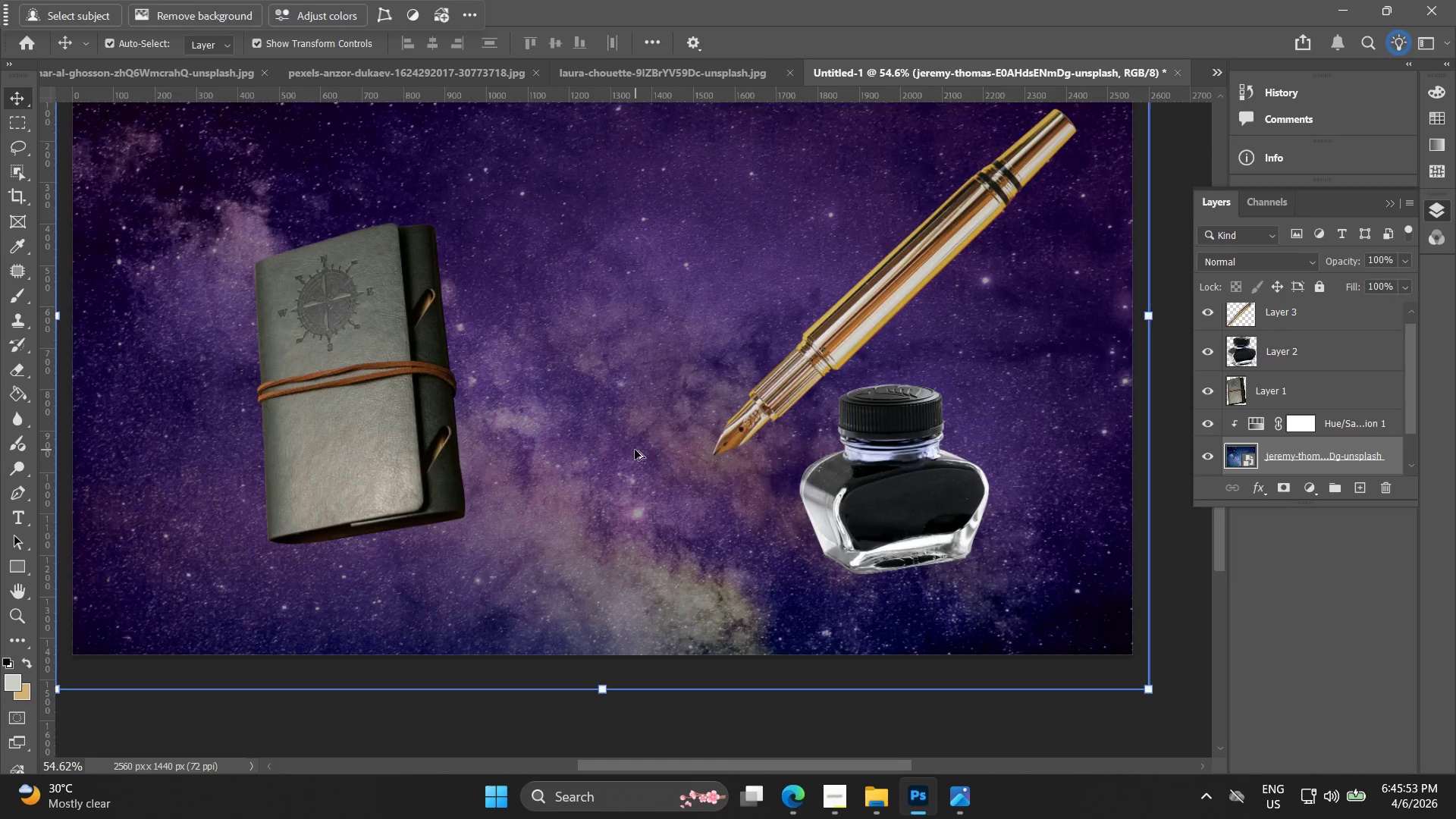 
hold_key(key=Space, duration=0.47)
 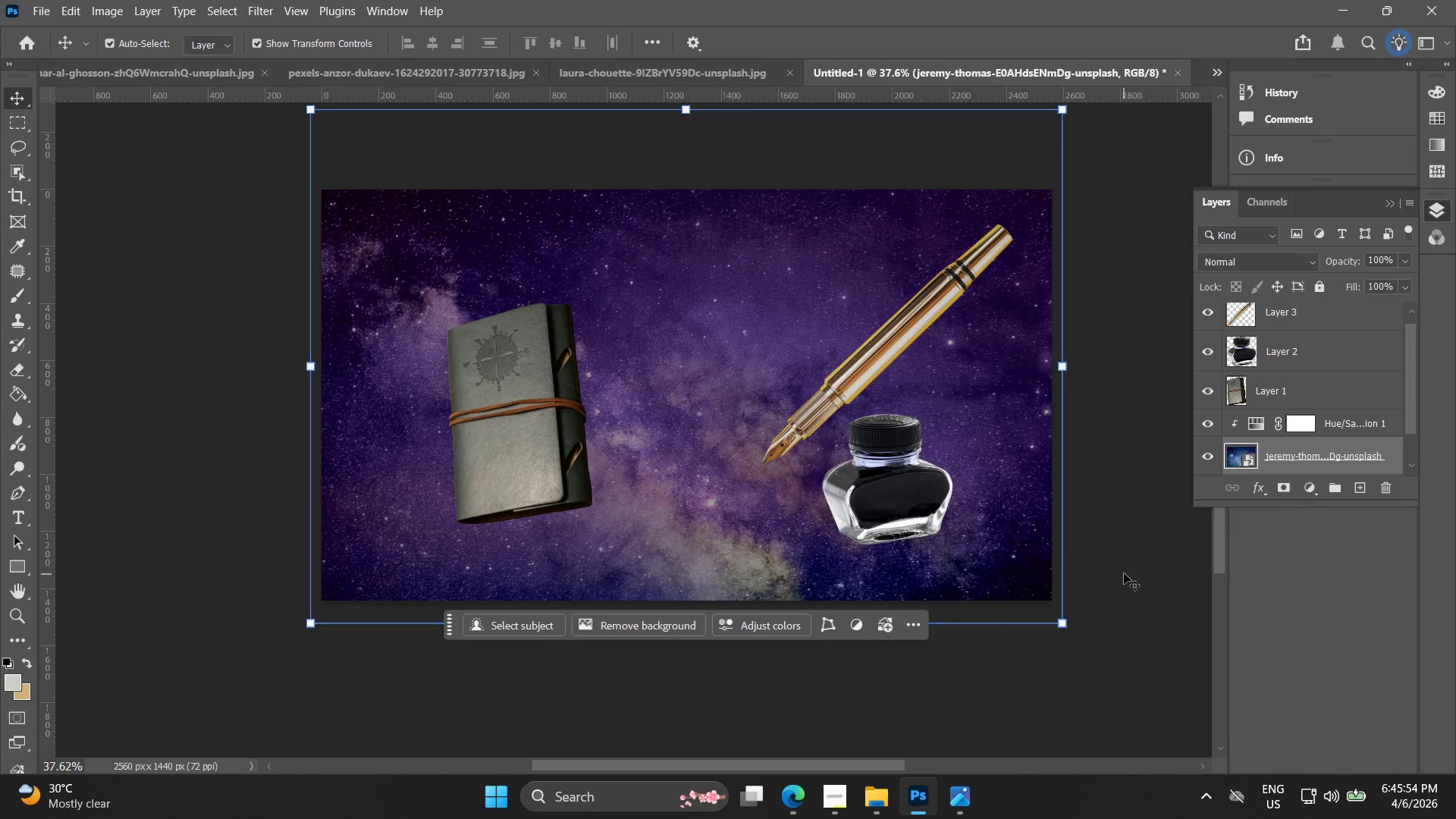 
left_click_drag(start_coordinate=[623, 441], to_coordinate=[698, 450])
 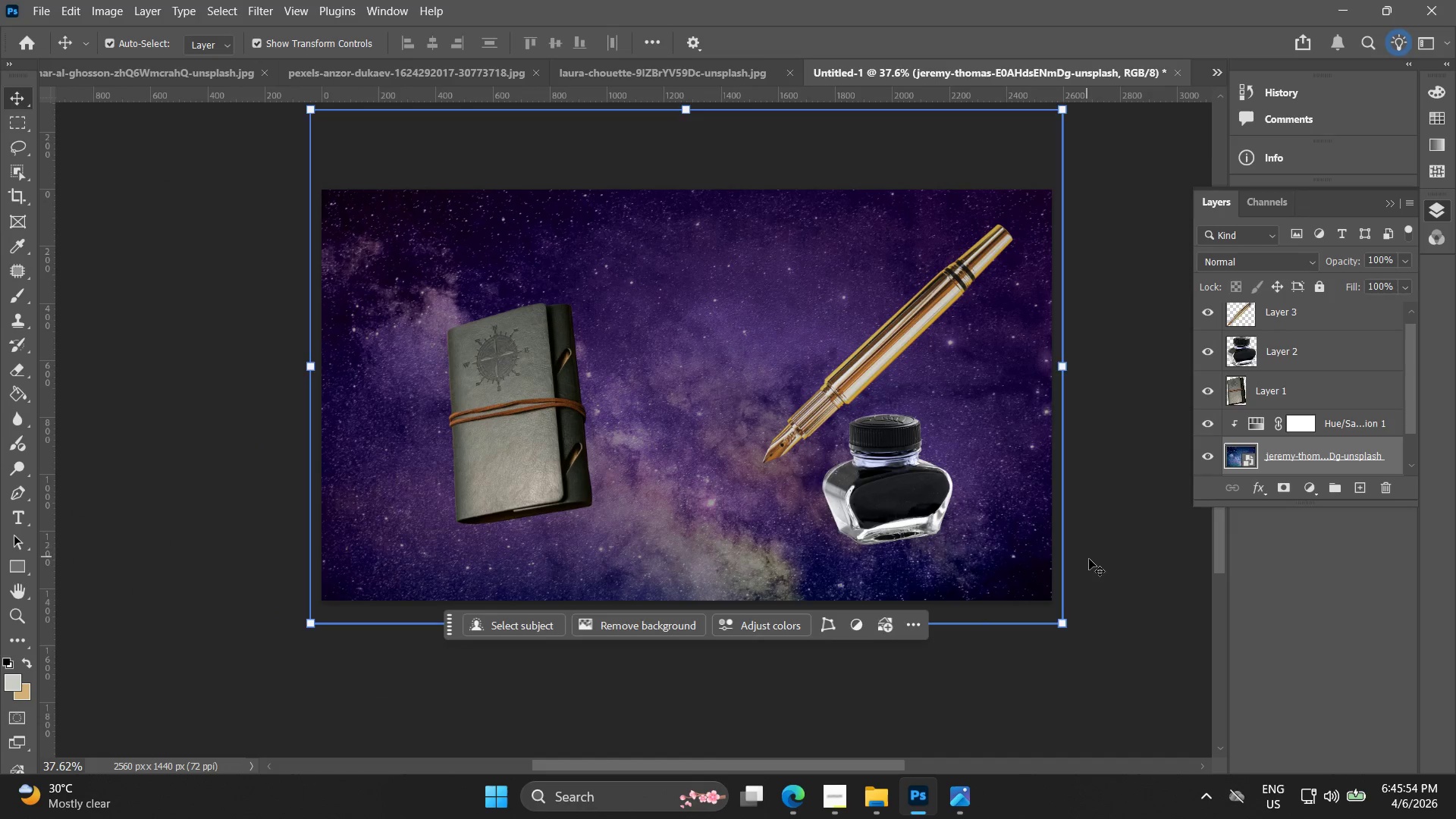 
scroll: coordinate [632, 453], scroll_direction: down, amount: 4.0
 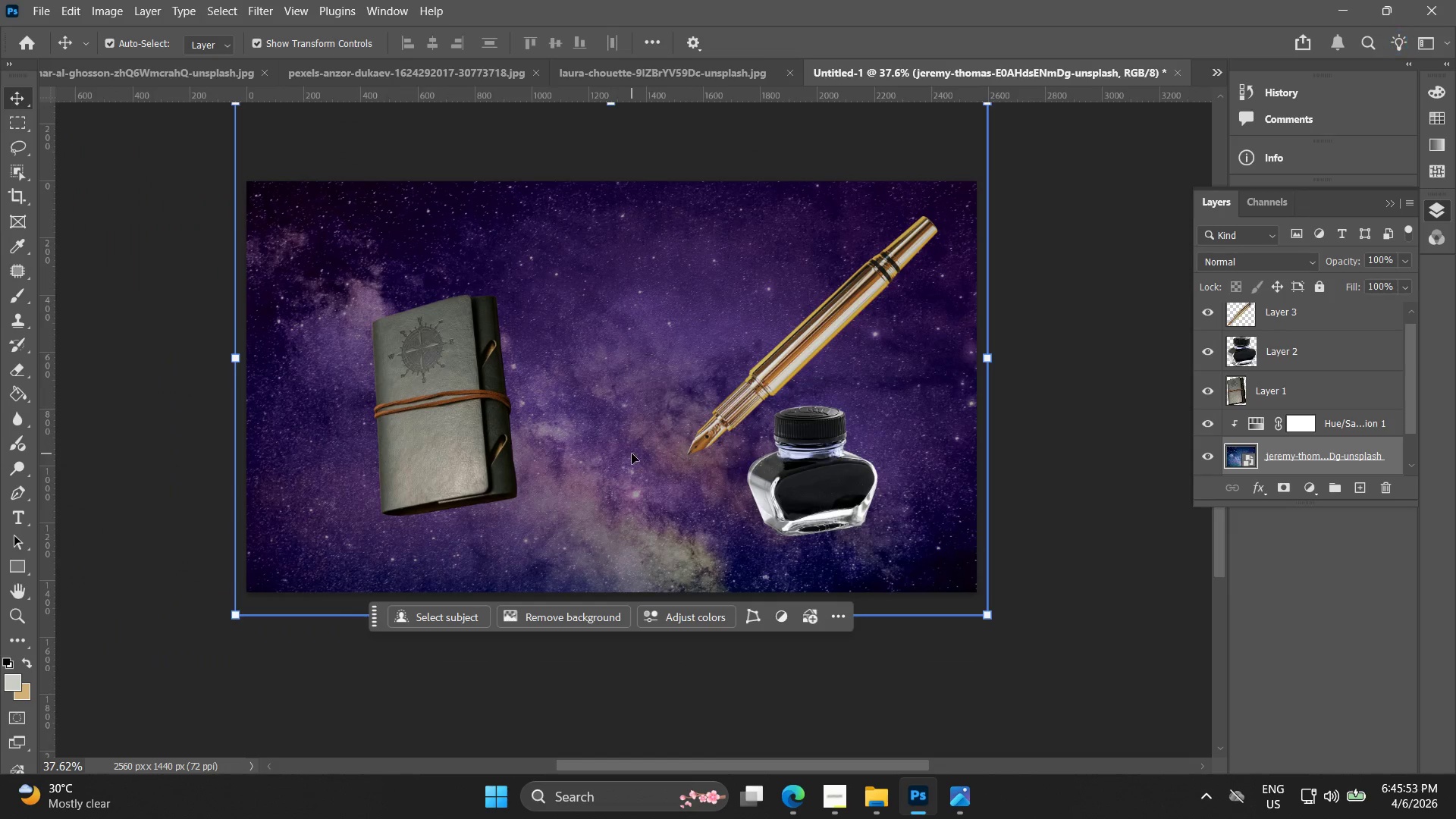 
left_click([1124, 573])
 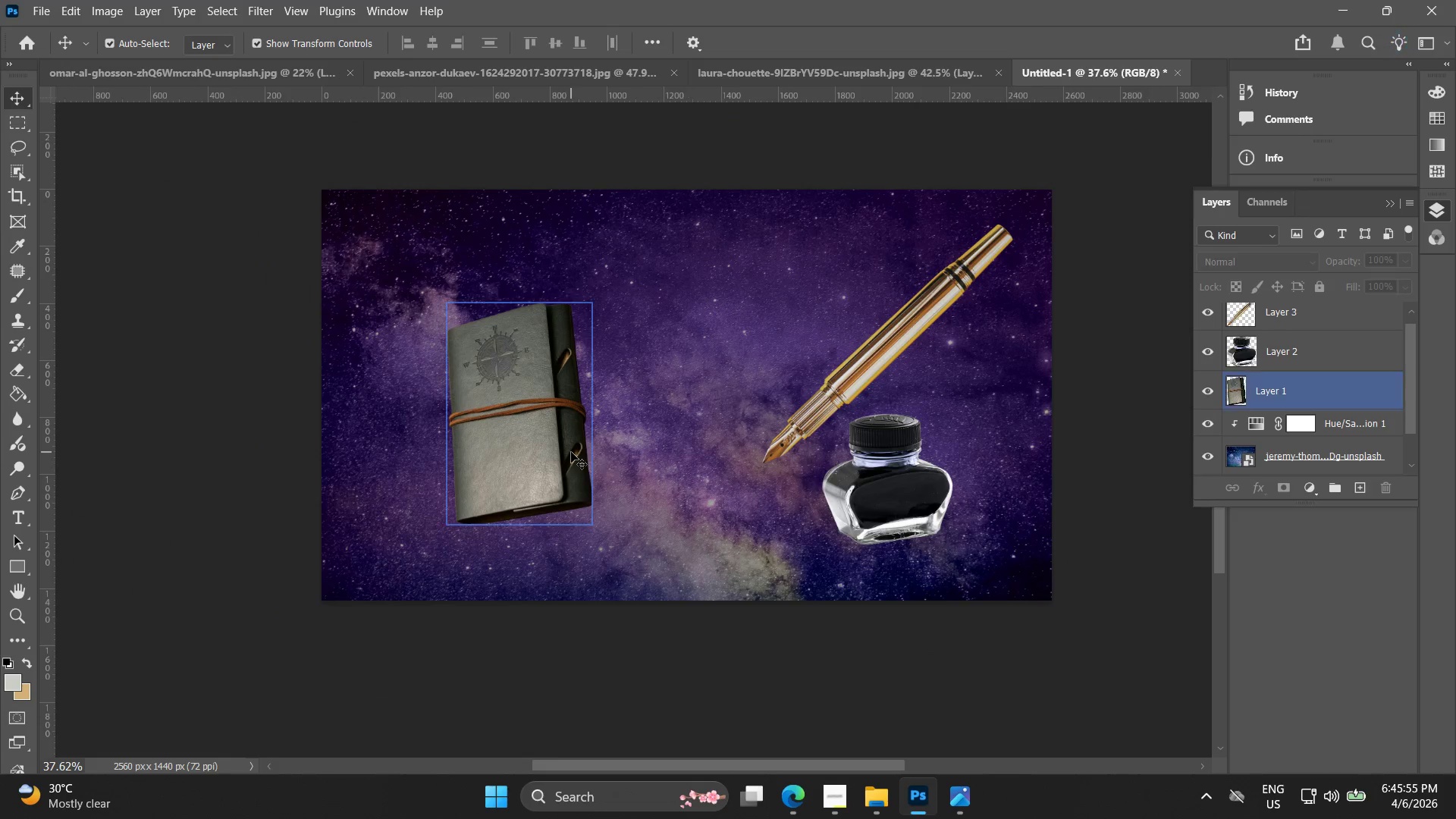 
left_click_drag(start_coordinate=[571, 450], to_coordinate=[618, 425])
 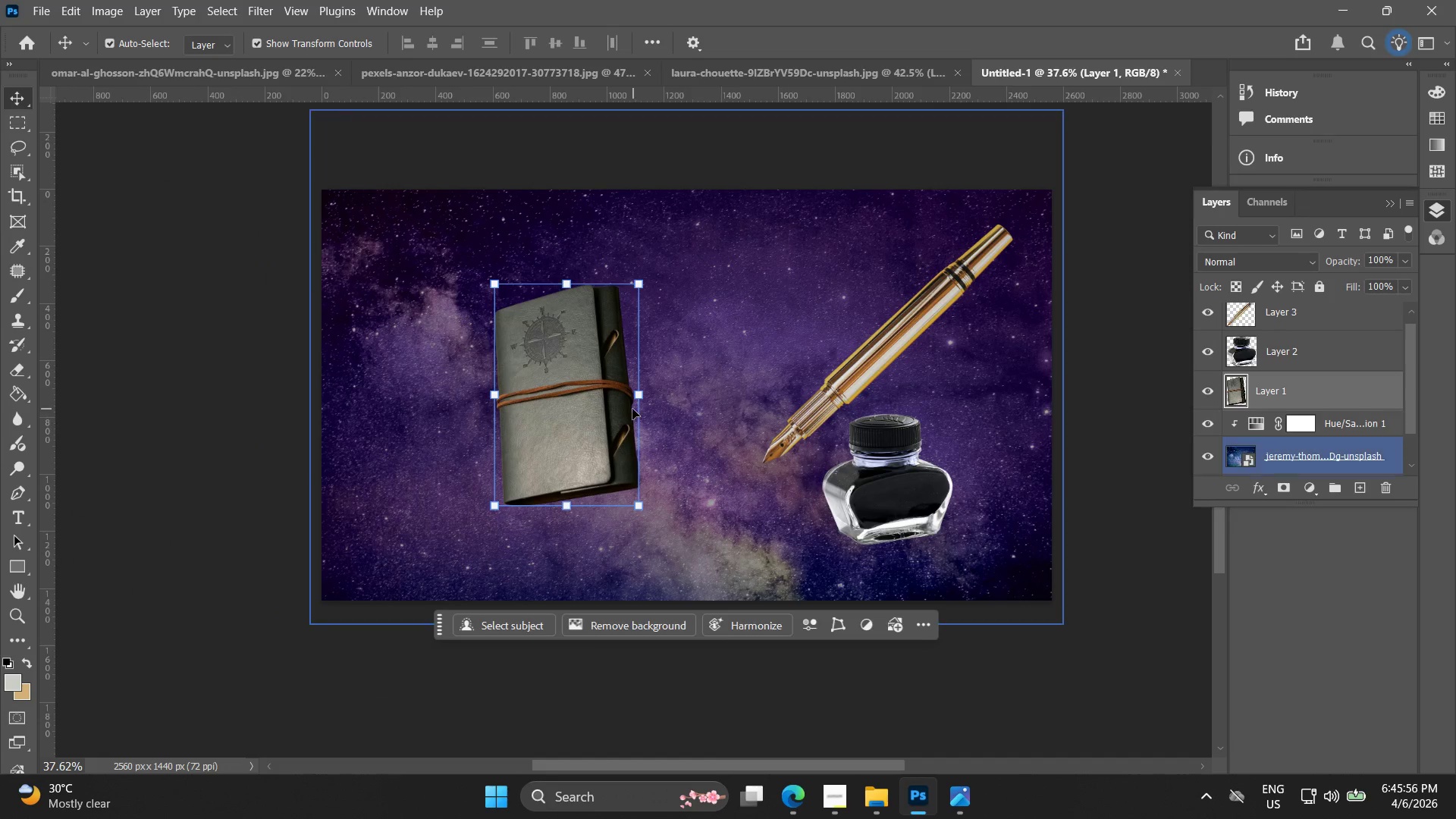 
key(Alt+AltLeft)
 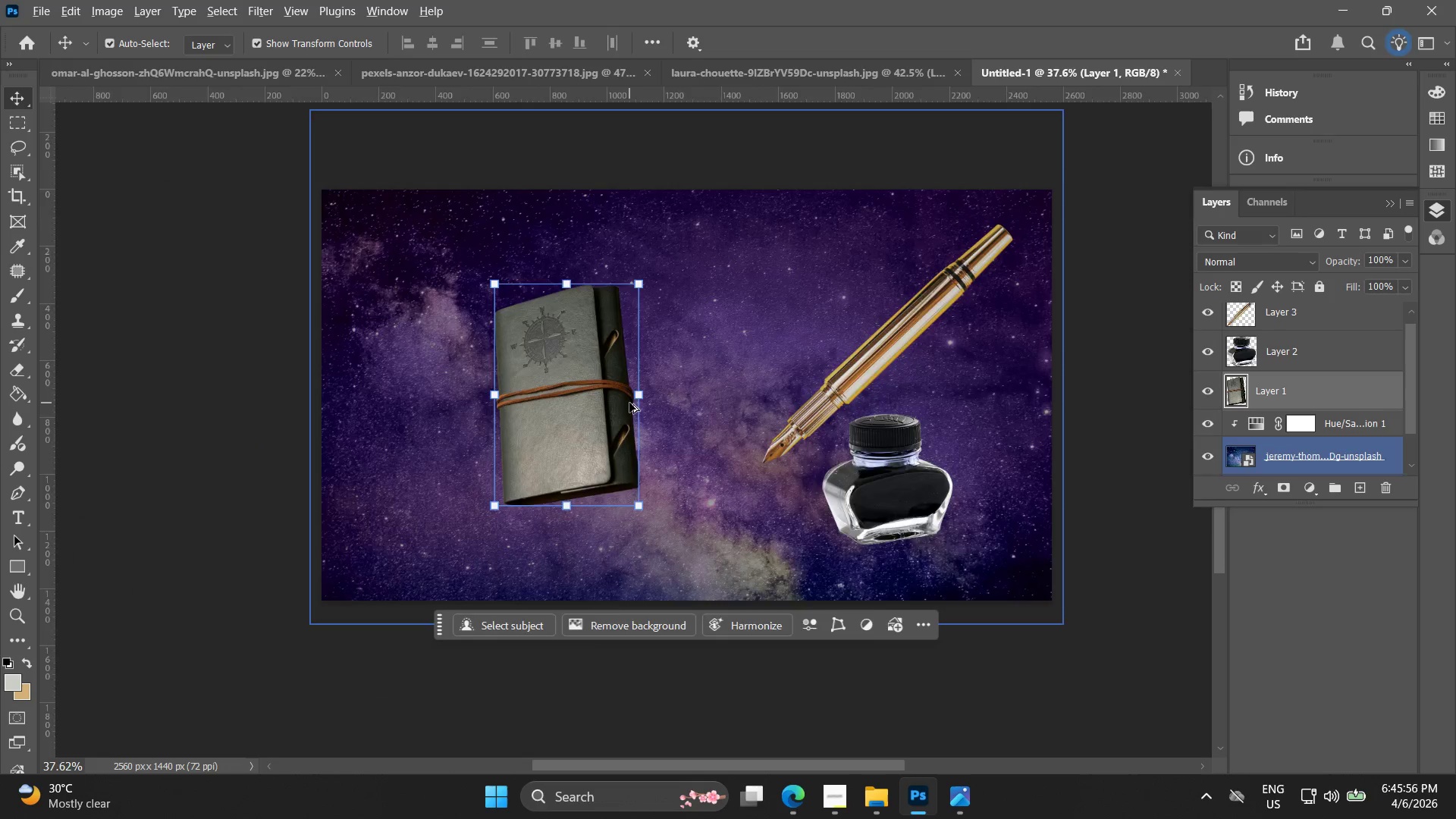 
scroll: coordinate [629, 403], scroll_direction: up, amount: 4.0
 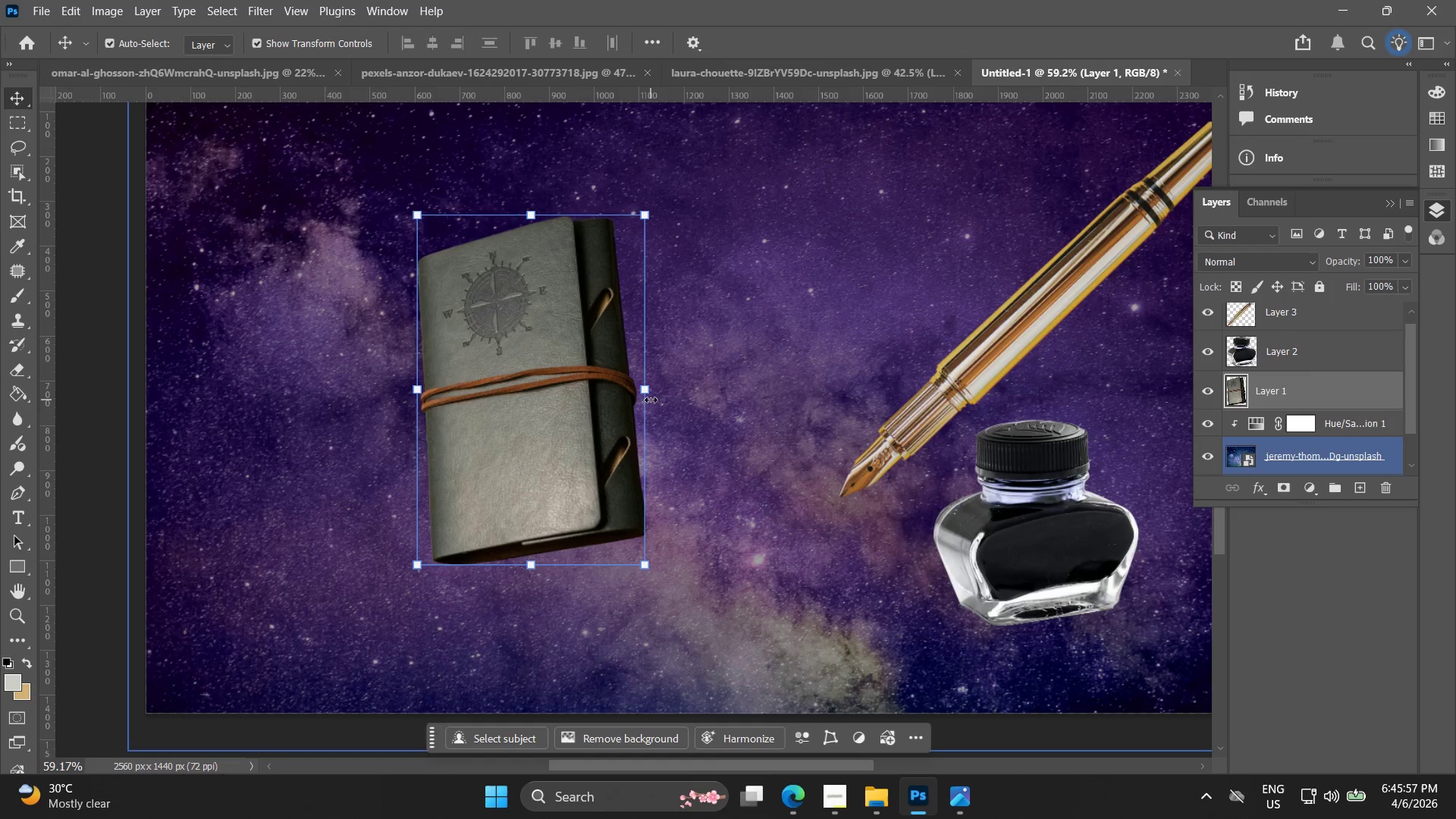 
left_click_drag(start_coordinate=[648, 399], to_coordinate=[595, 400])
 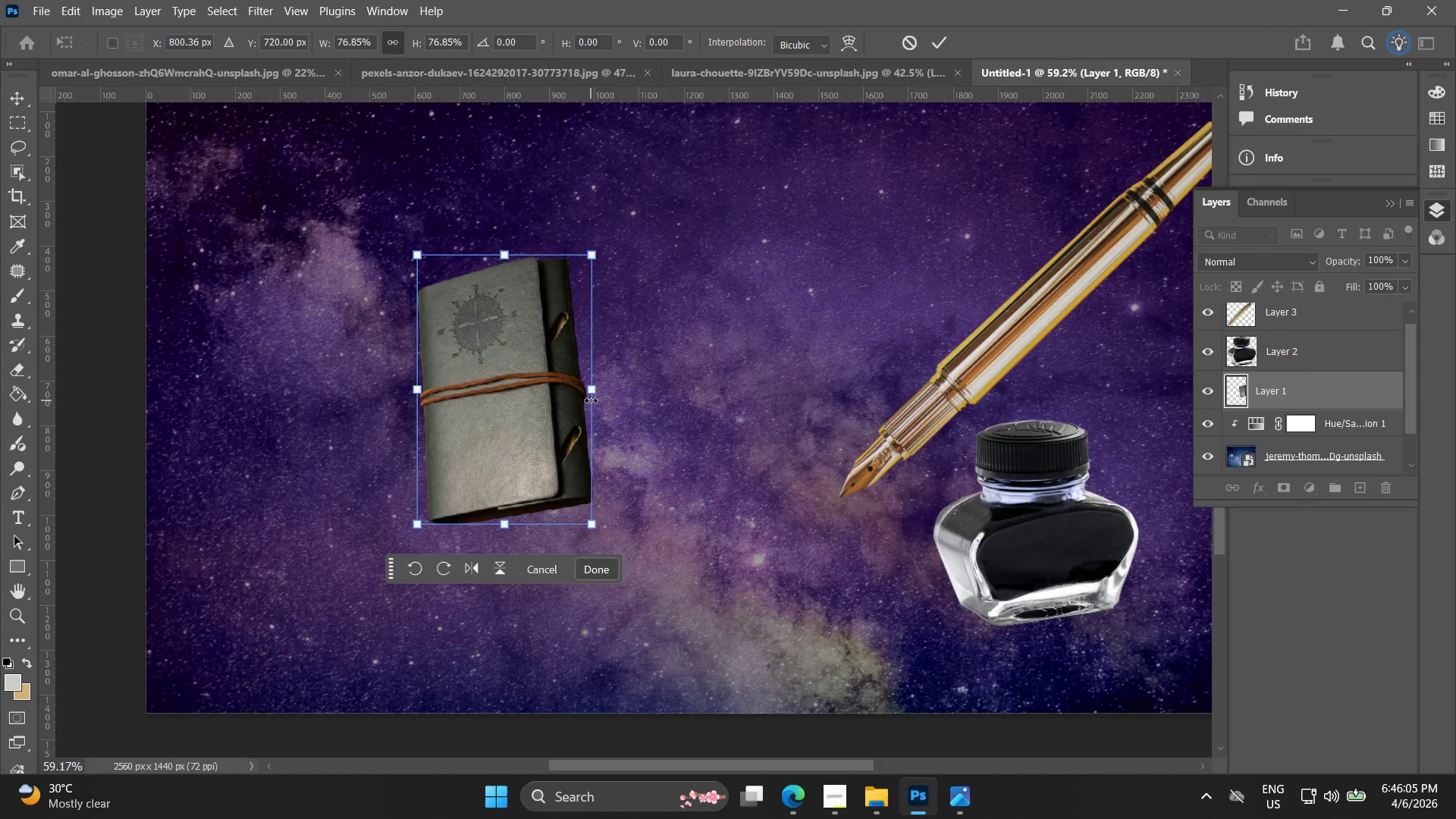 
wait(12.12)
 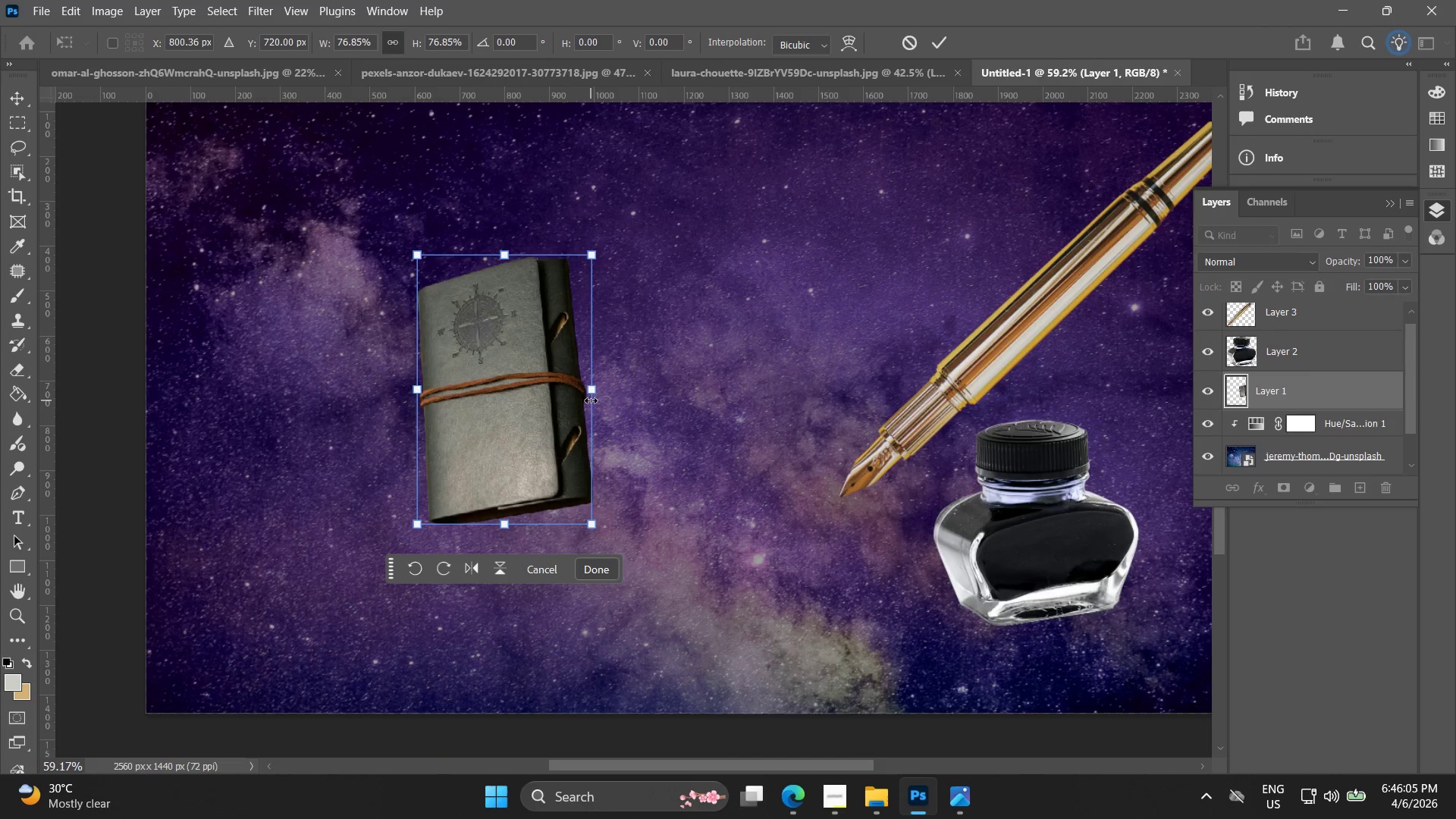 
left_click_drag(start_coordinate=[574, 434], to_coordinate=[785, 519])
 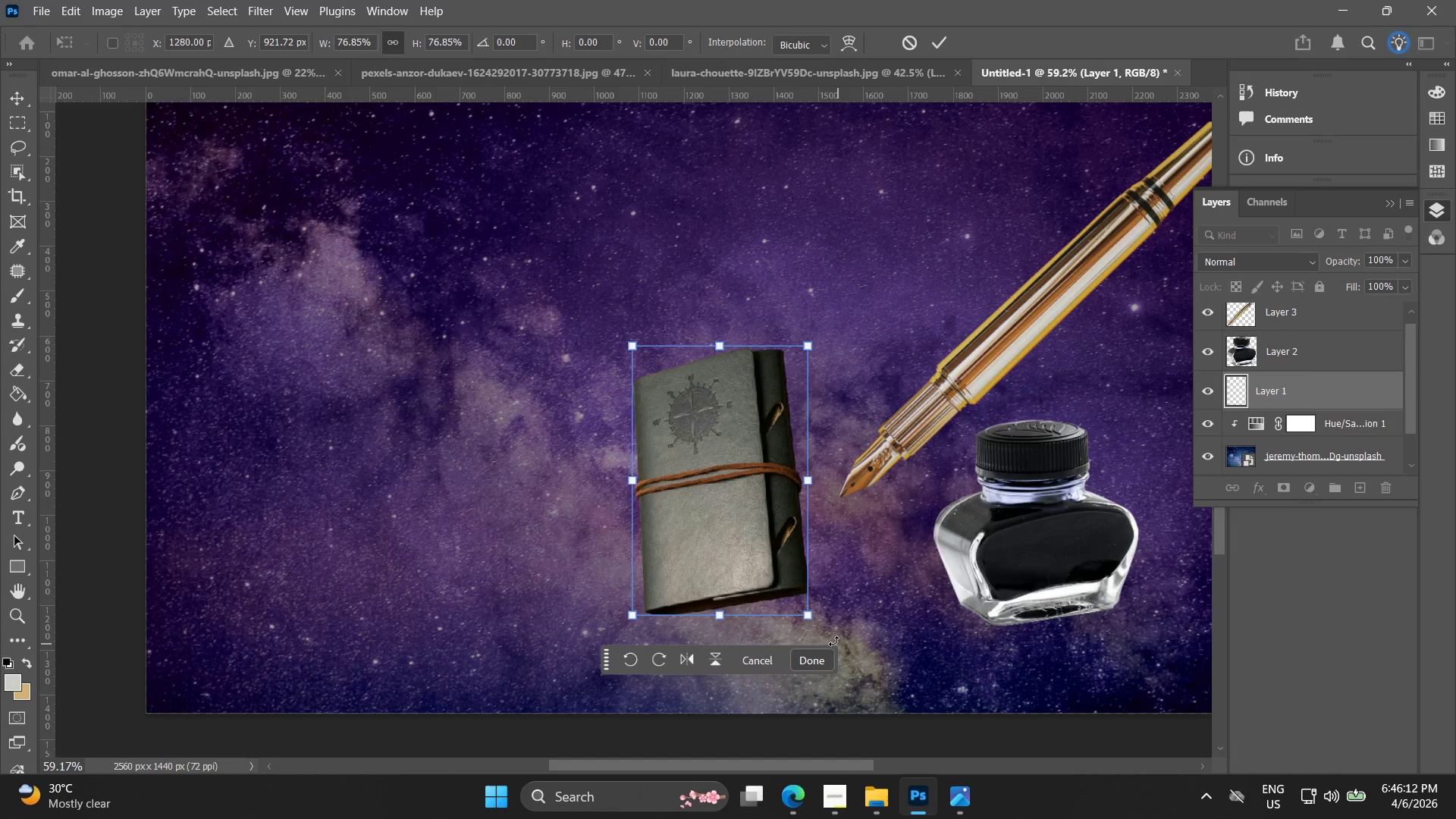 
left_click_drag(start_coordinate=[833, 633], to_coordinate=[873, 550])
 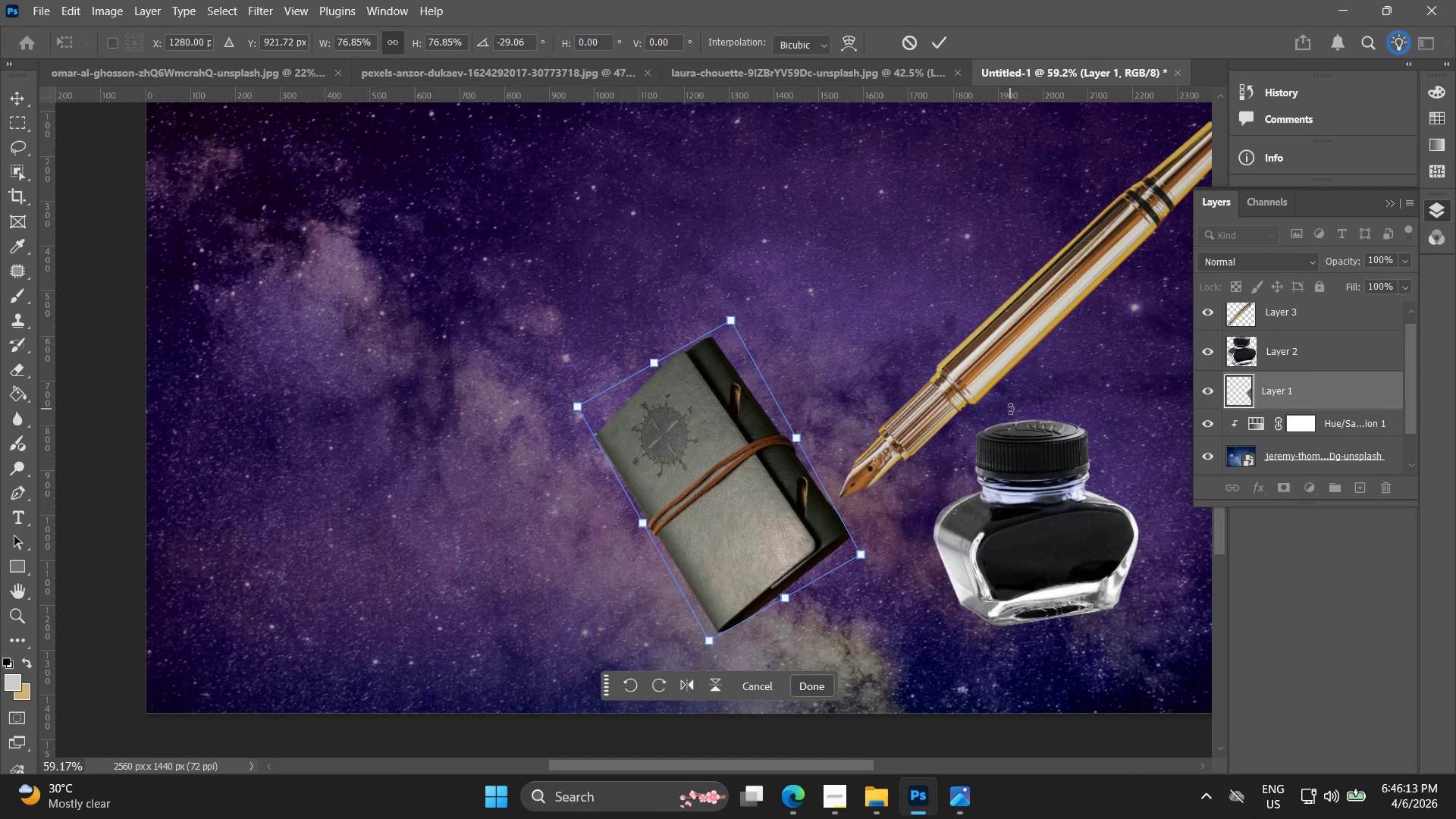 
hold_key(key=Space, duration=0.5)
 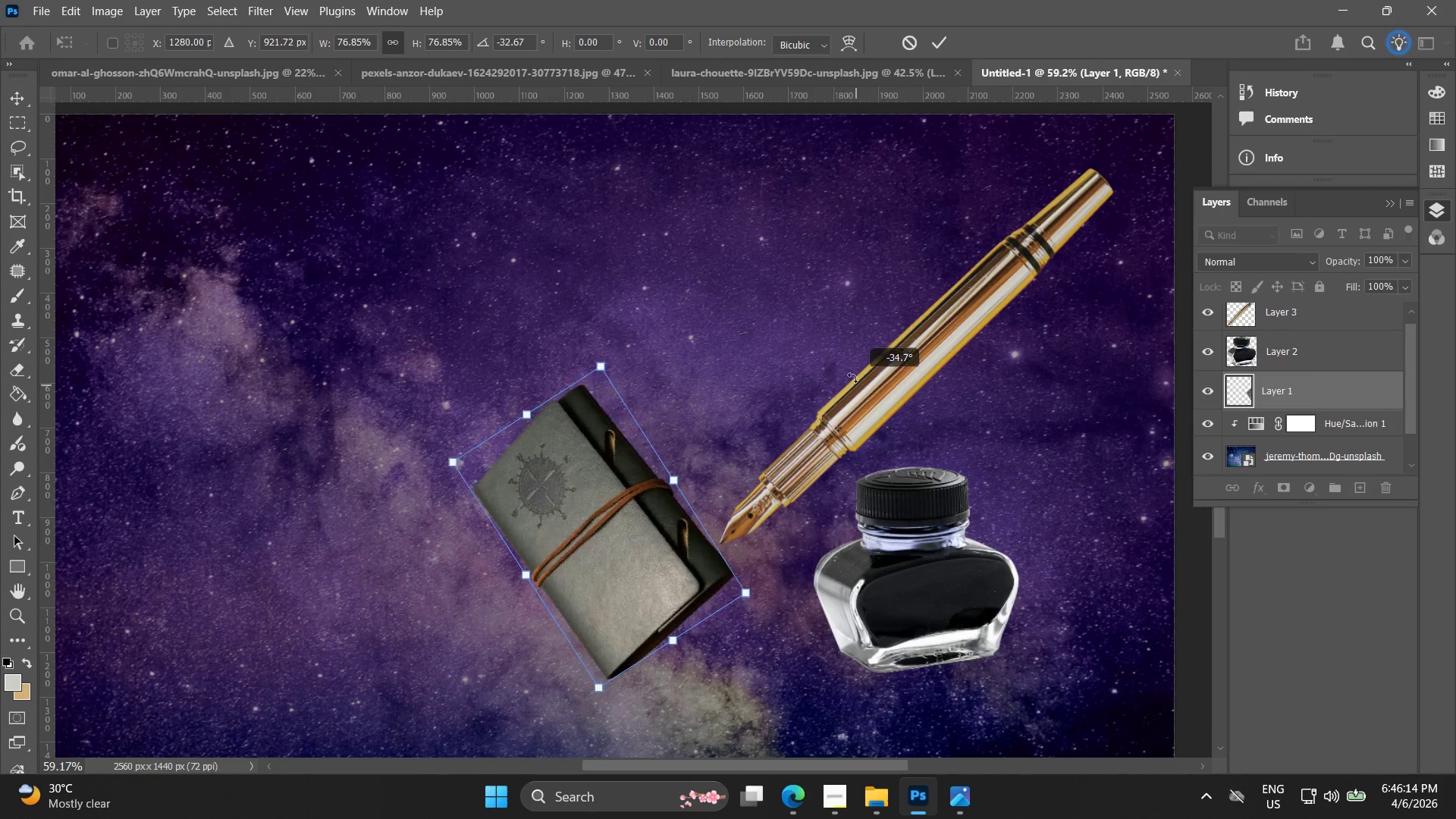 
left_click_drag(start_coordinate=[990, 404], to_coordinate=[870, 451])
 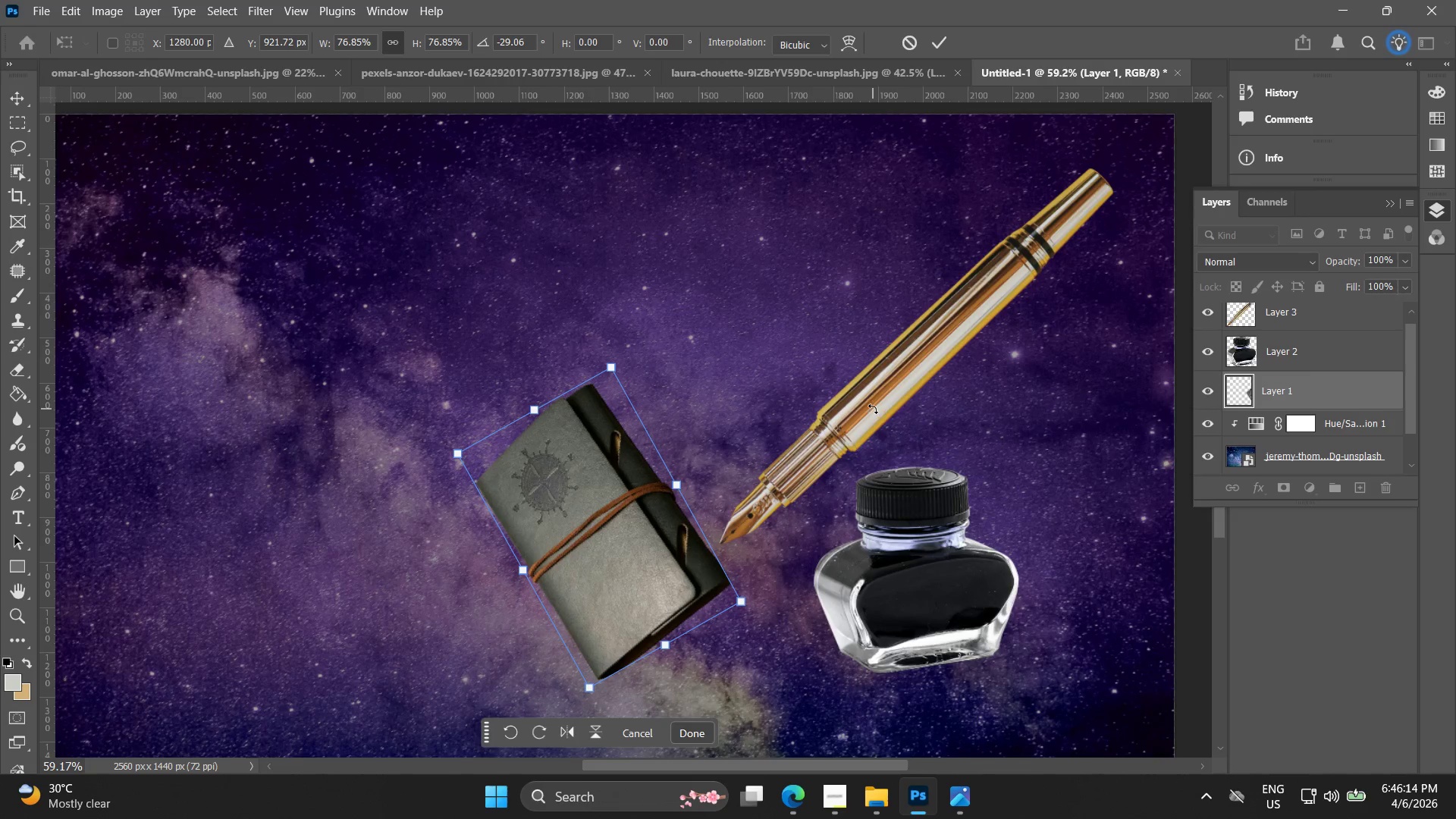 
left_click_drag(start_coordinate=[872, 407], to_coordinate=[828, 505])
 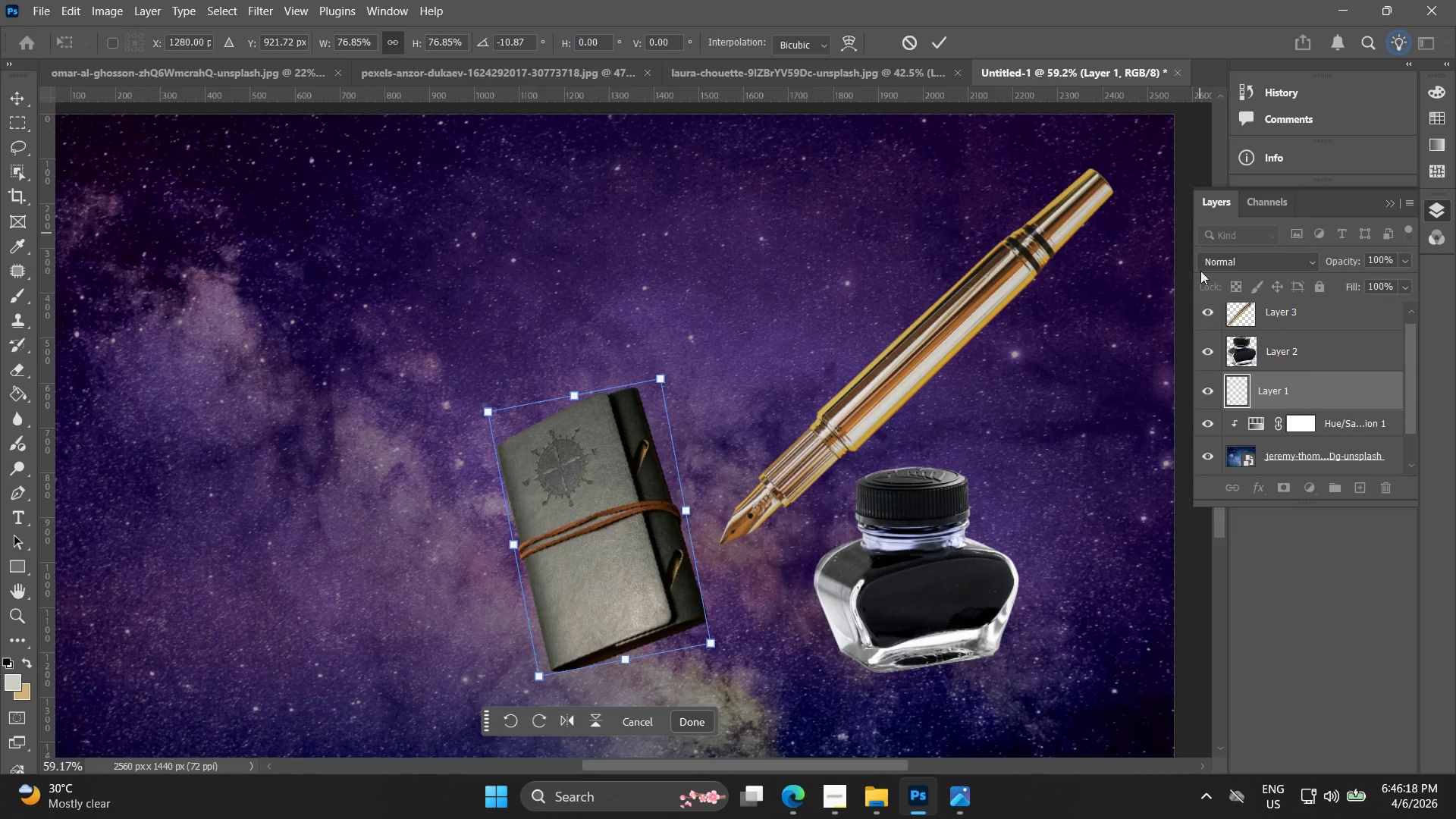 
left_click([939, 47])
 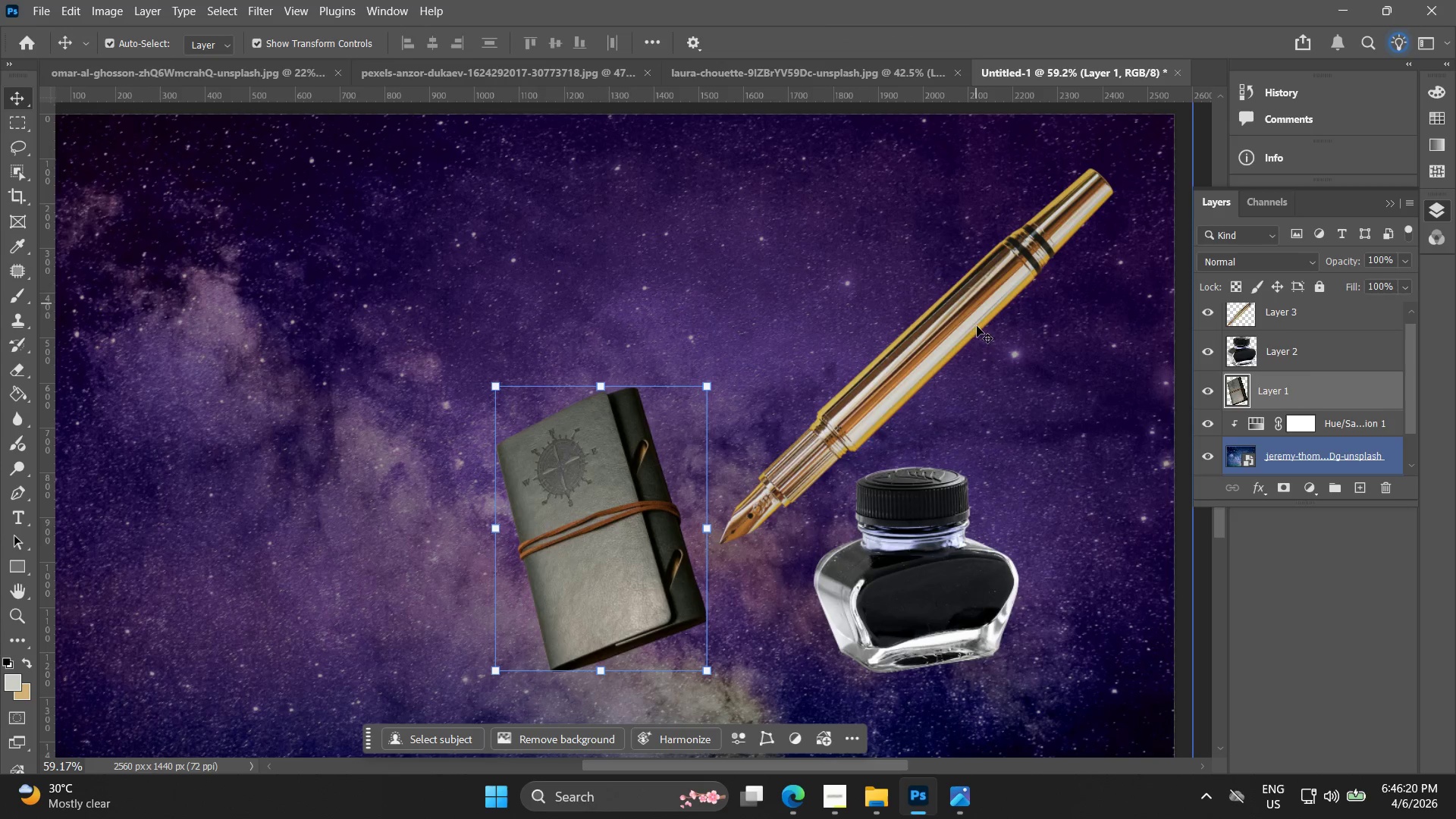 
left_click([965, 328])
 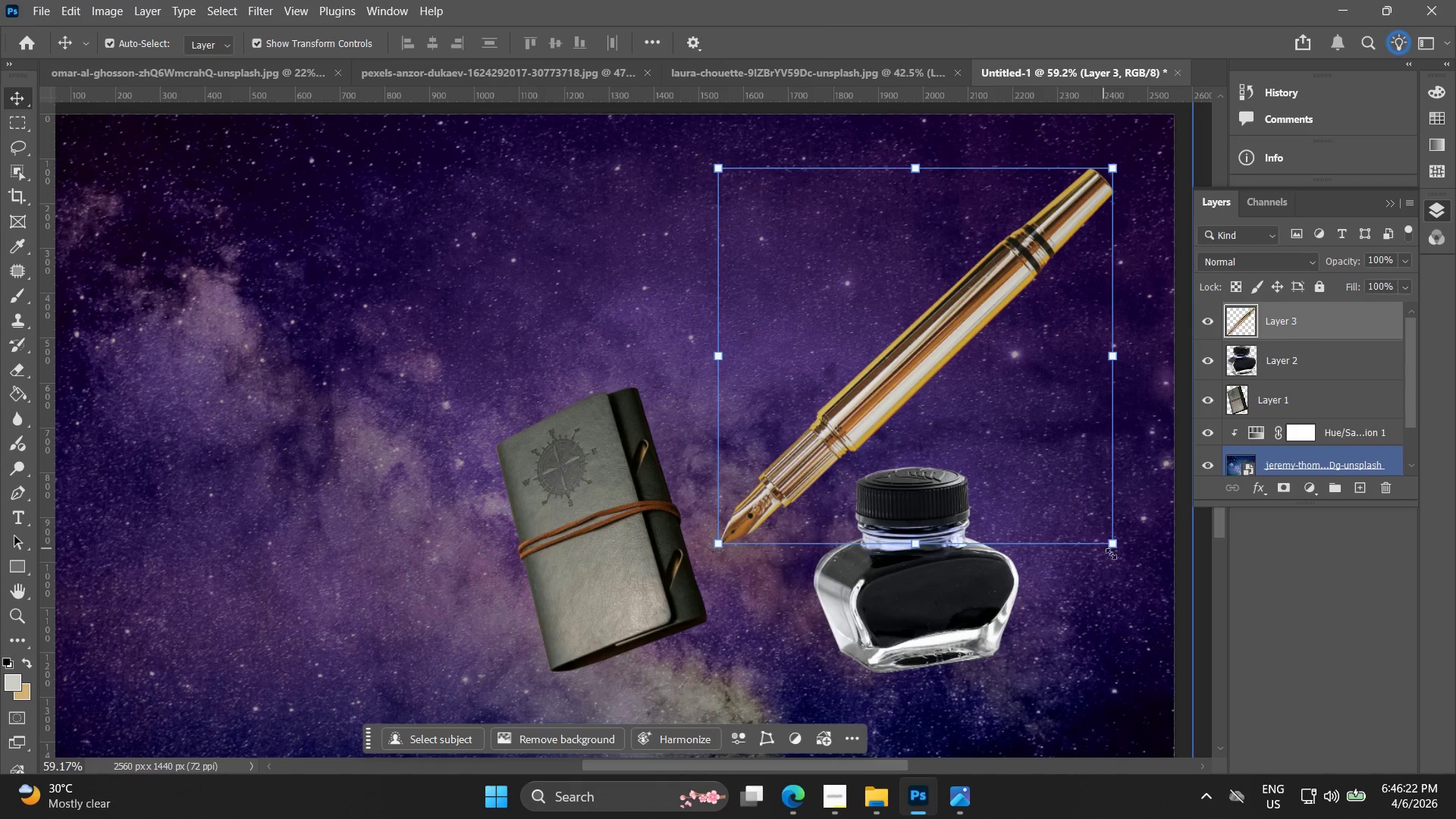 
left_click_drag(start_coordinate=[1115, 548], to_coordinate=[973, 444])
 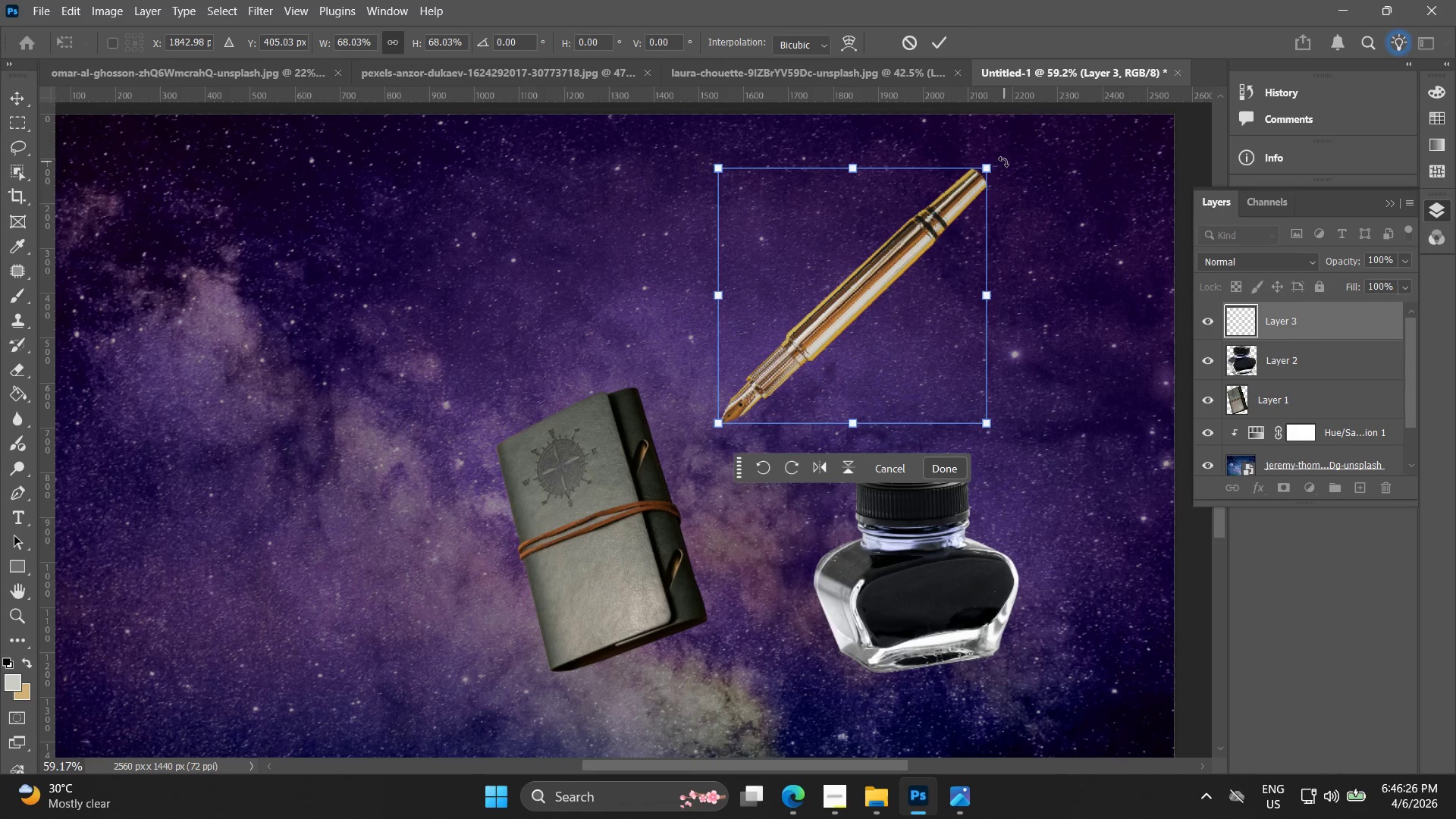 
left_click_drag(start_coordinate=[1003, 161], to_coordinate=[957, 133])
 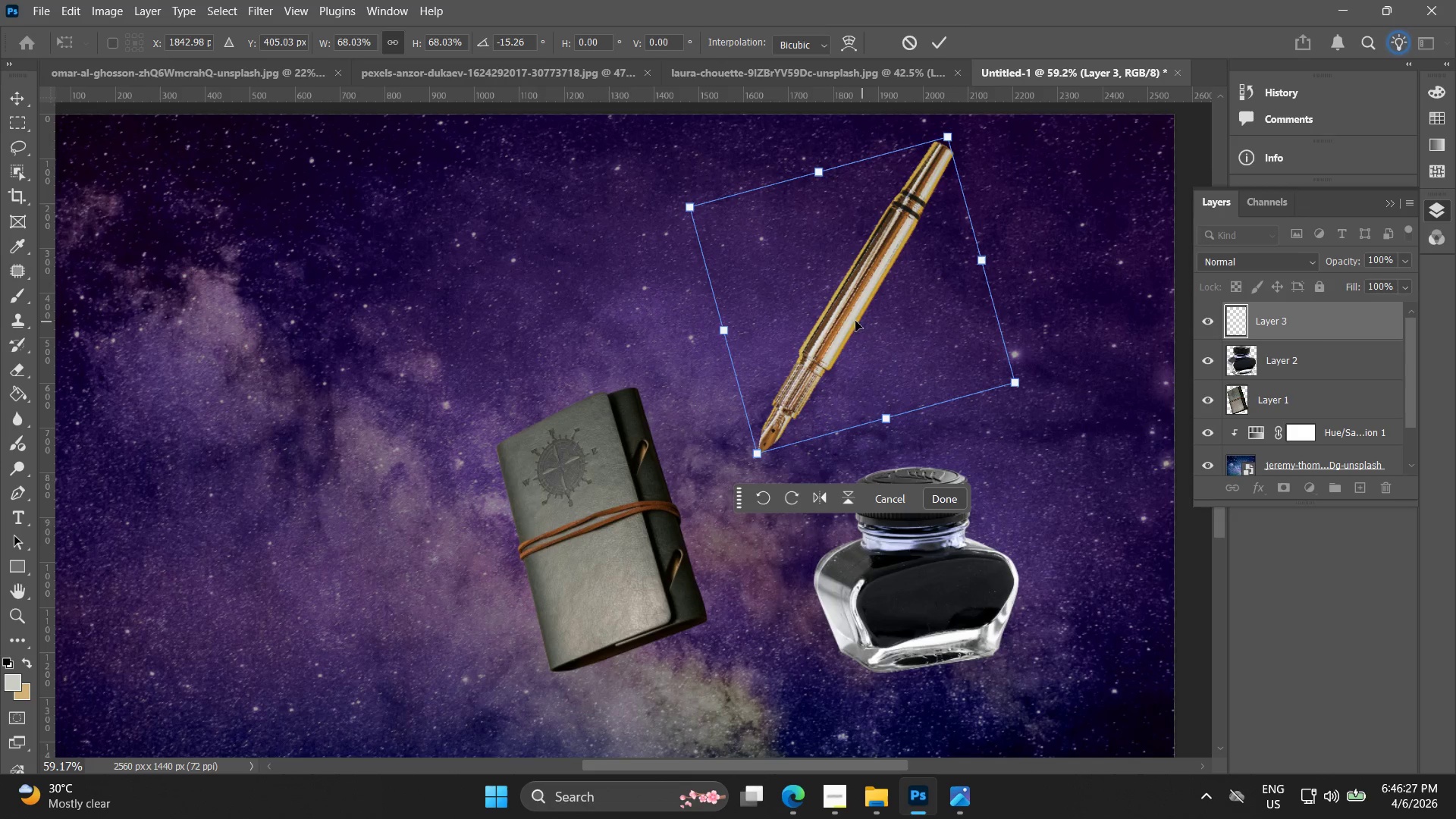 
left_click_drag(start_coordinate=[848, 318], to_coordinate=[821, 298])
 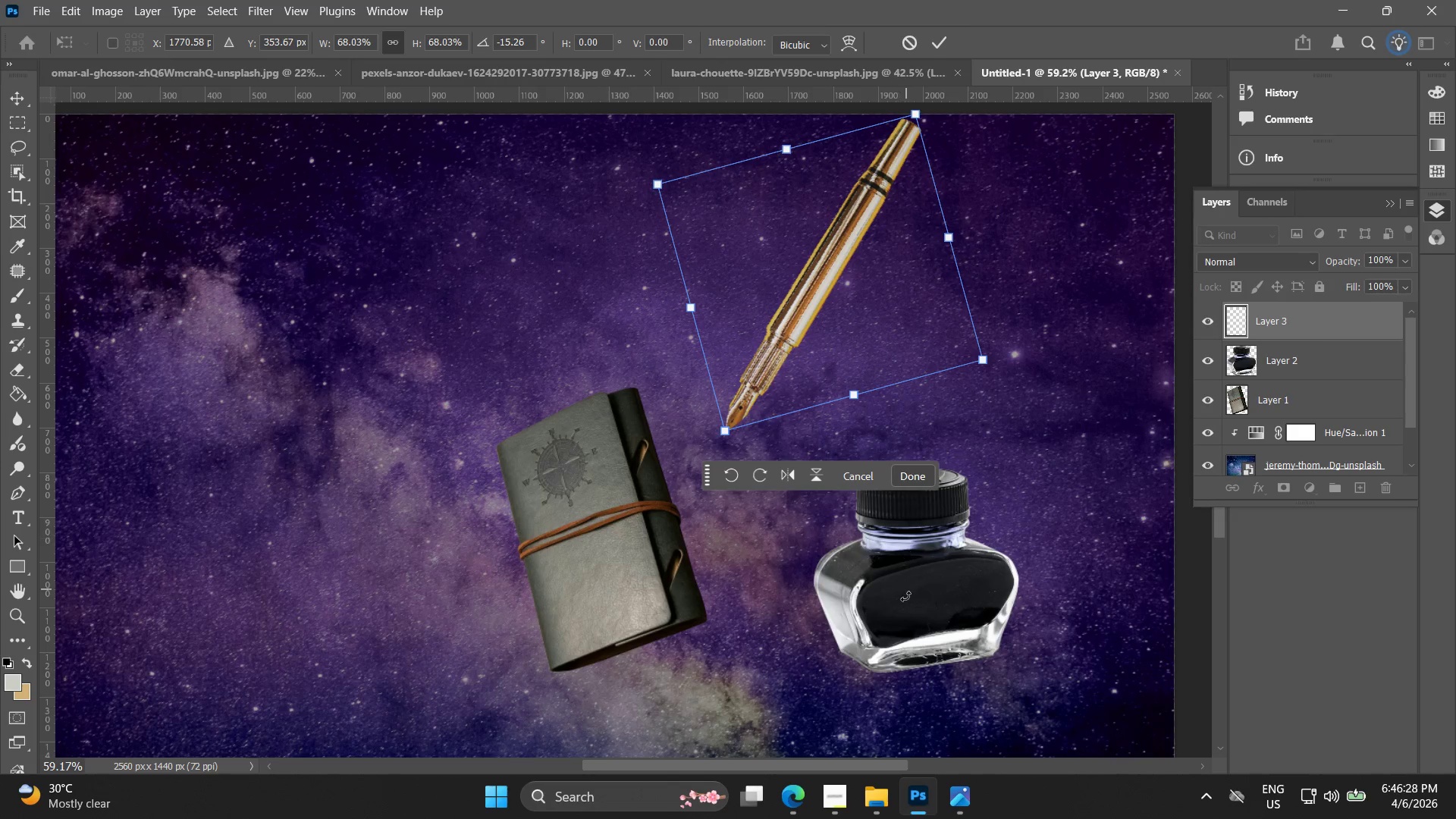 
left_click([905, 598])
 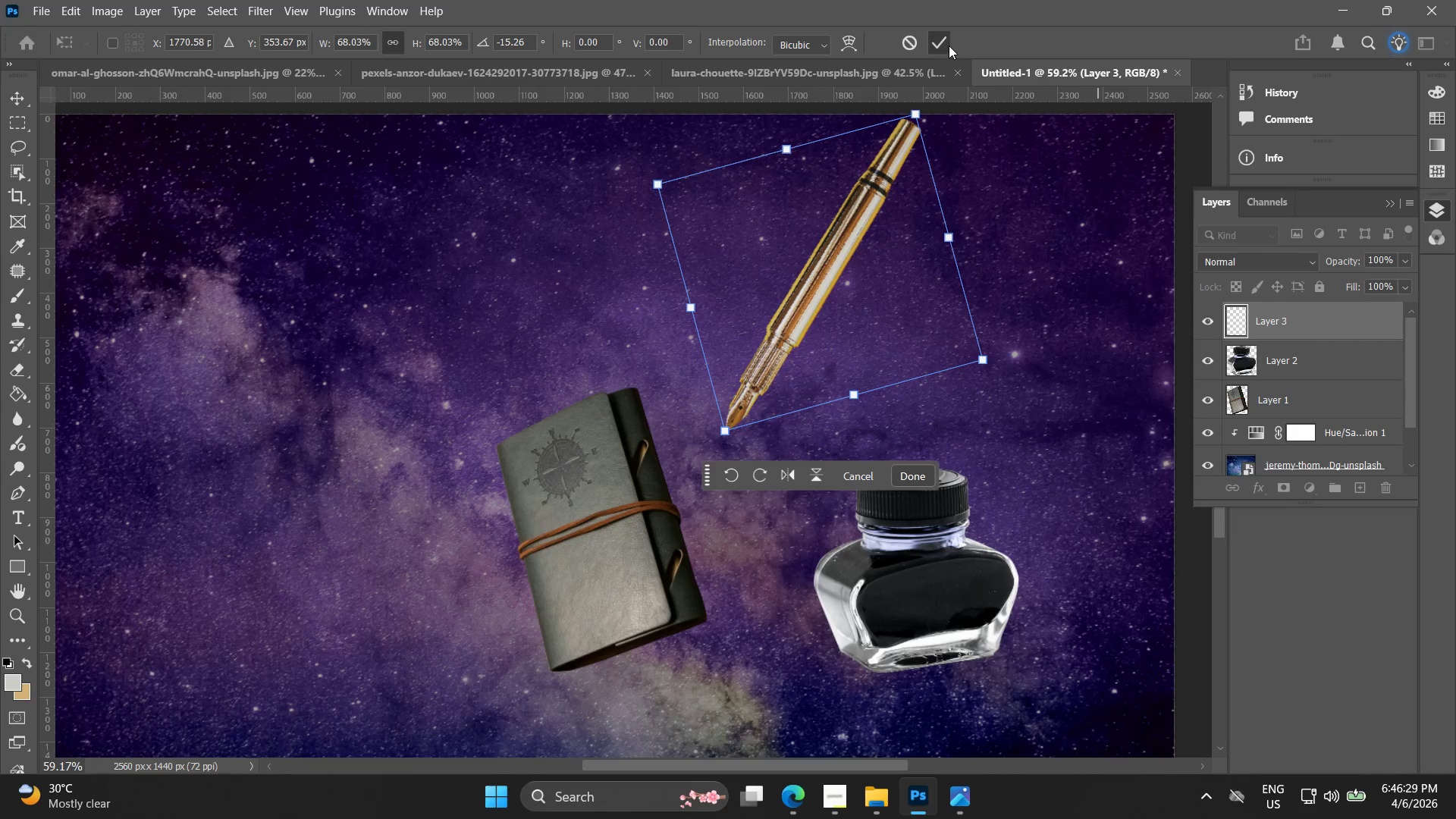 
double_click([914, 644])
 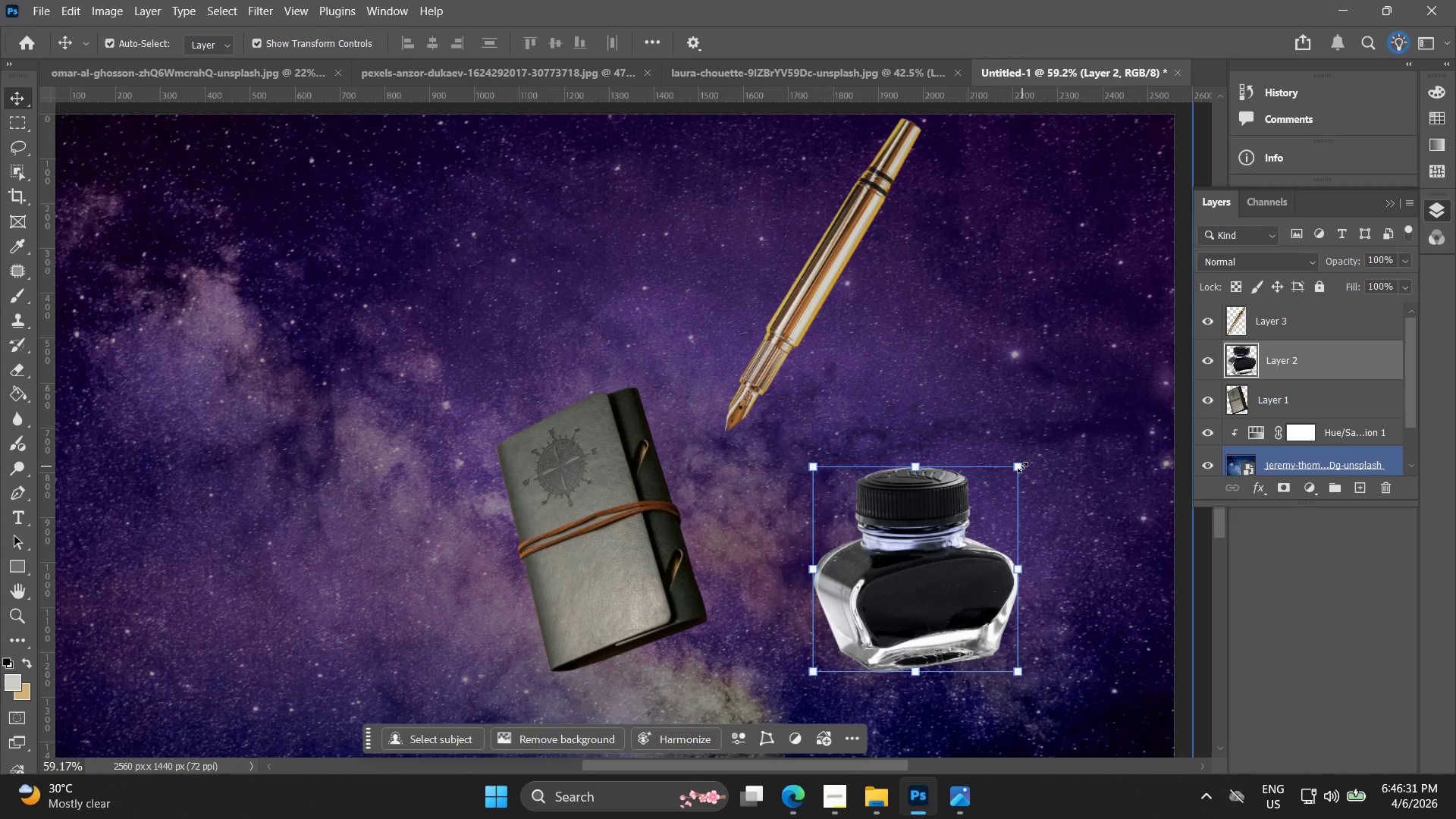 
left_click_drag(start_coordinate=[1021, 466], to_coordinate=[937, 540])
 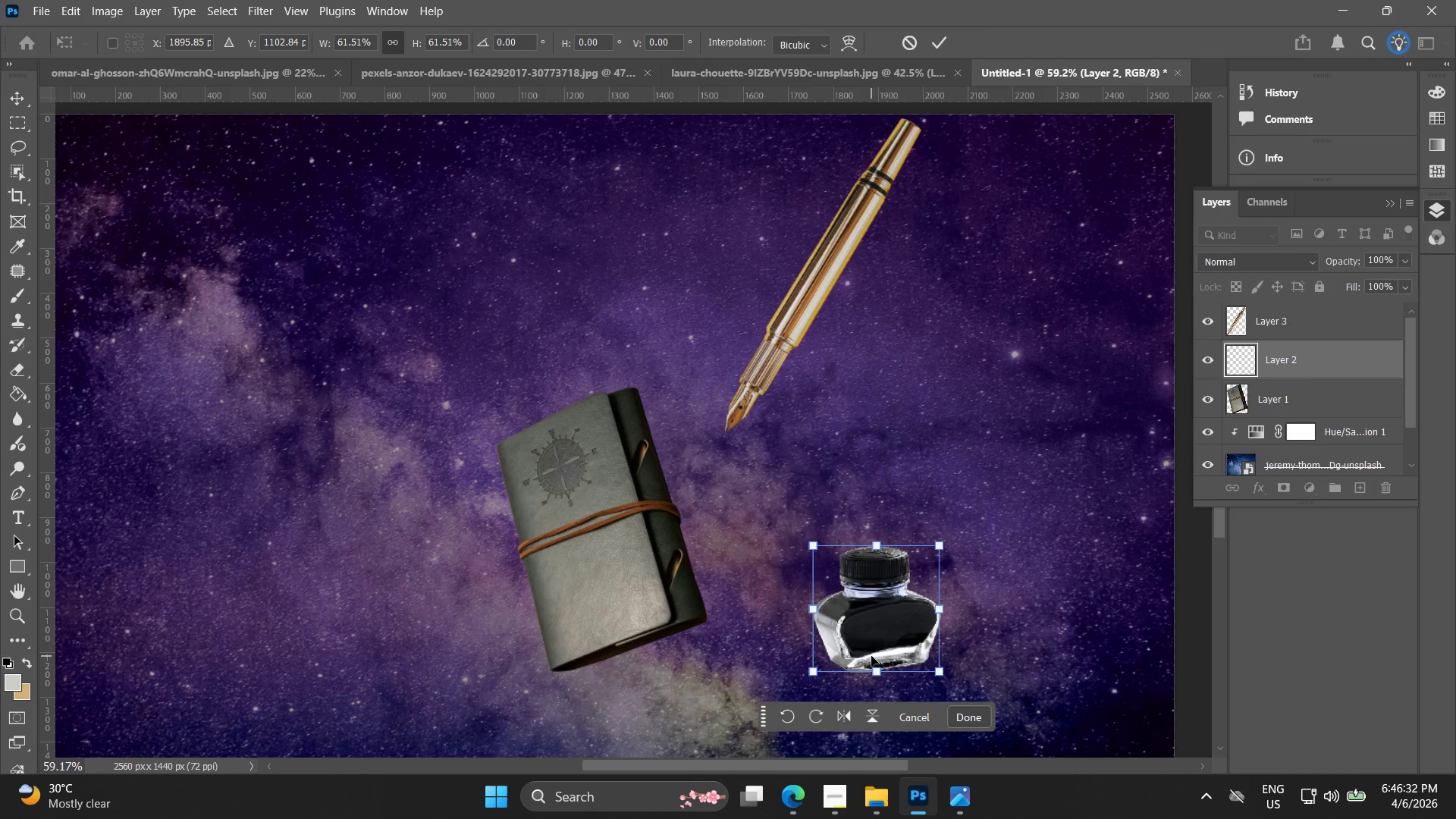 
left_click_drag(start_coordinate=[872, 635], to_coordinate=[867, 561])
 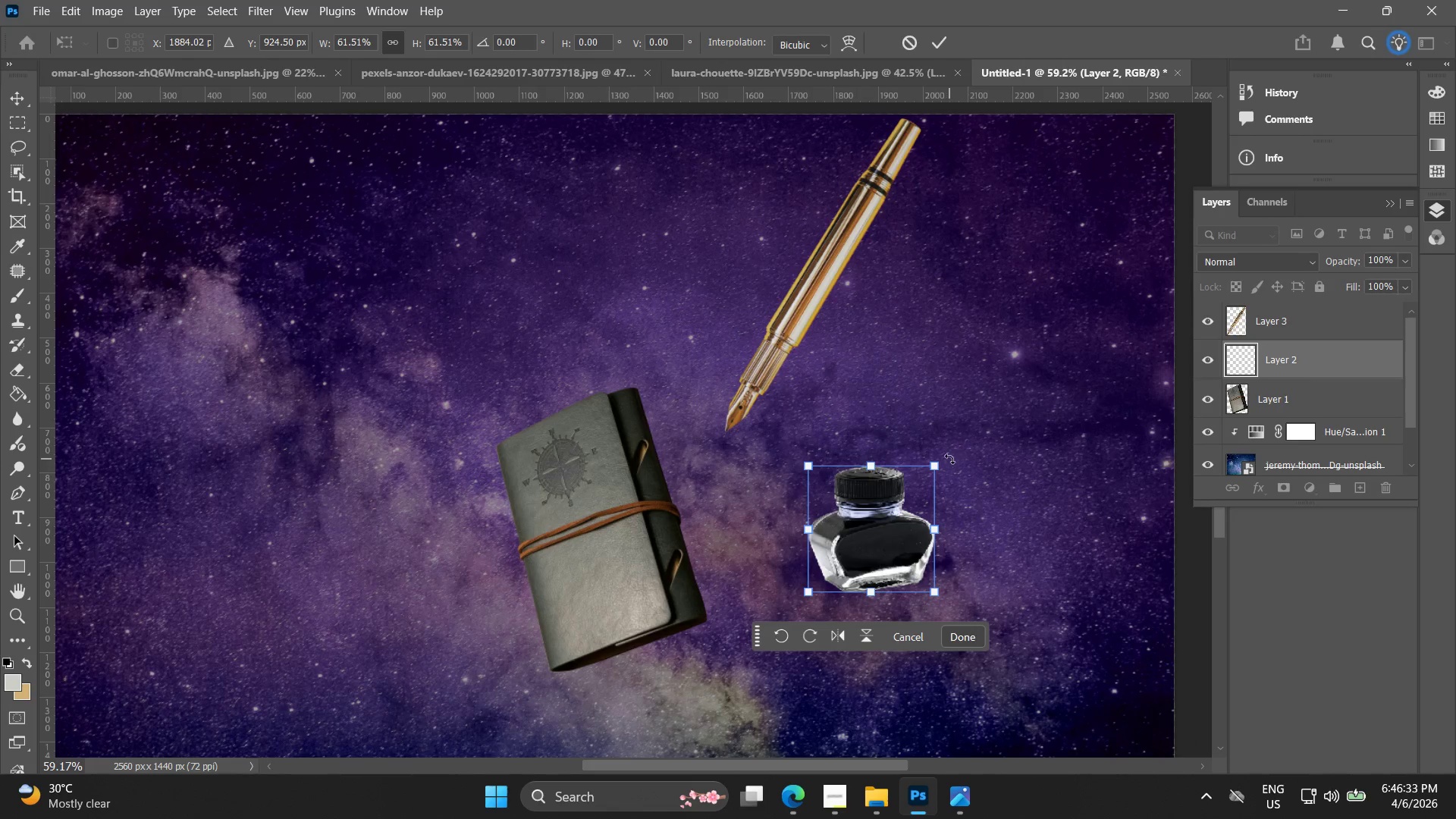 
left_click_drag(start_coordinate=[949, 457], to_coordinate=[956, 463])
 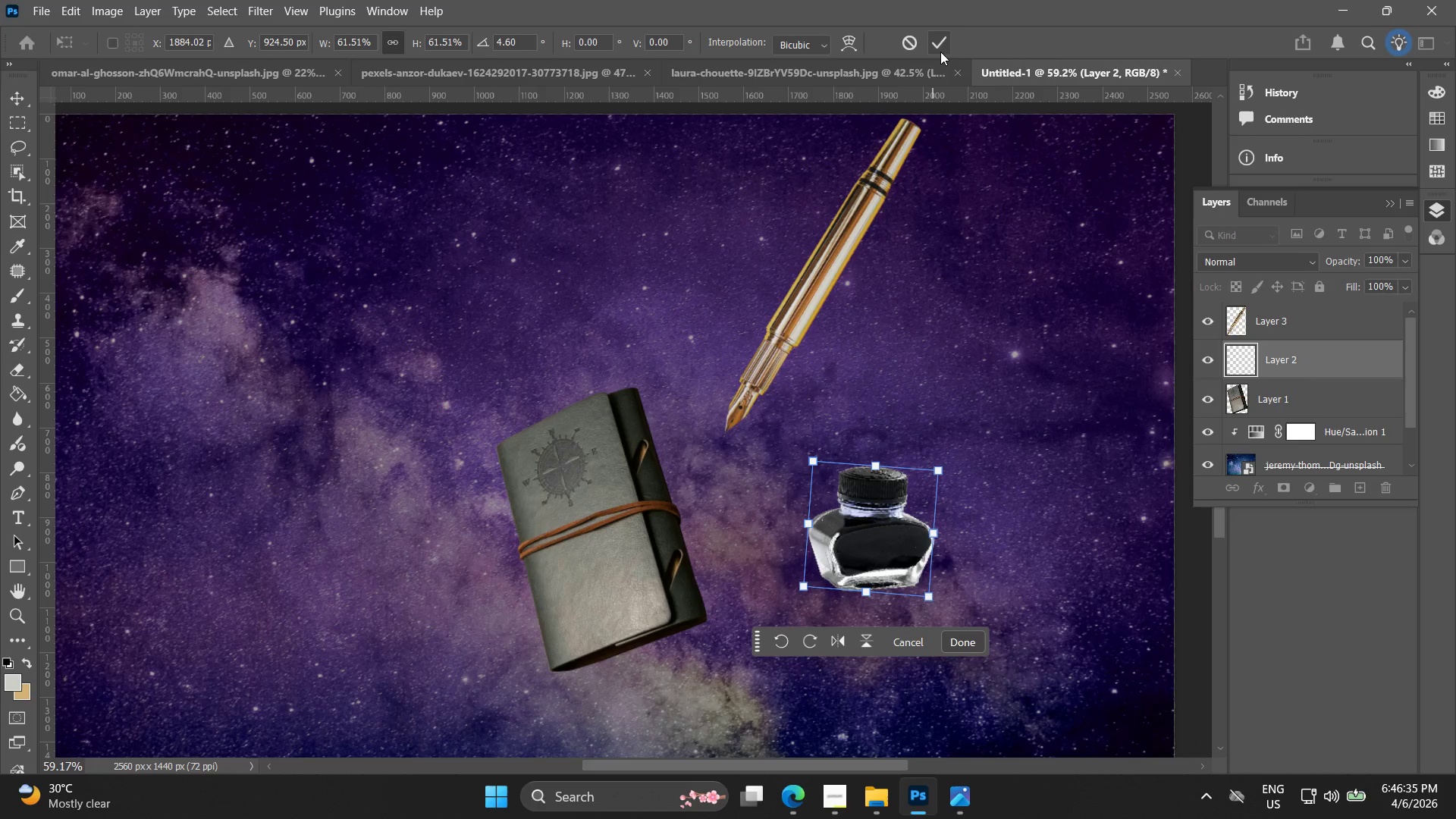 
left_click([946, 29])
 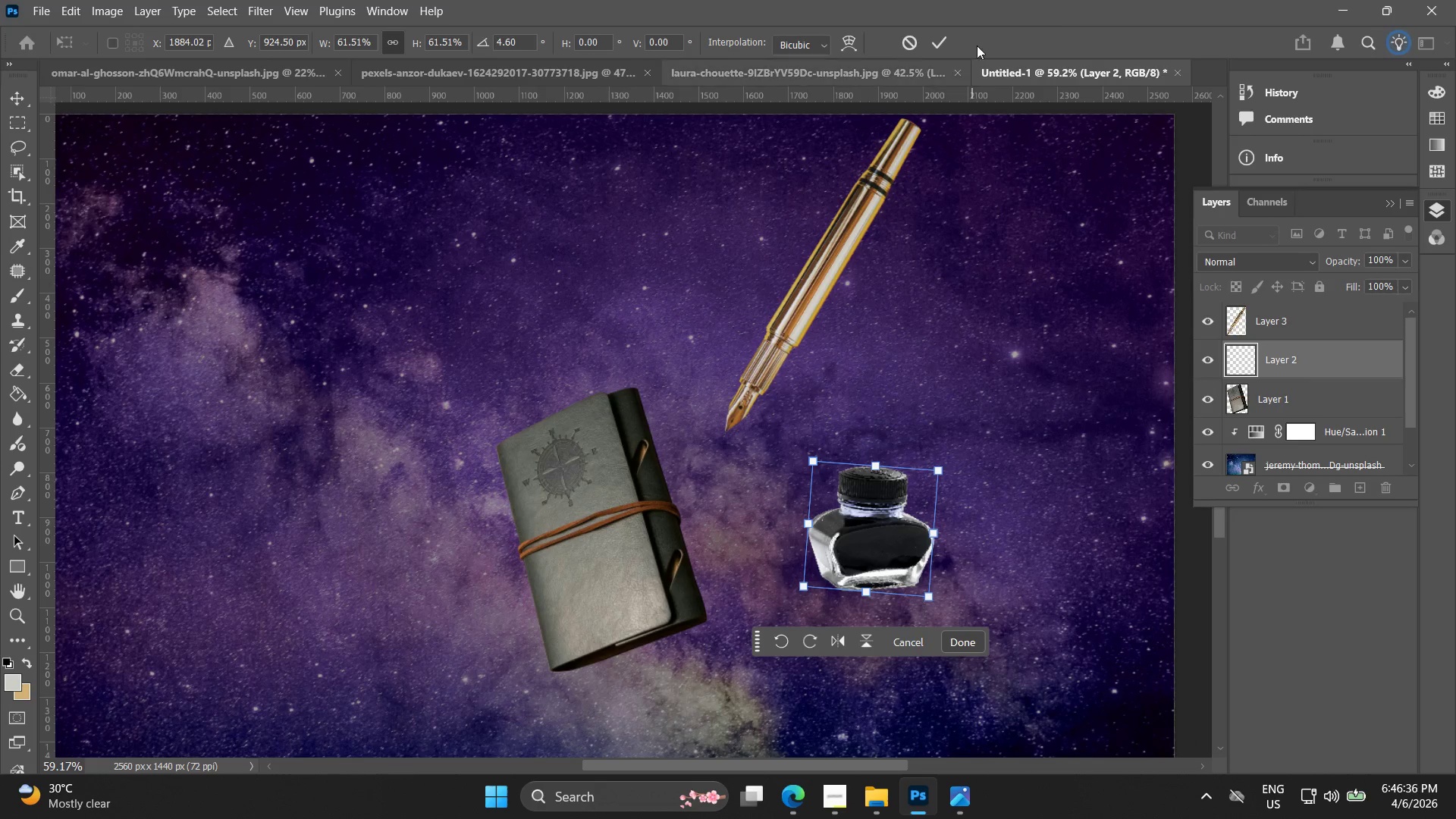 
left_click([937, 41])
 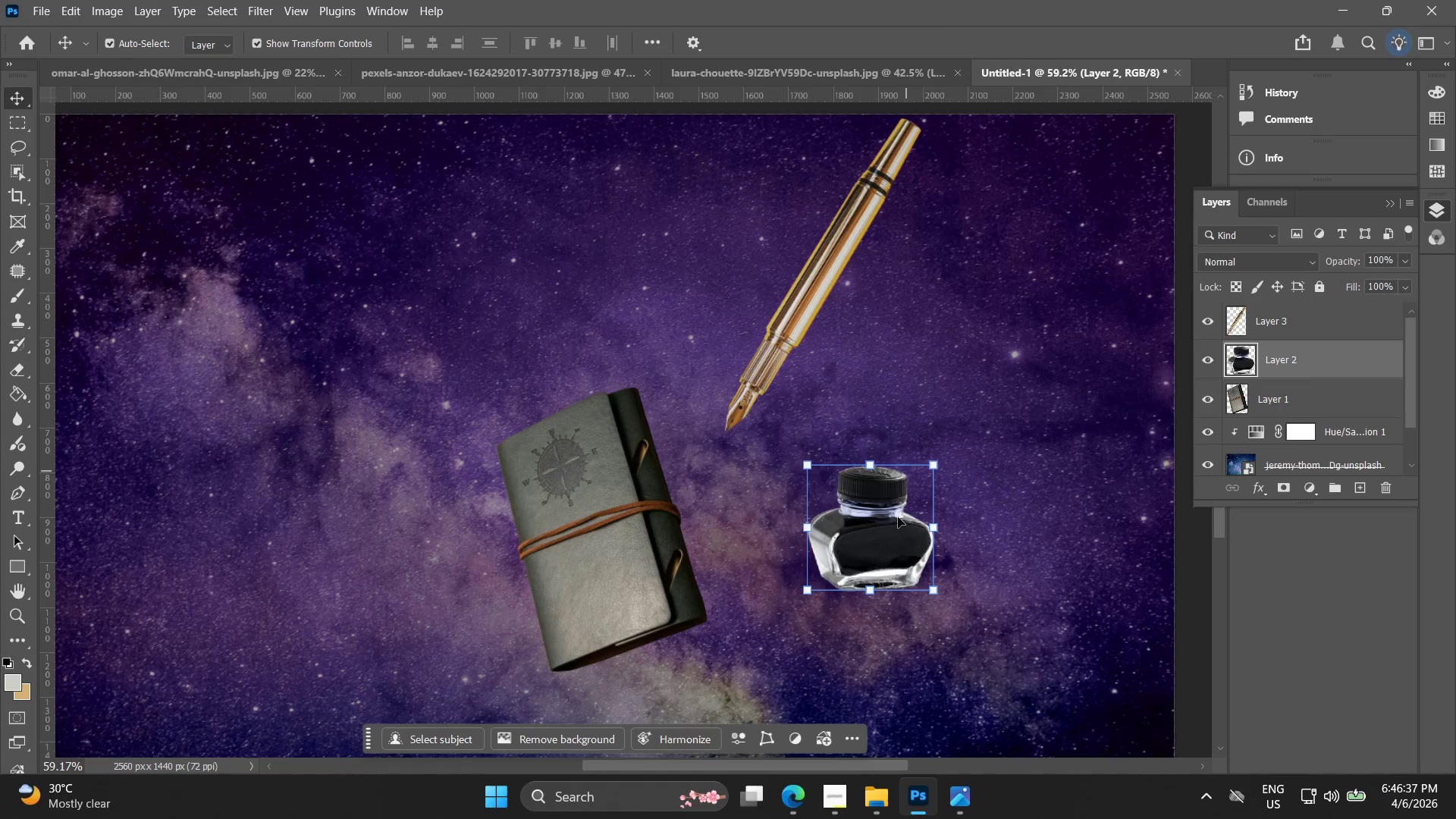 
left_click_drag(start_coordinate=[899, 518], to_coordinate=[922, 554])
 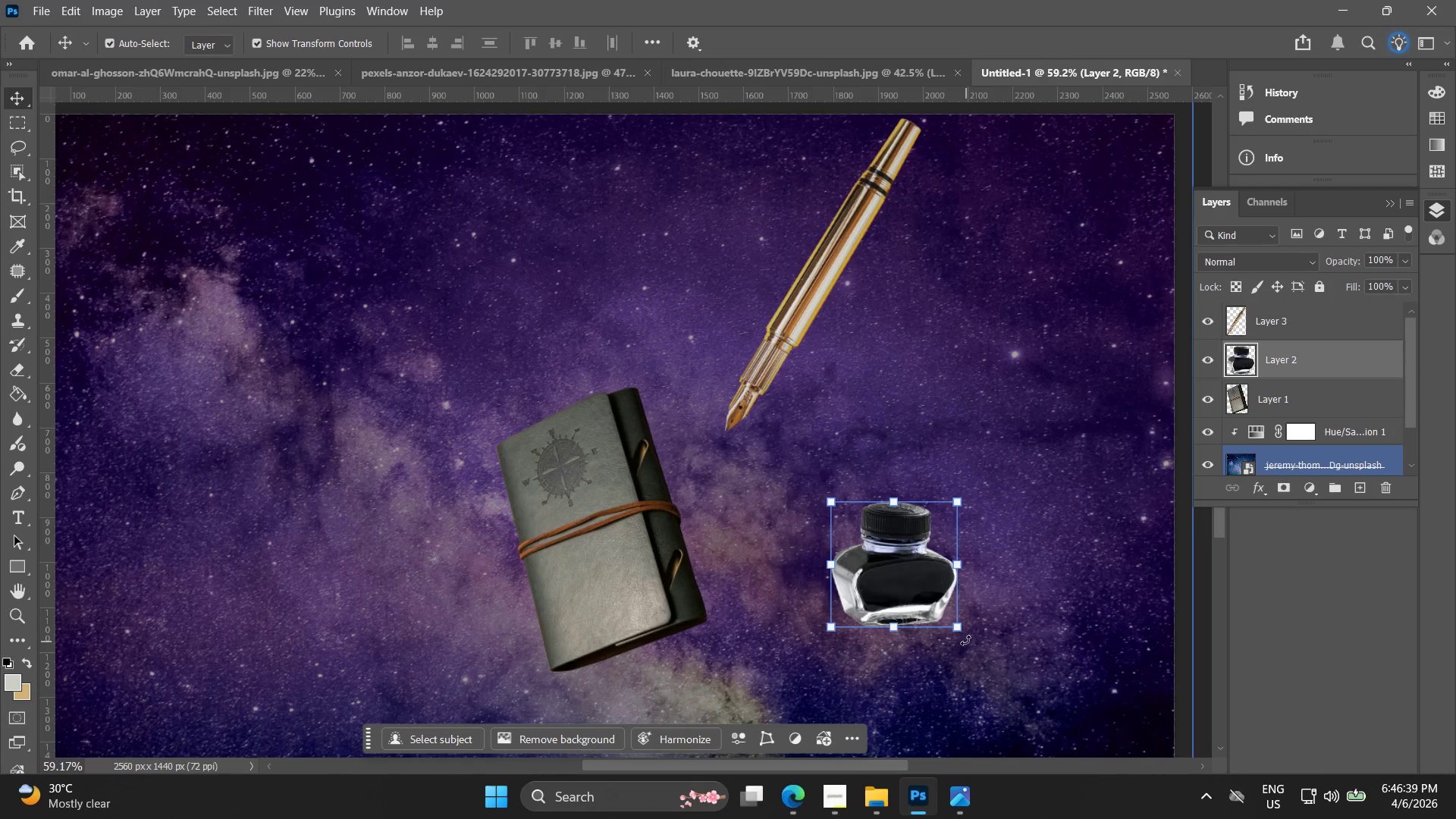 
left_click_drag(start_coordinate=[967, 637], to_coordinate=[990, 648])
 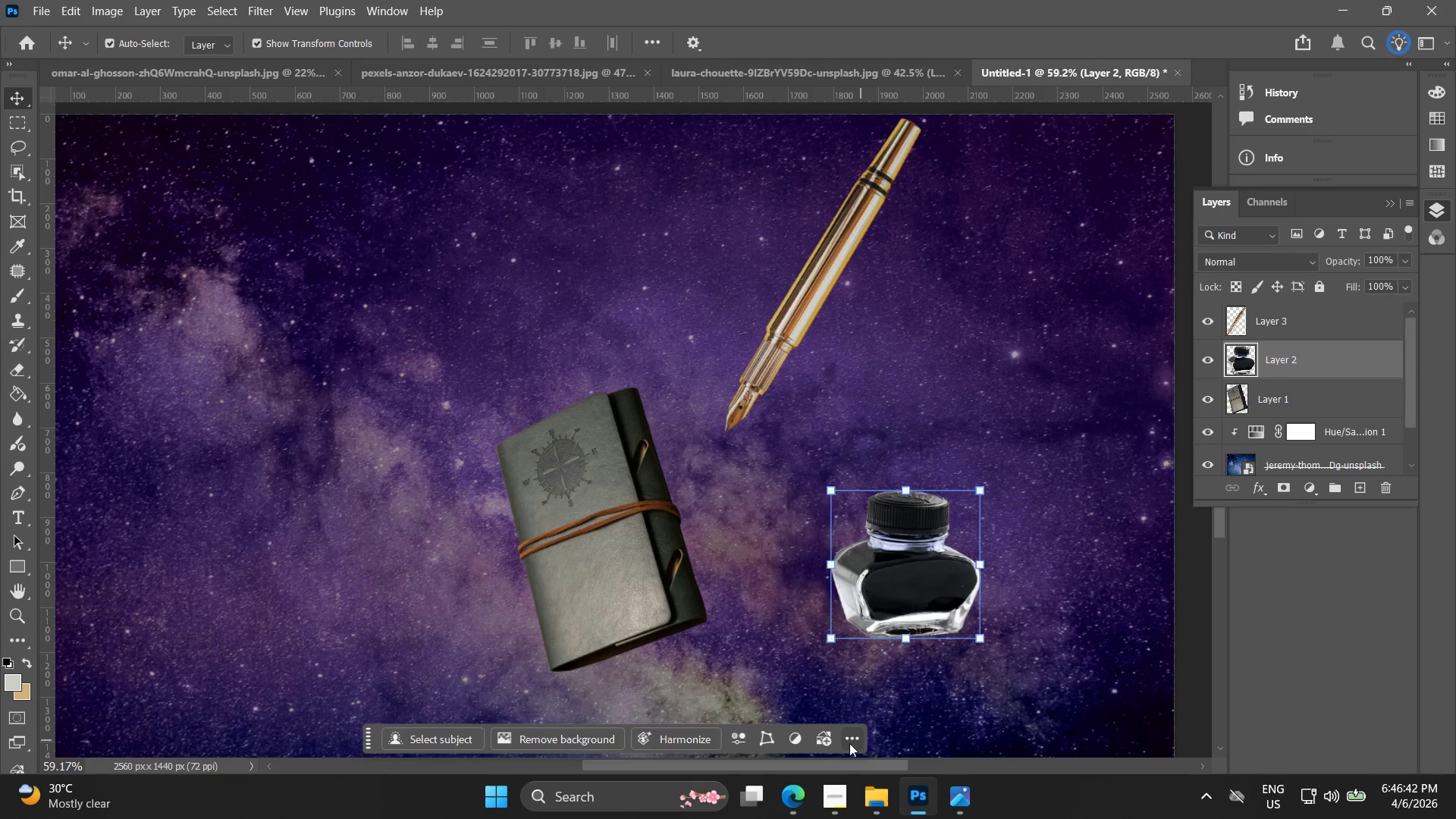 
left_click([799, 797])
 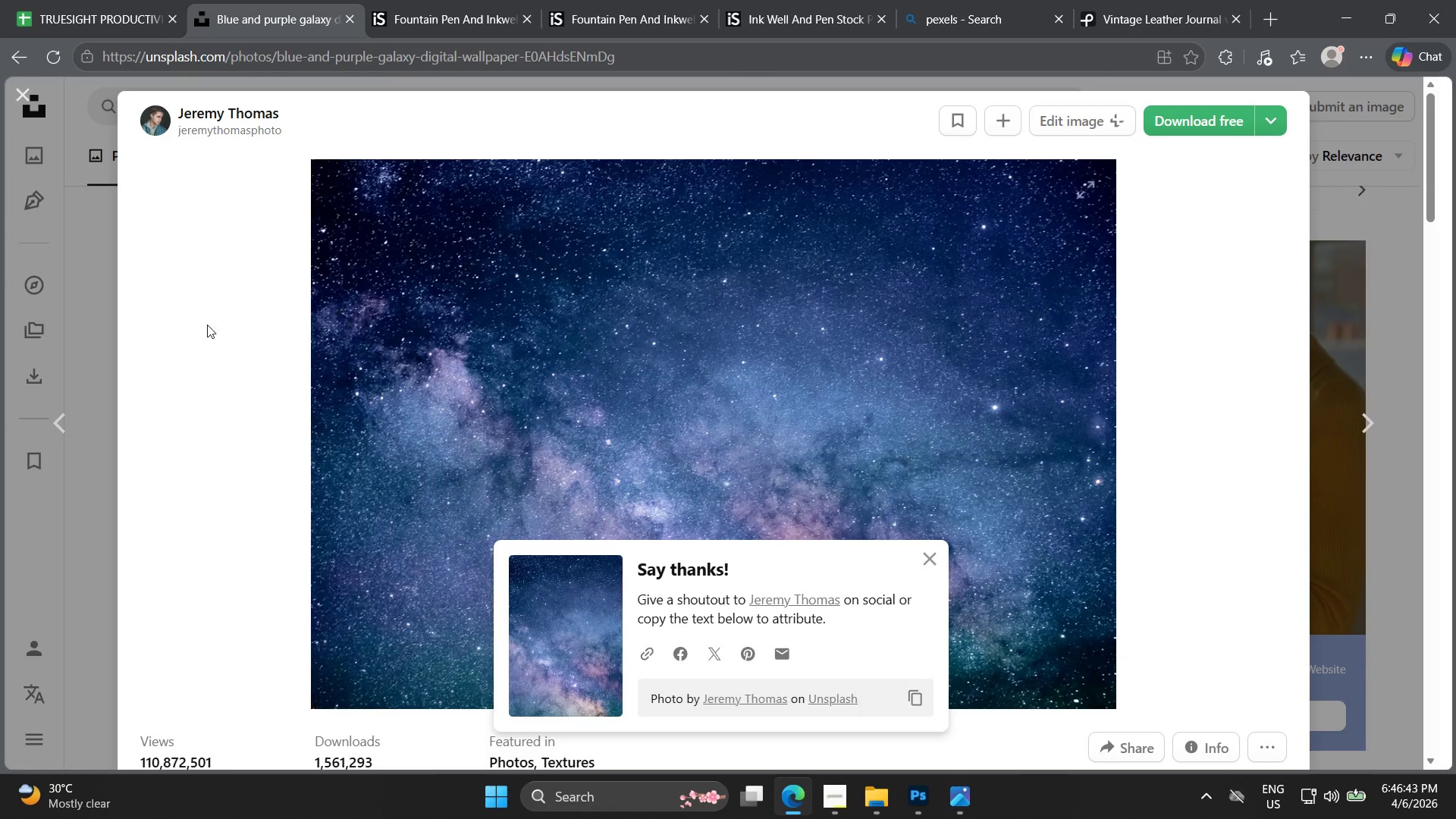 
left_click([105, 346])
 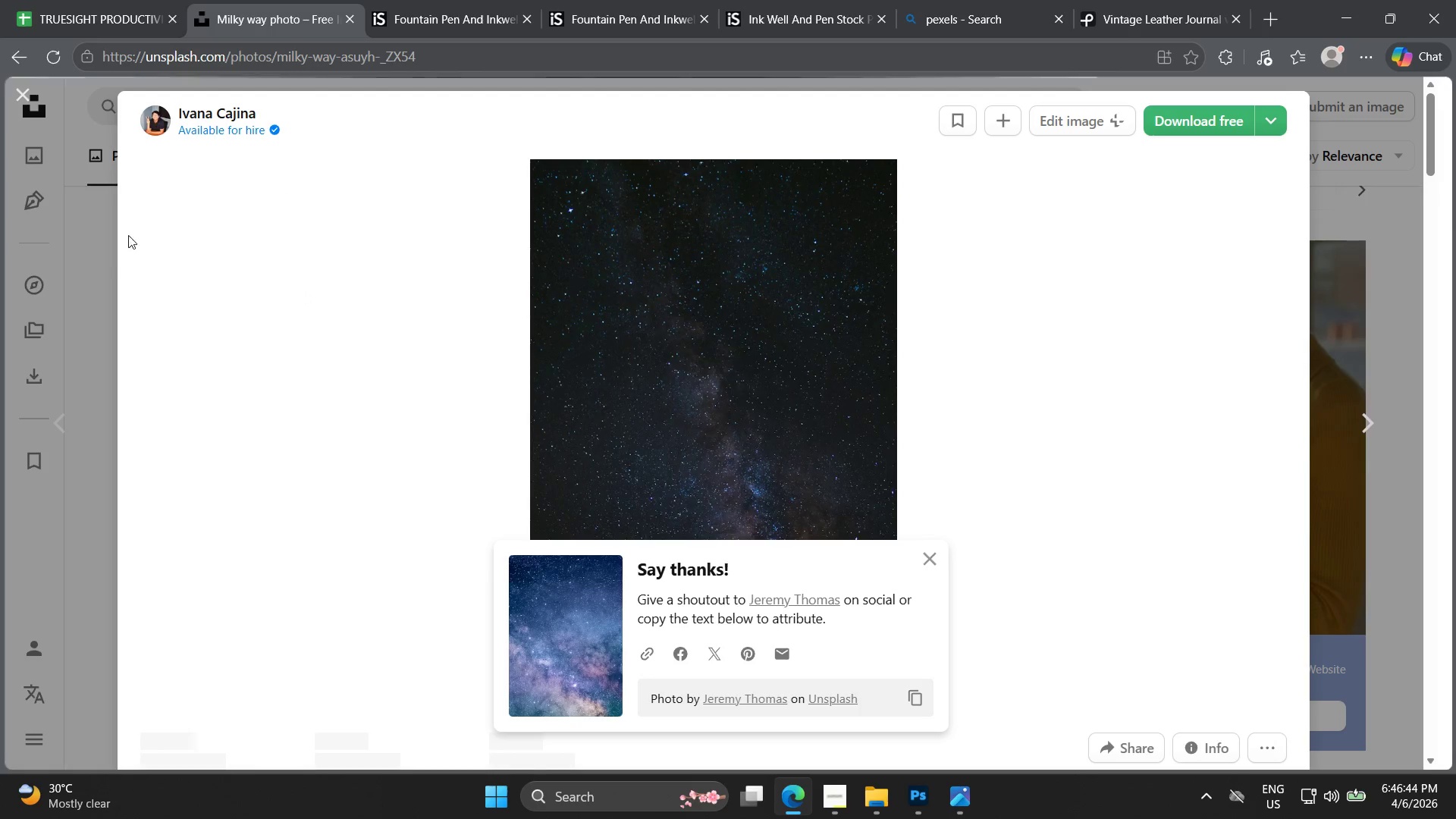 
left_click([78, 290])
 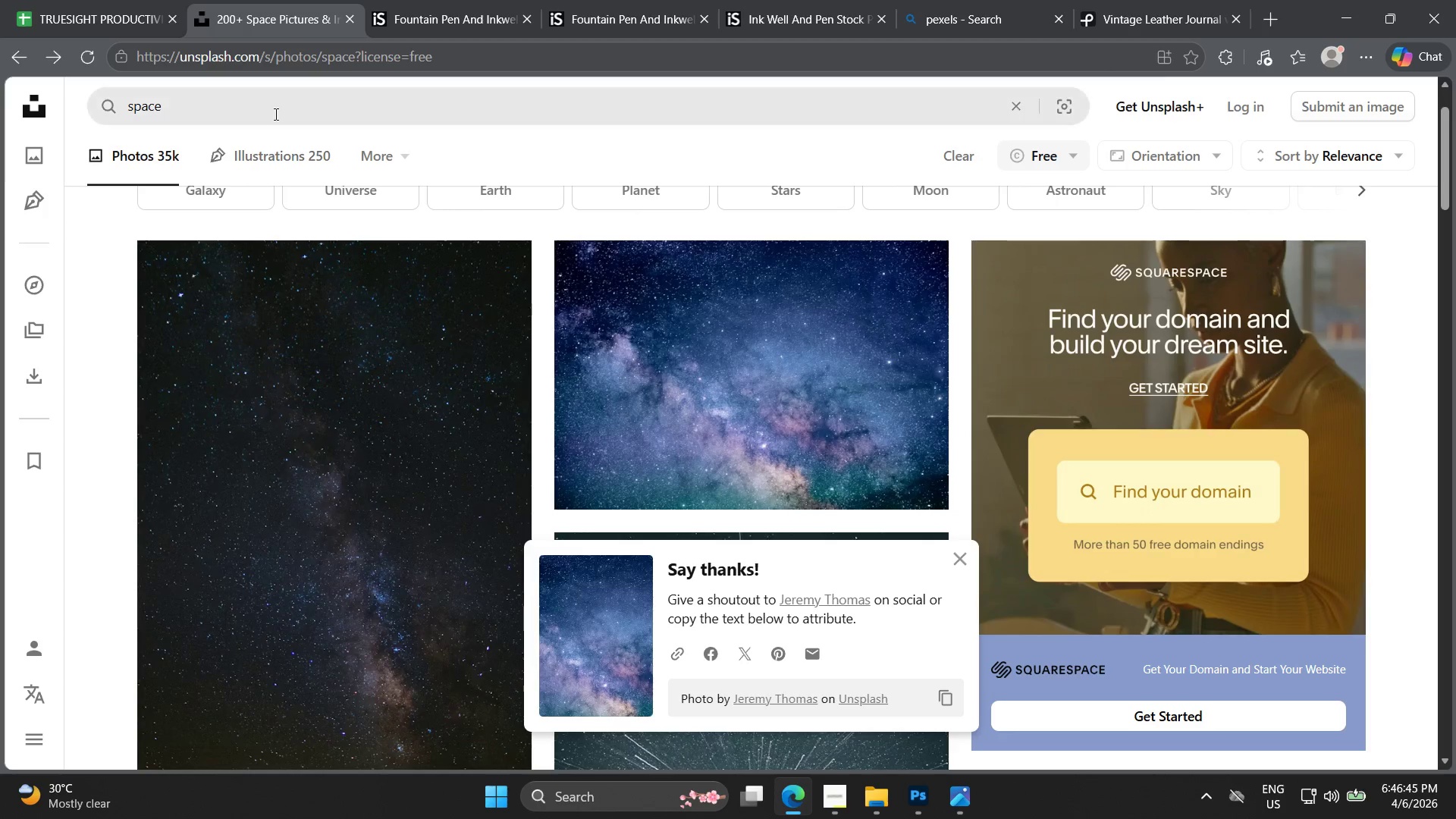 
double_click([281, 108])
 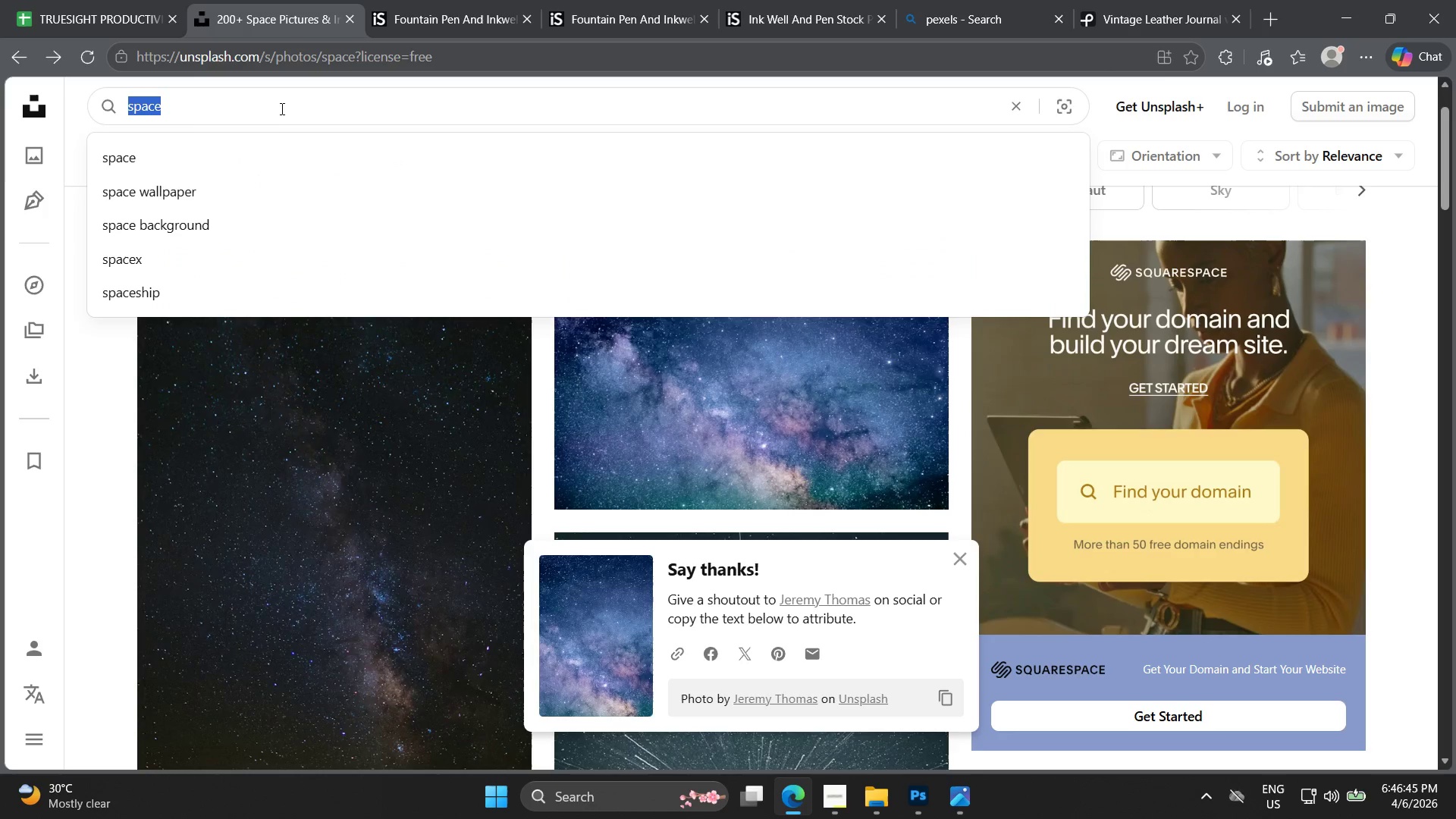 
triple_click([281, 108])
 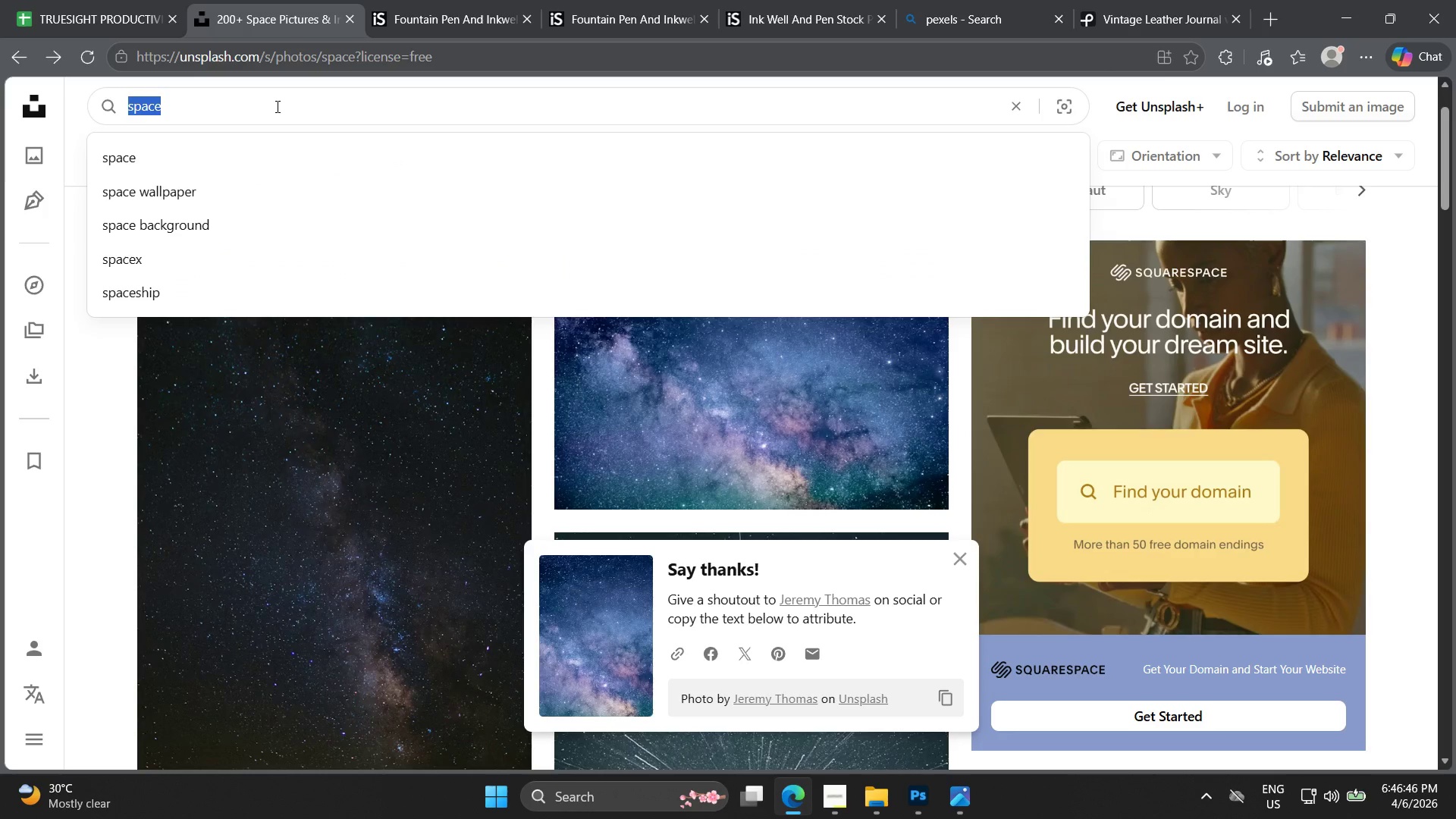 
type(open notes)
 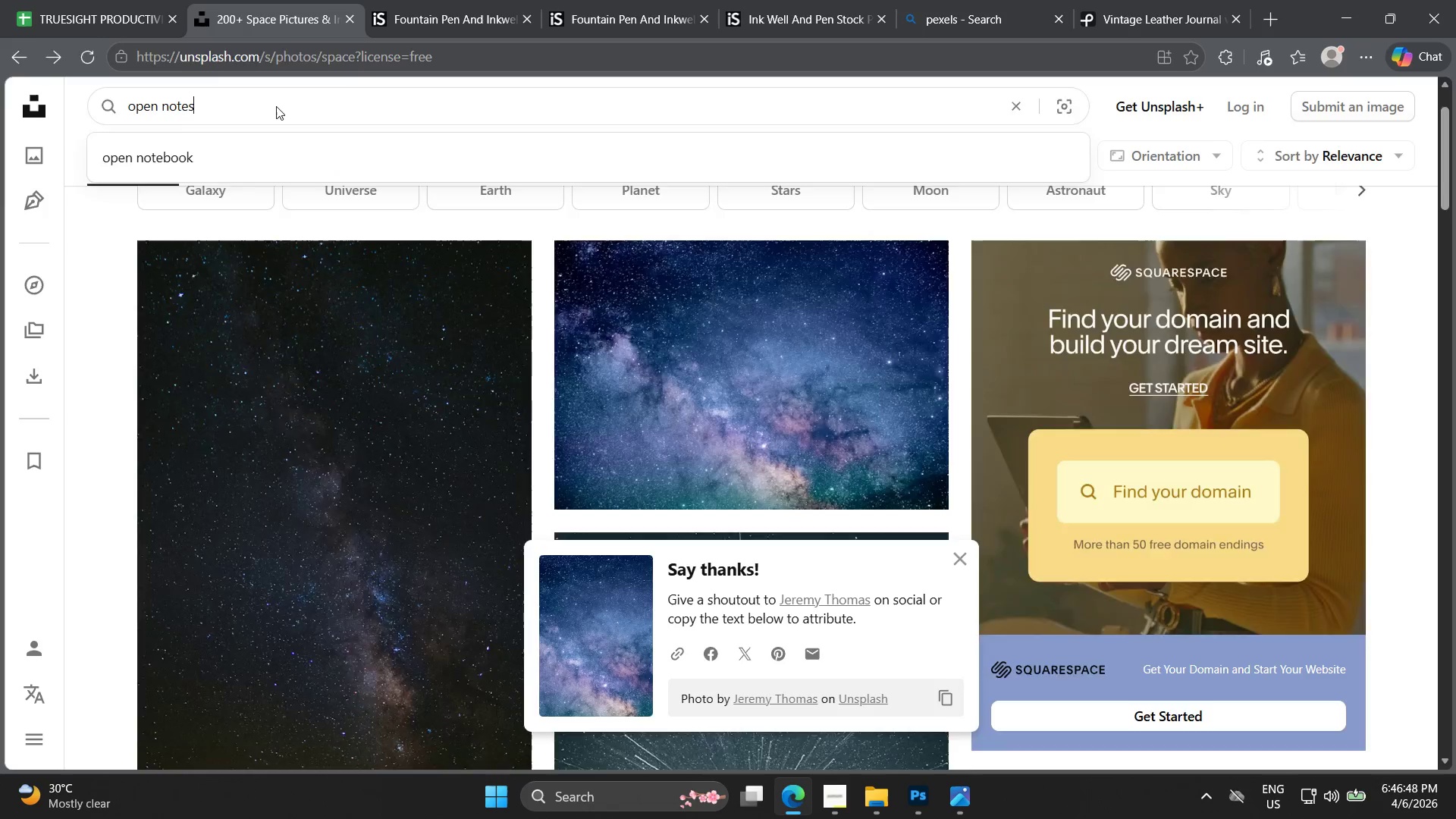 
key(Enter)
 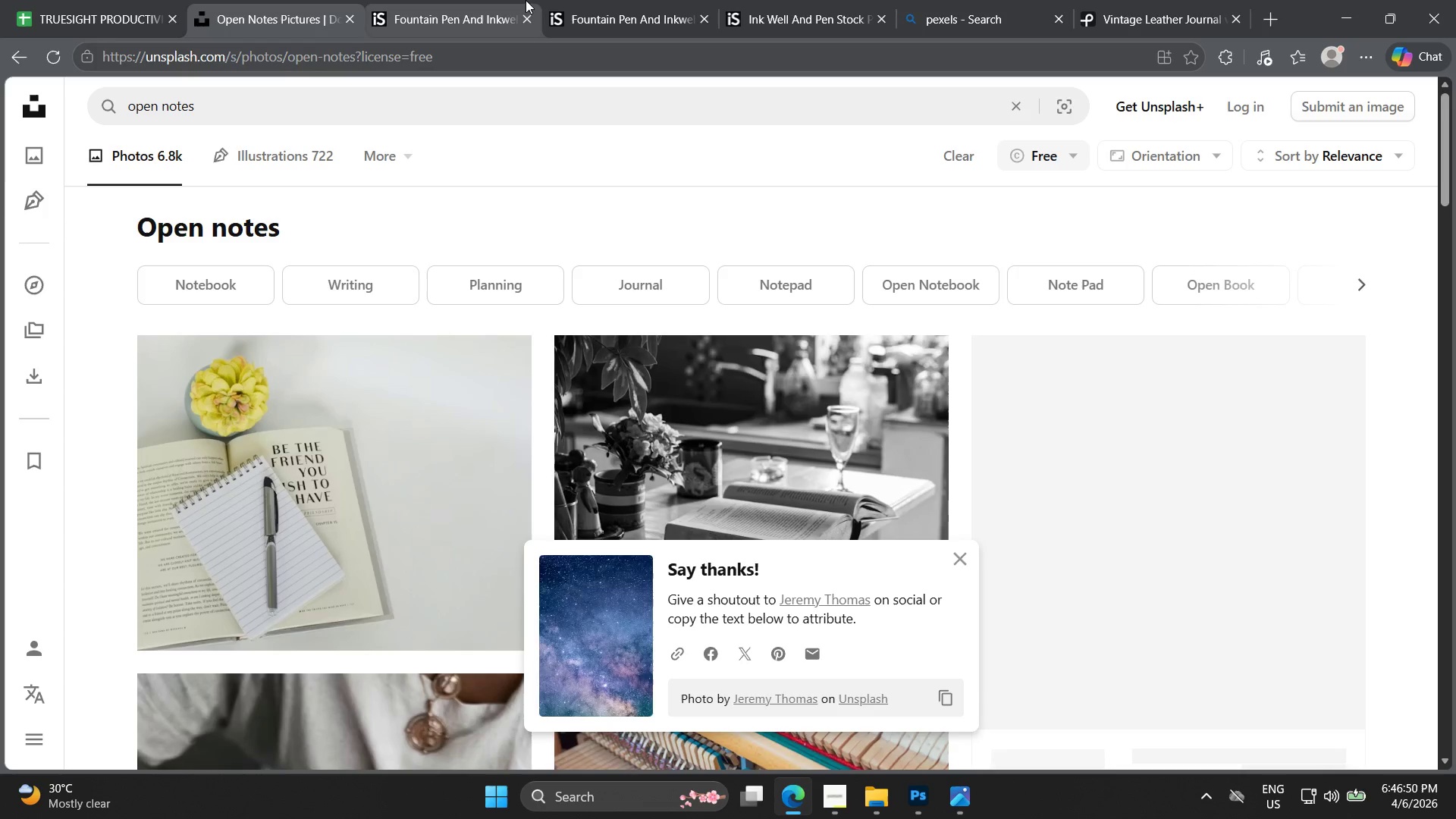 
scroll: coordinate [667, 263], scroll_direction: down, amount: 13.0
 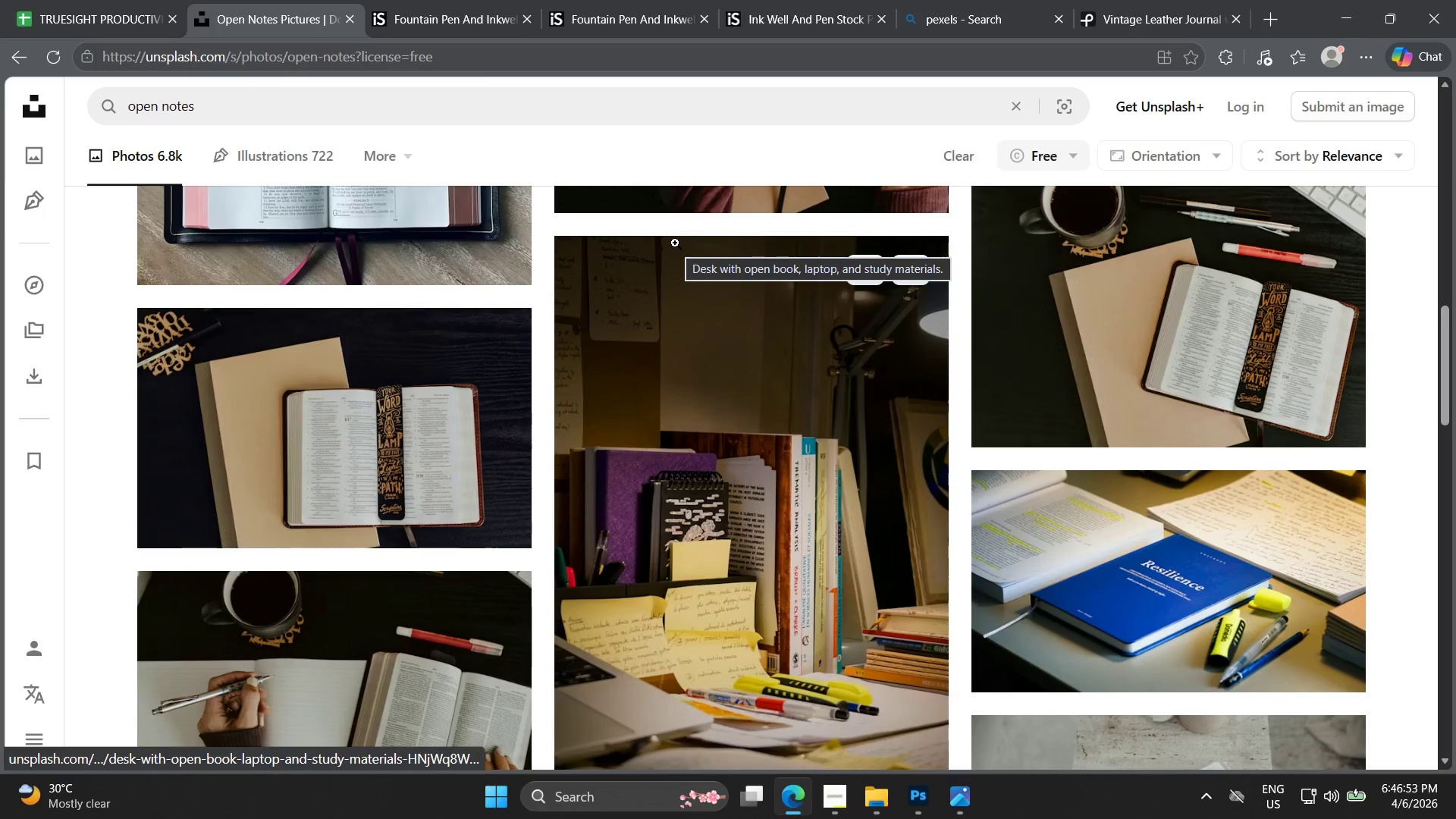 
scroll: coordinate [675, 243], scroll_direction: up, amount: 2.0
 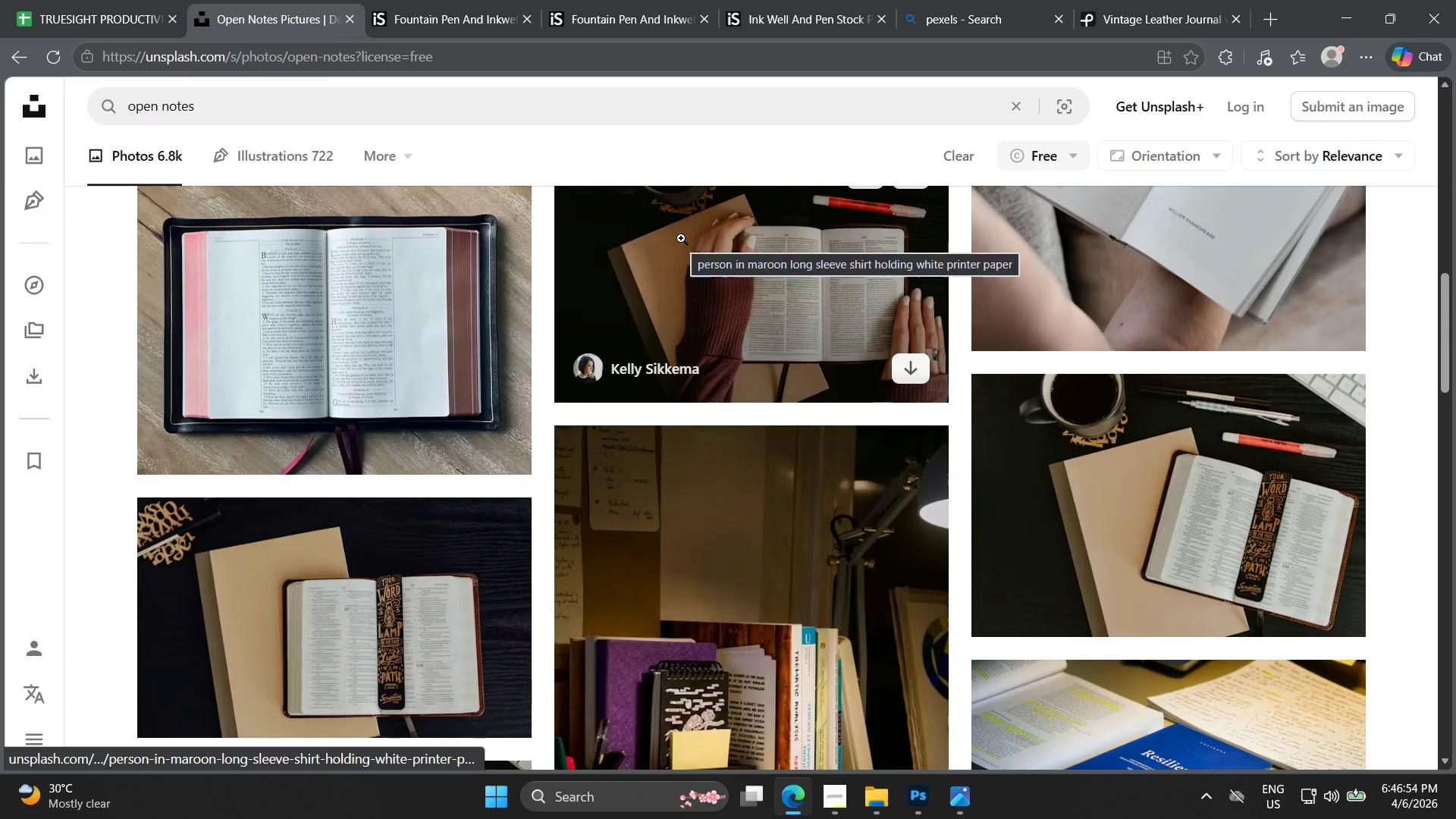 
scroll: coordinate [673, 249], scroll_direction: down, amount: 16.0
 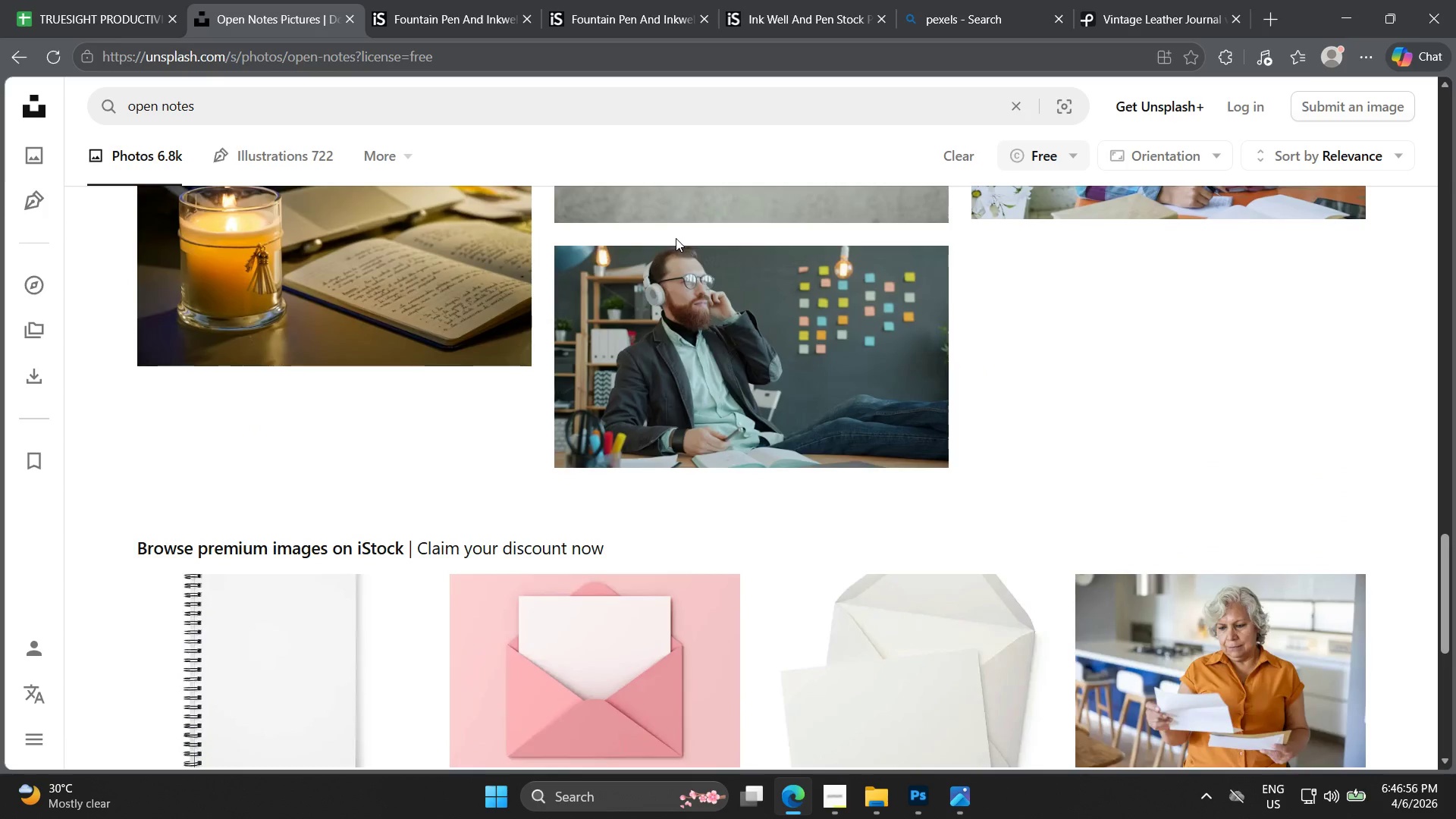 
scroll: coordinate [676, 238], scroll_direction: up, amount: 1.0
 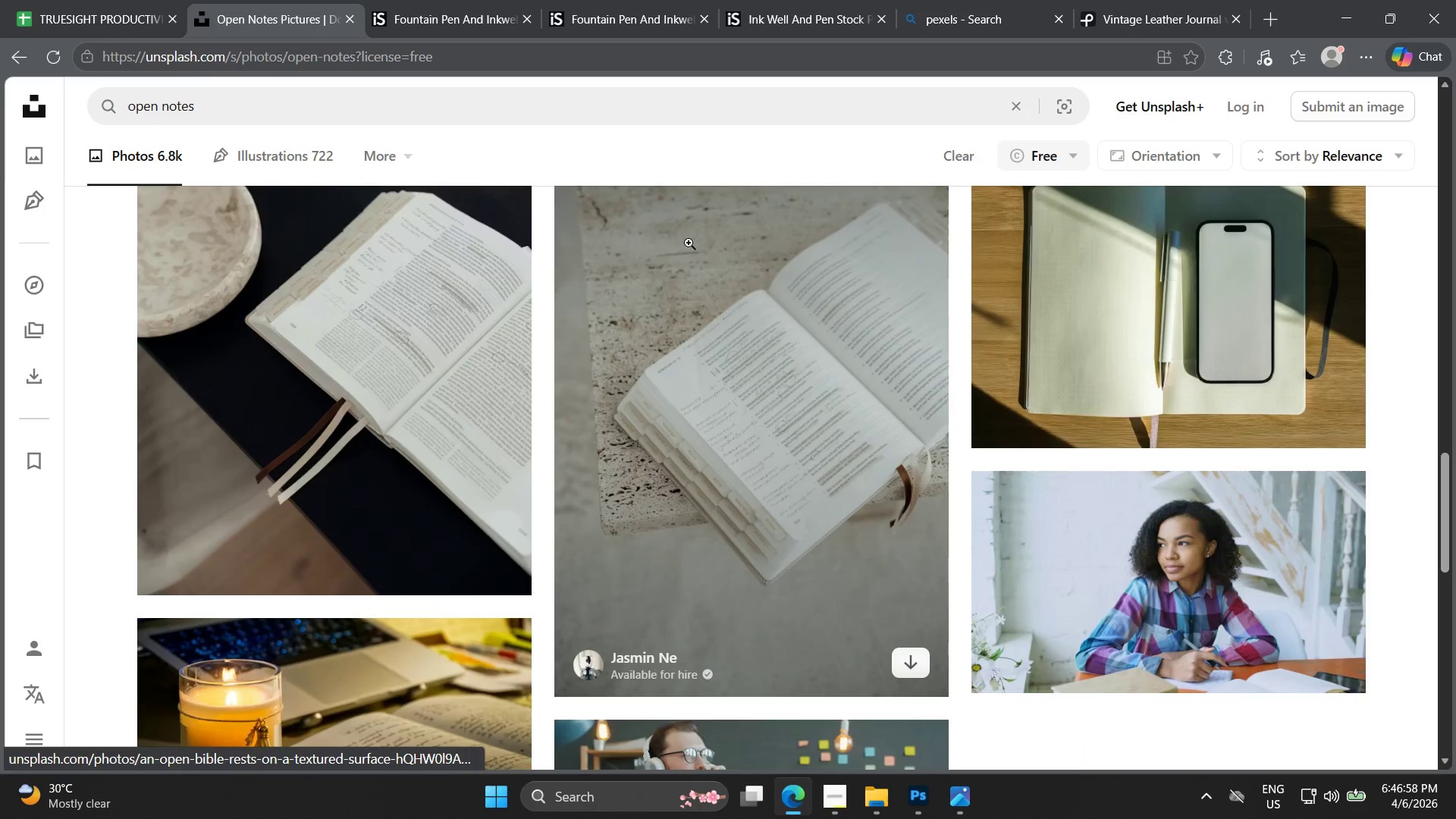 
scroll: coordinate [1063, 332], scroll_direction: down, amount: 13.0
 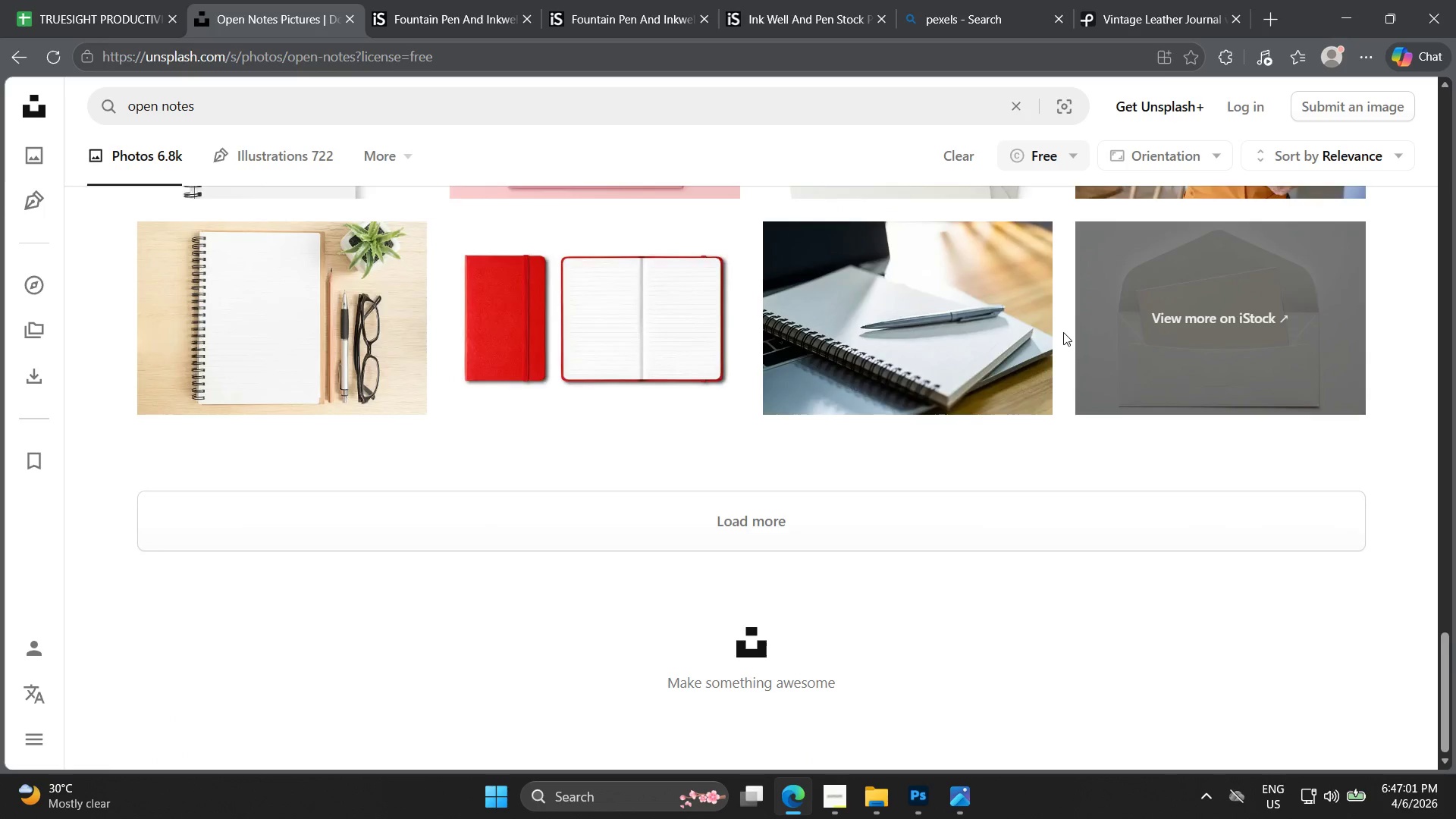 
scroll: coordinate [1064, 328], scroll_direction: up, amount: 6.0
 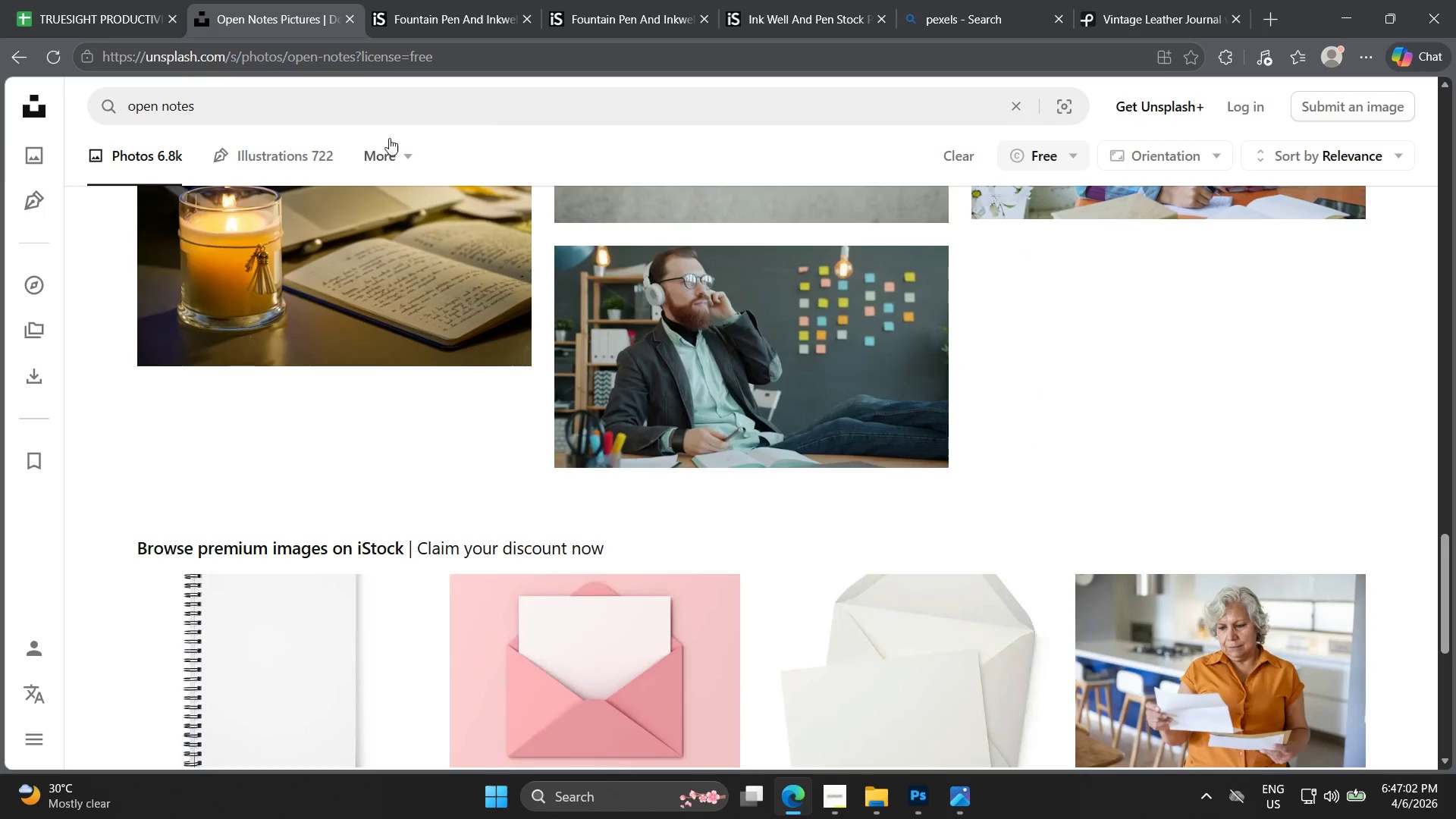 
left_click([400, 95])
 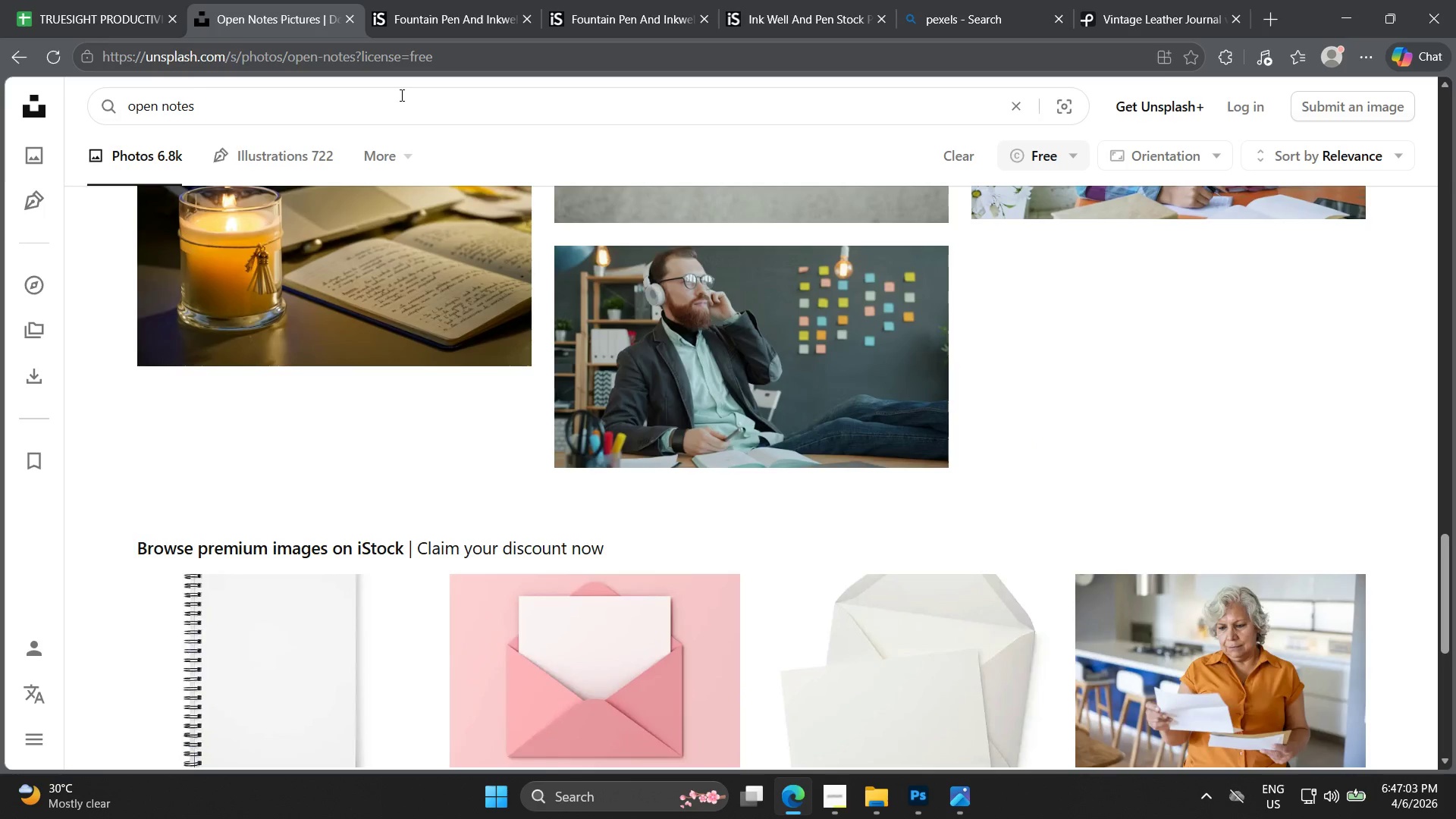 
type( with writing)
 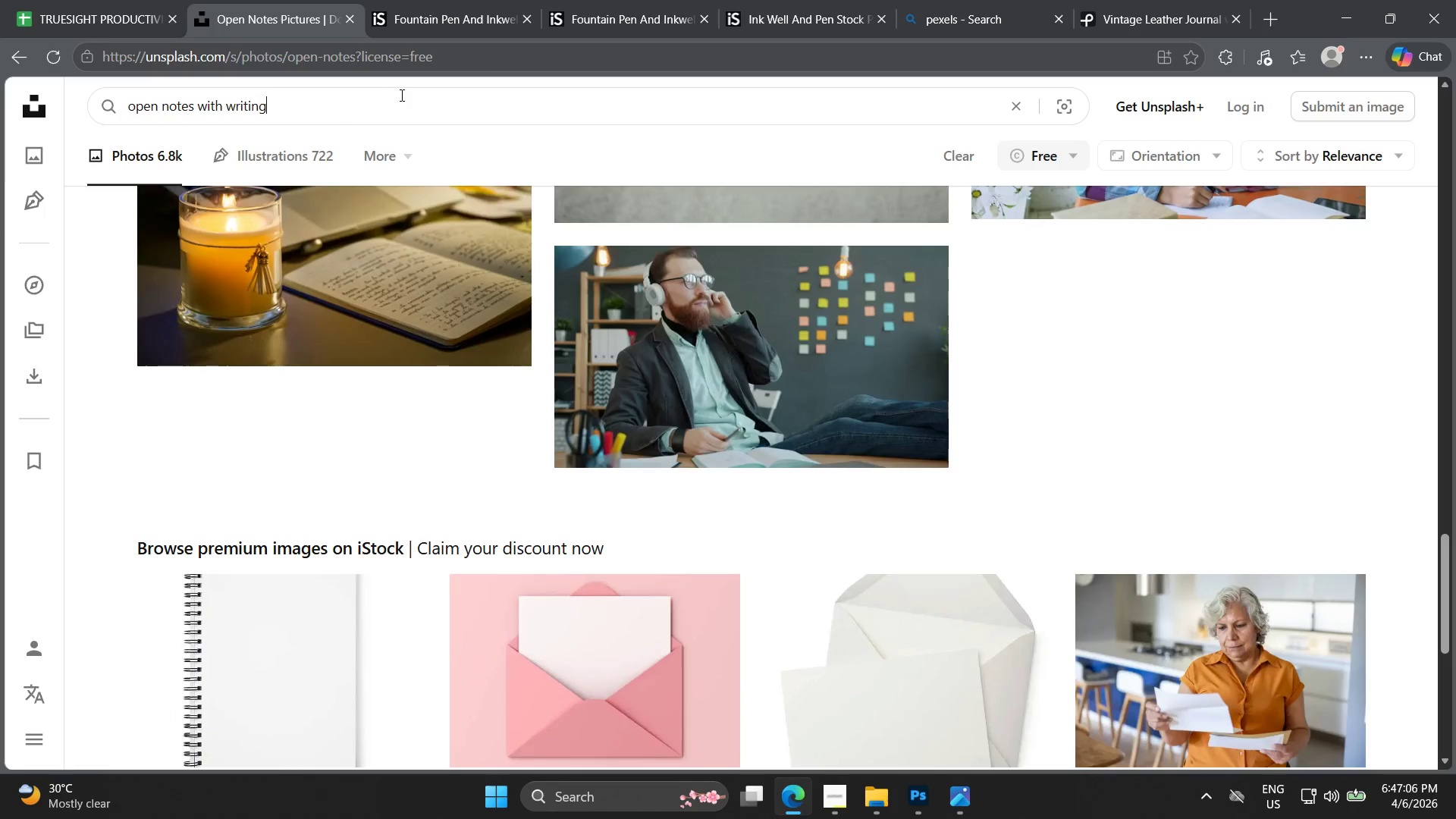 
key(Enter)
 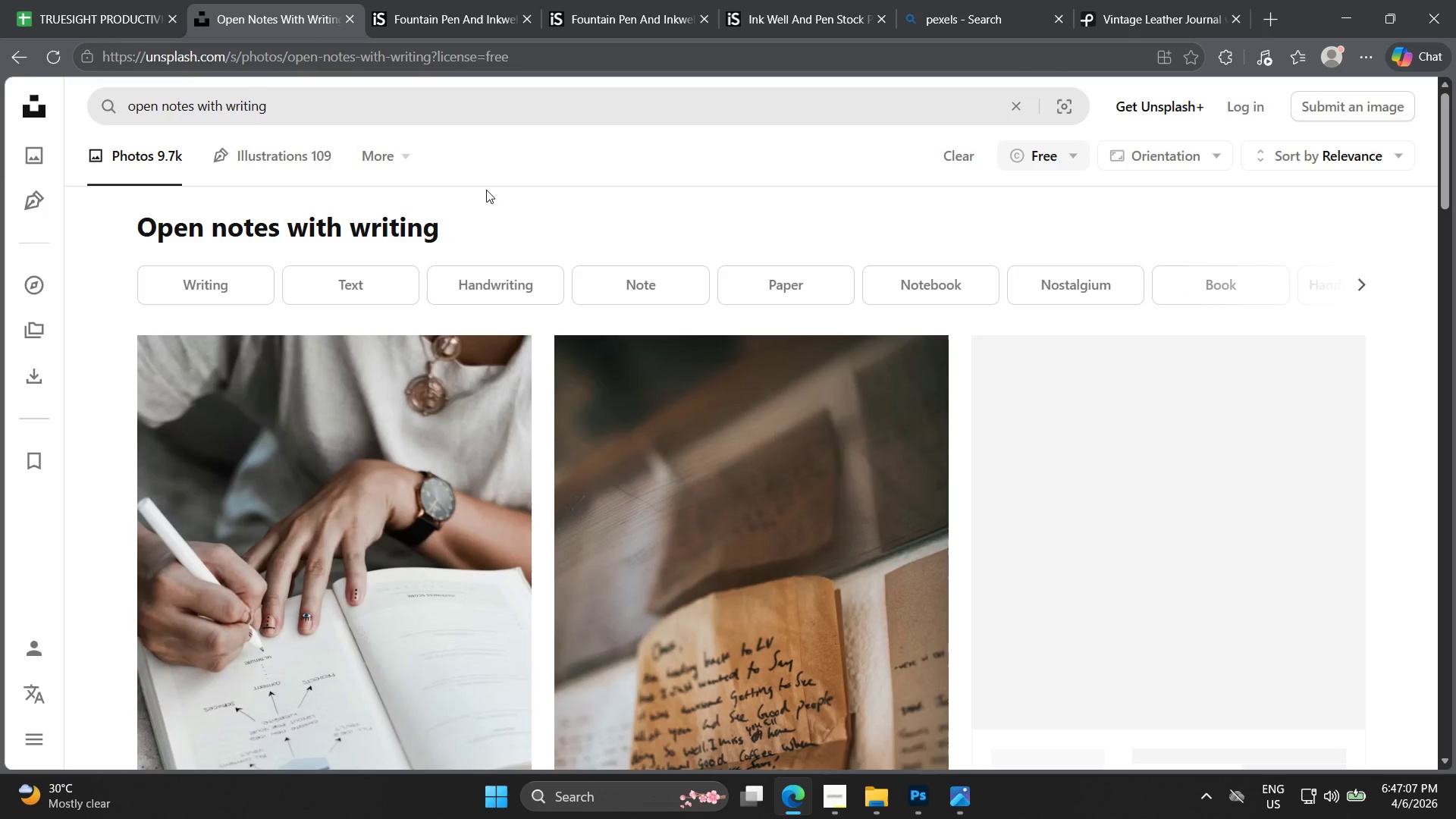 
scroll: coordinate [893, 457], scroll_direction: down, amount: 19.0
 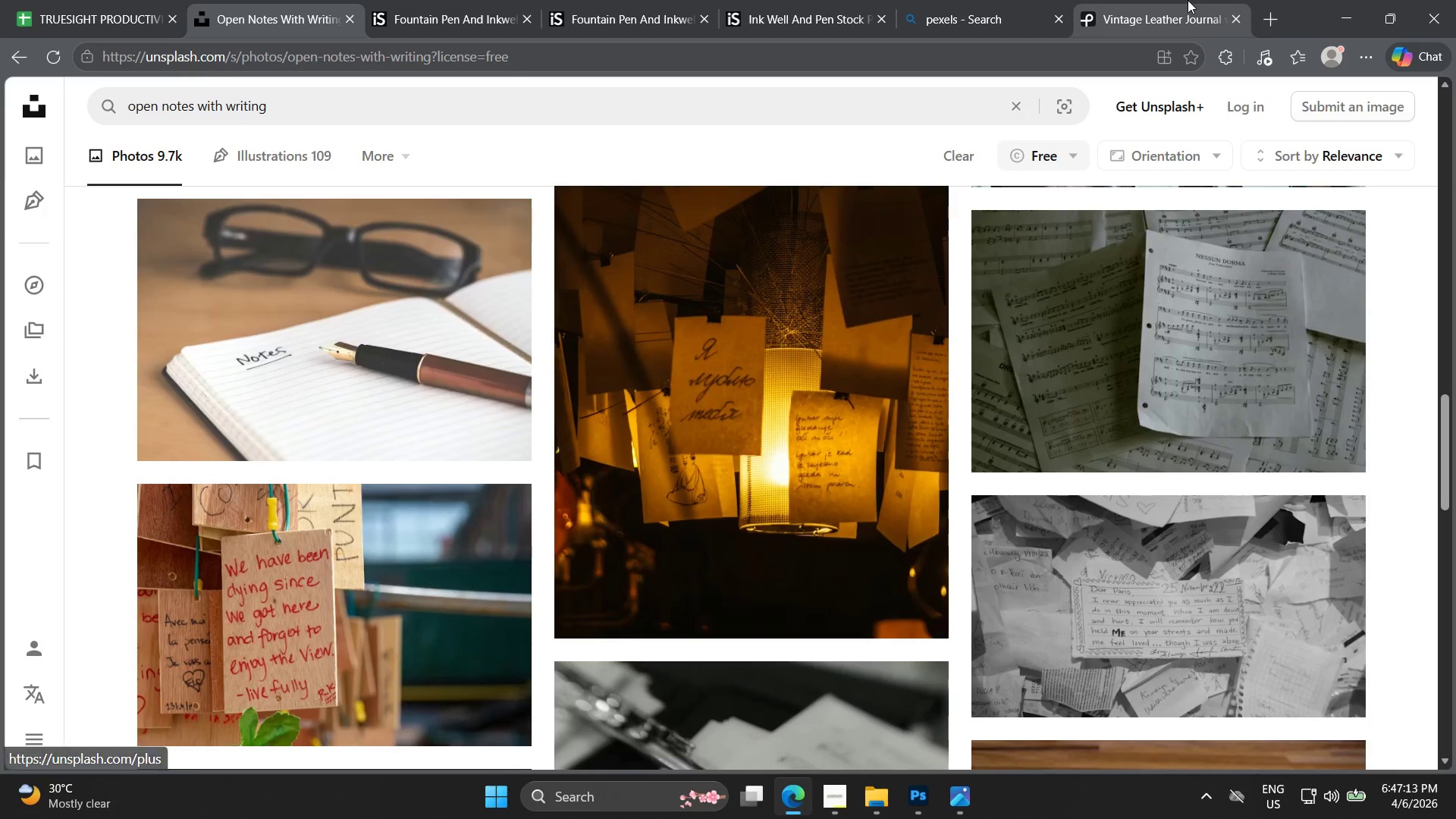 
left_click([1276, 16])
 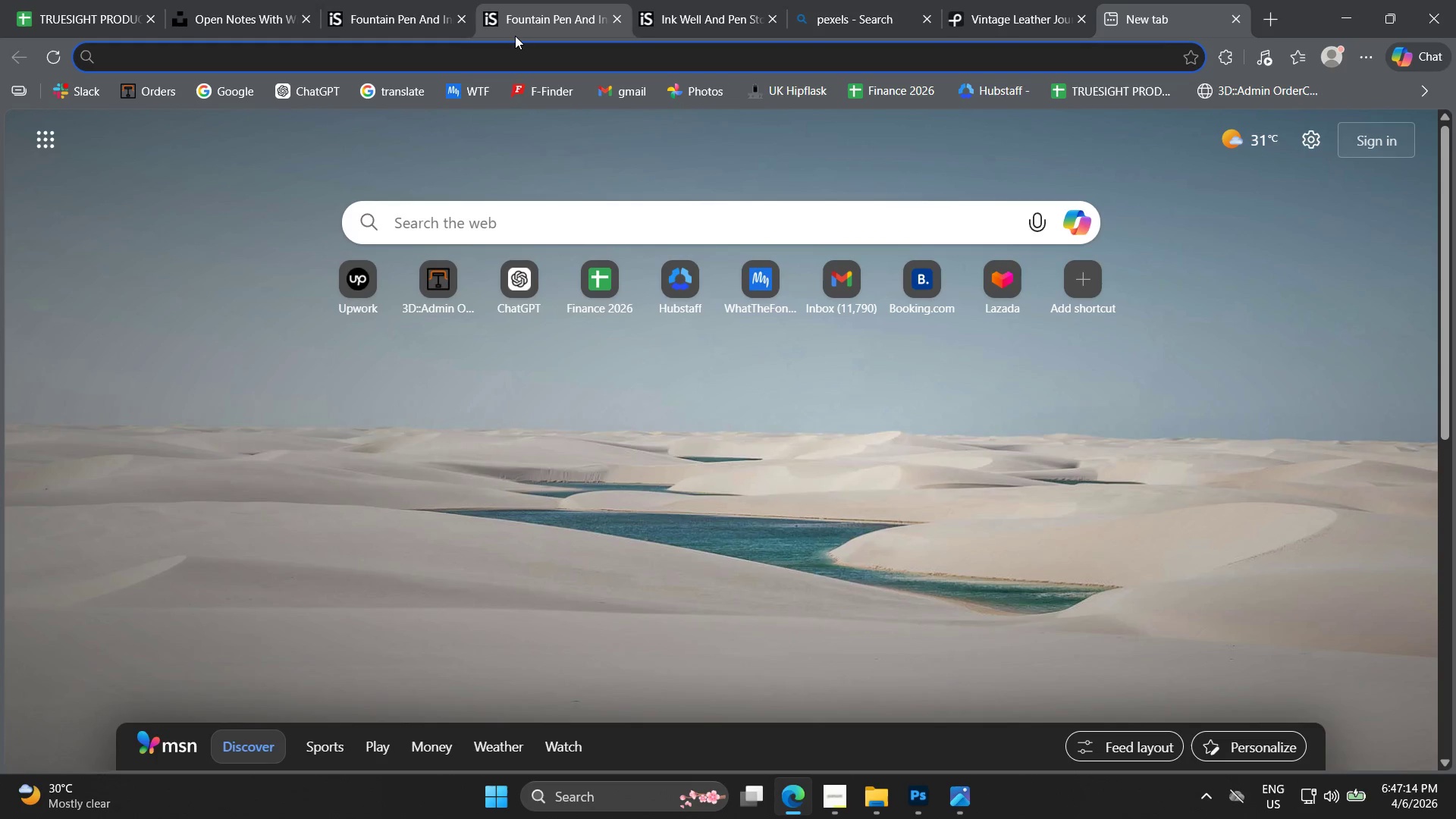 
key(G)
 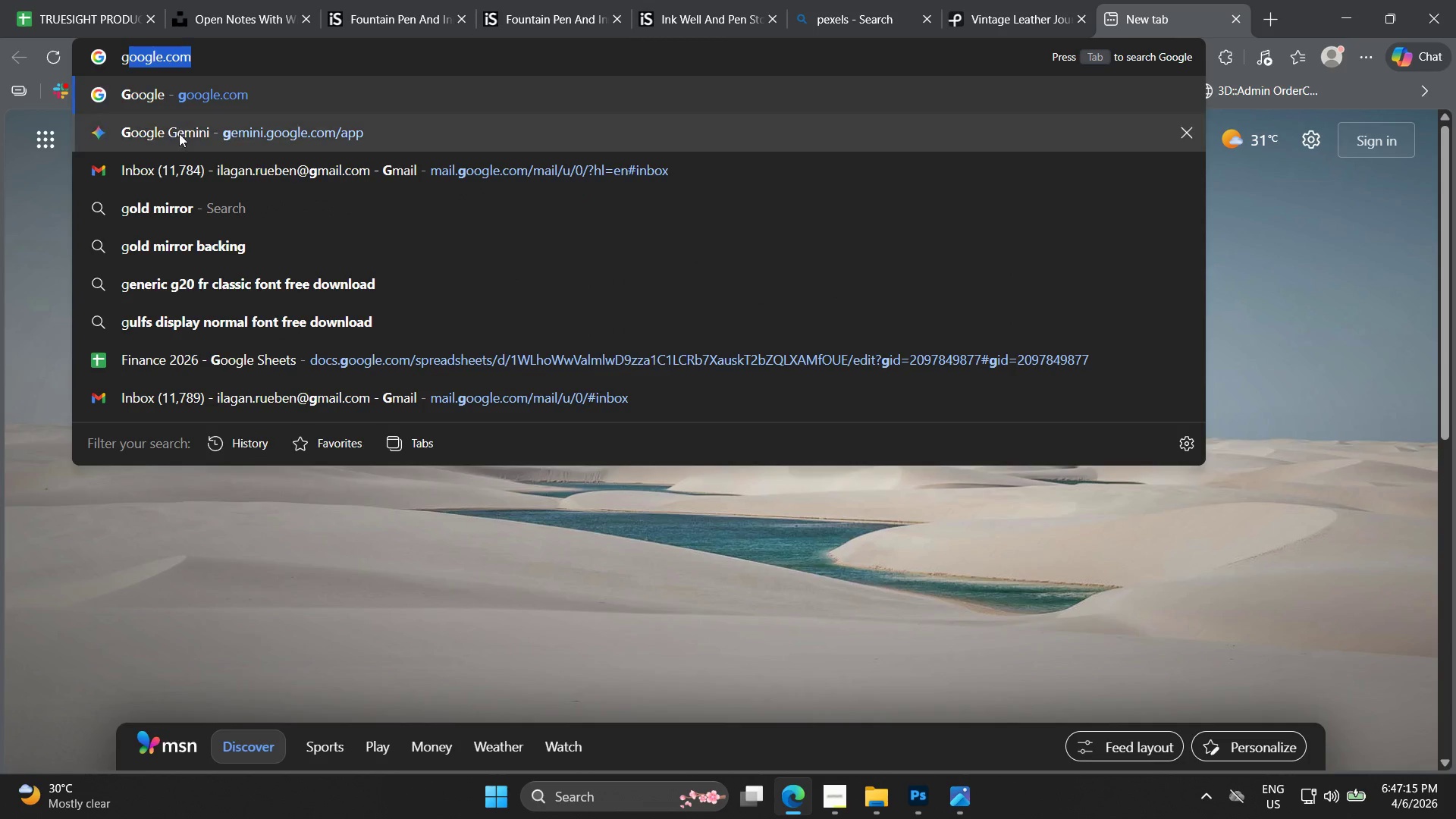 
left_click([180, 96])
 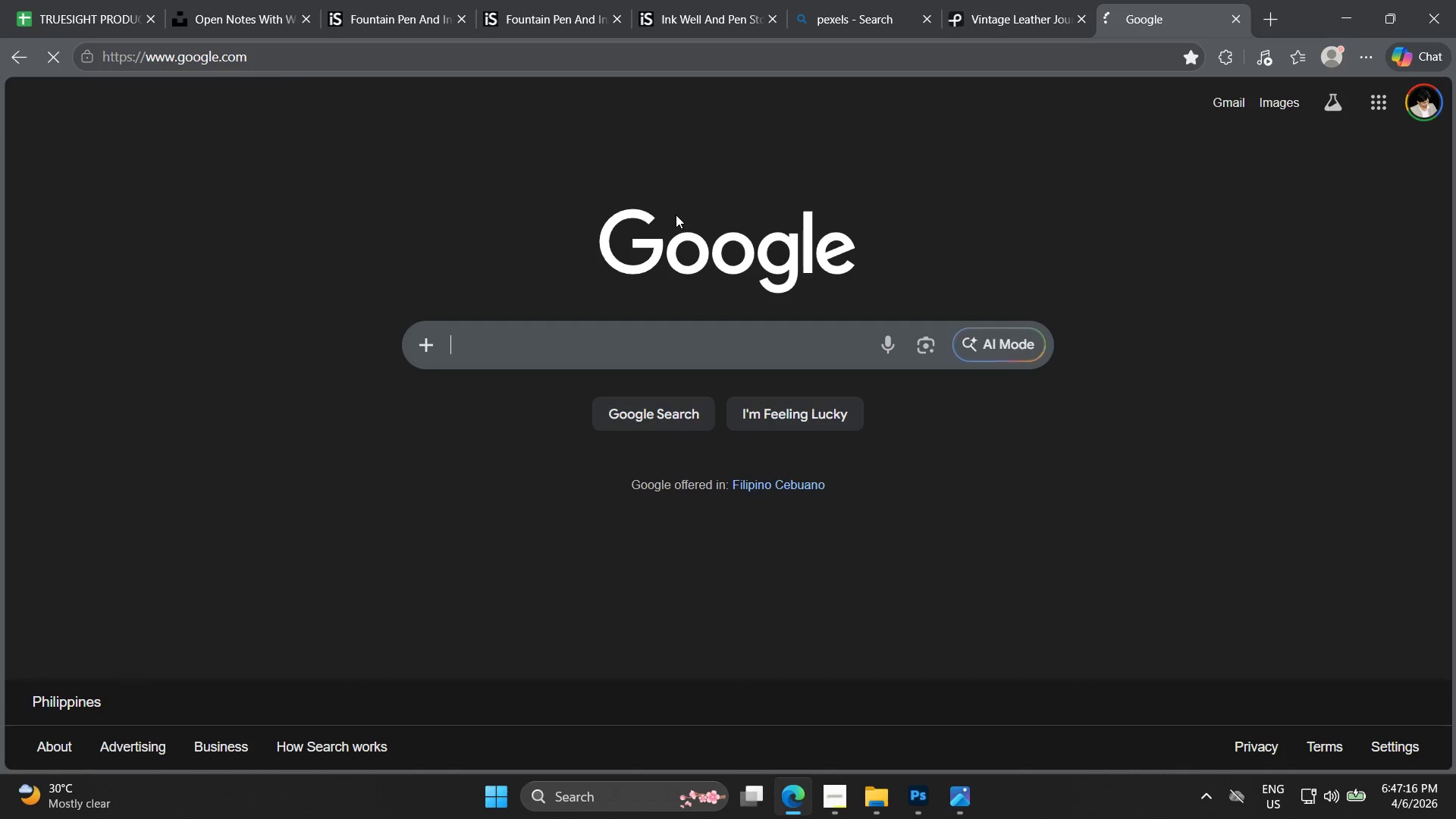 
type(leather journal; )
key(Backspace)
type( )
key(Backspace)
key(Backspace)
type( with writing)
 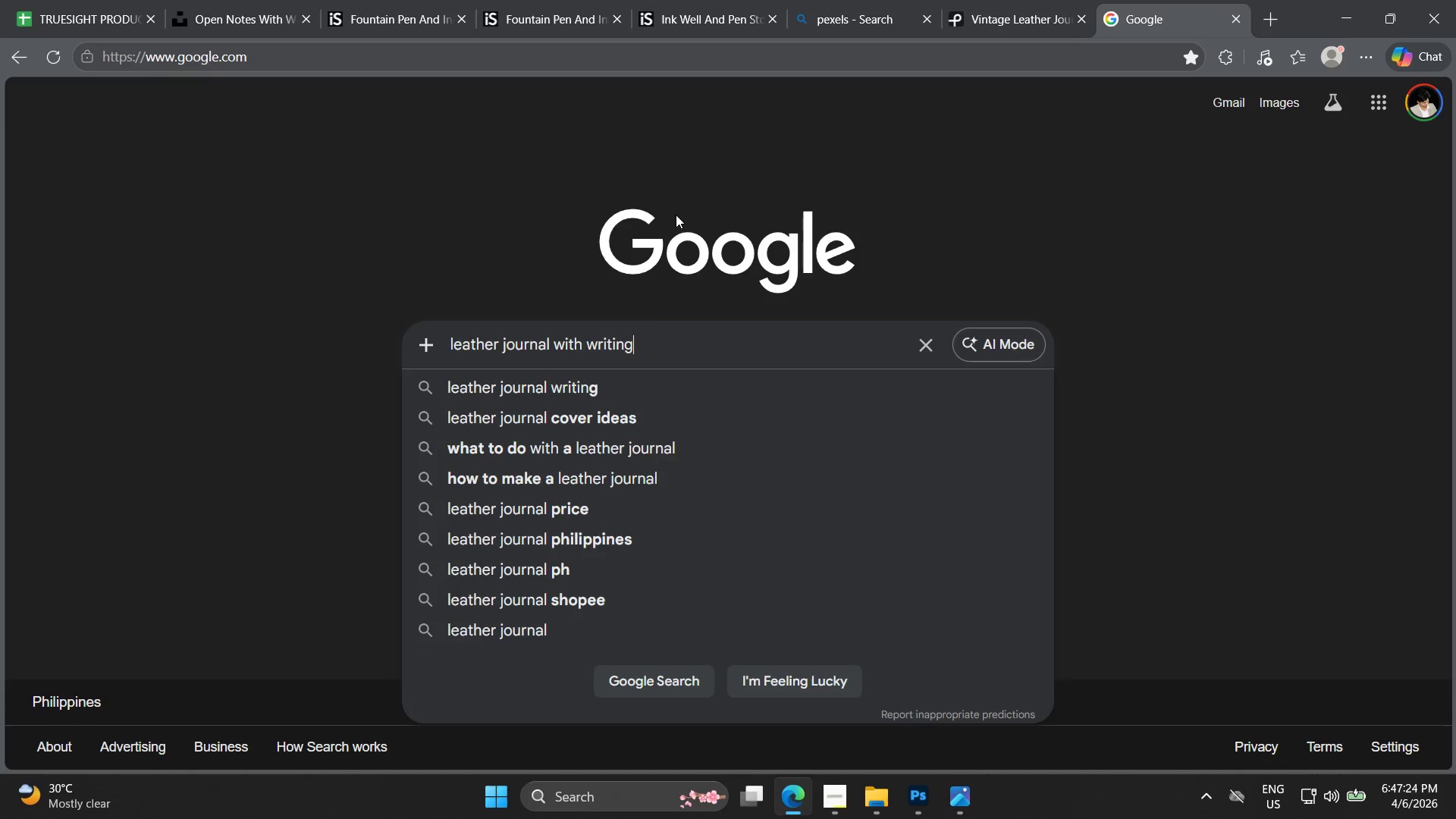 
key(Enter)
 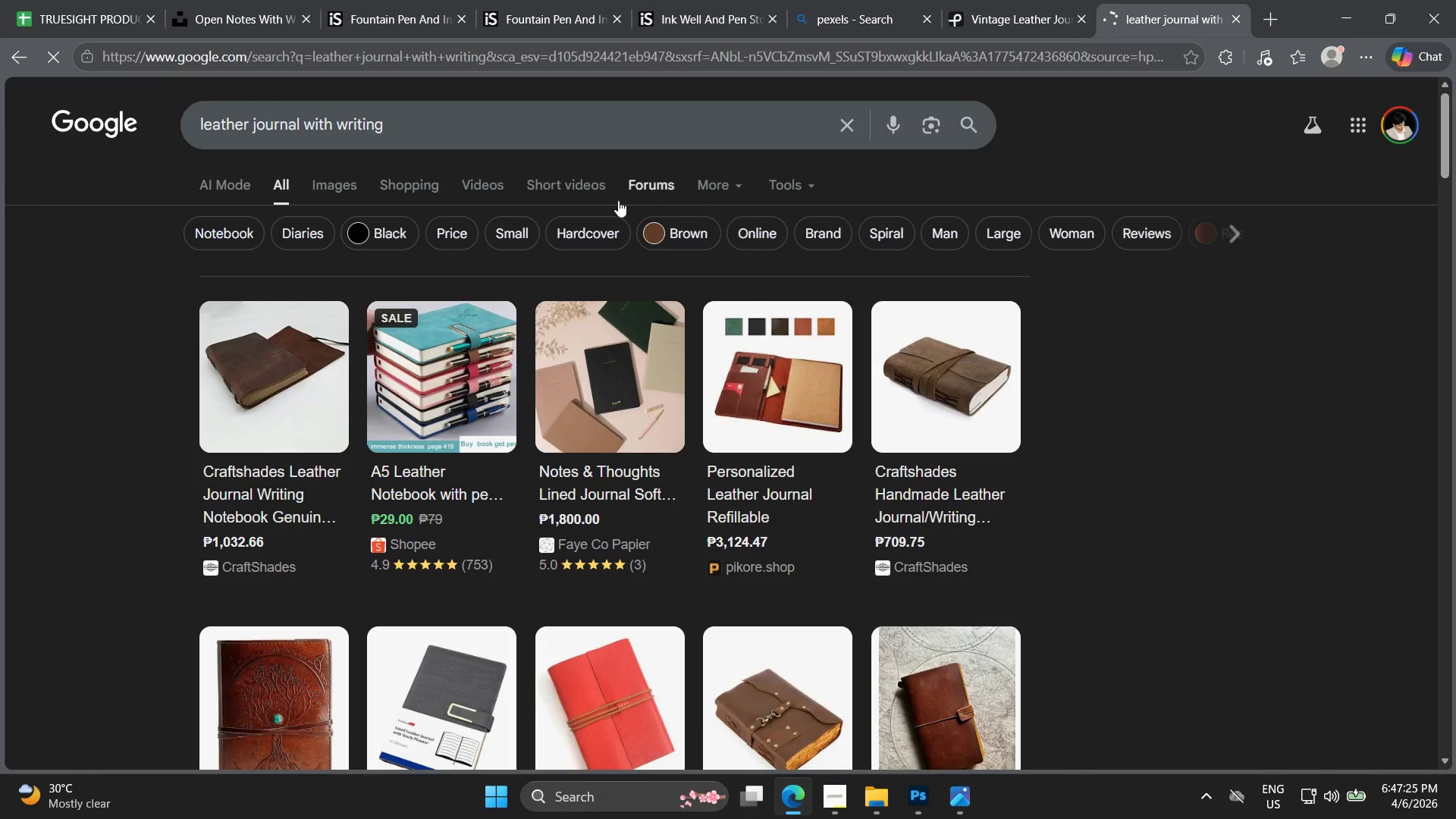 
left_click([330, 188])
 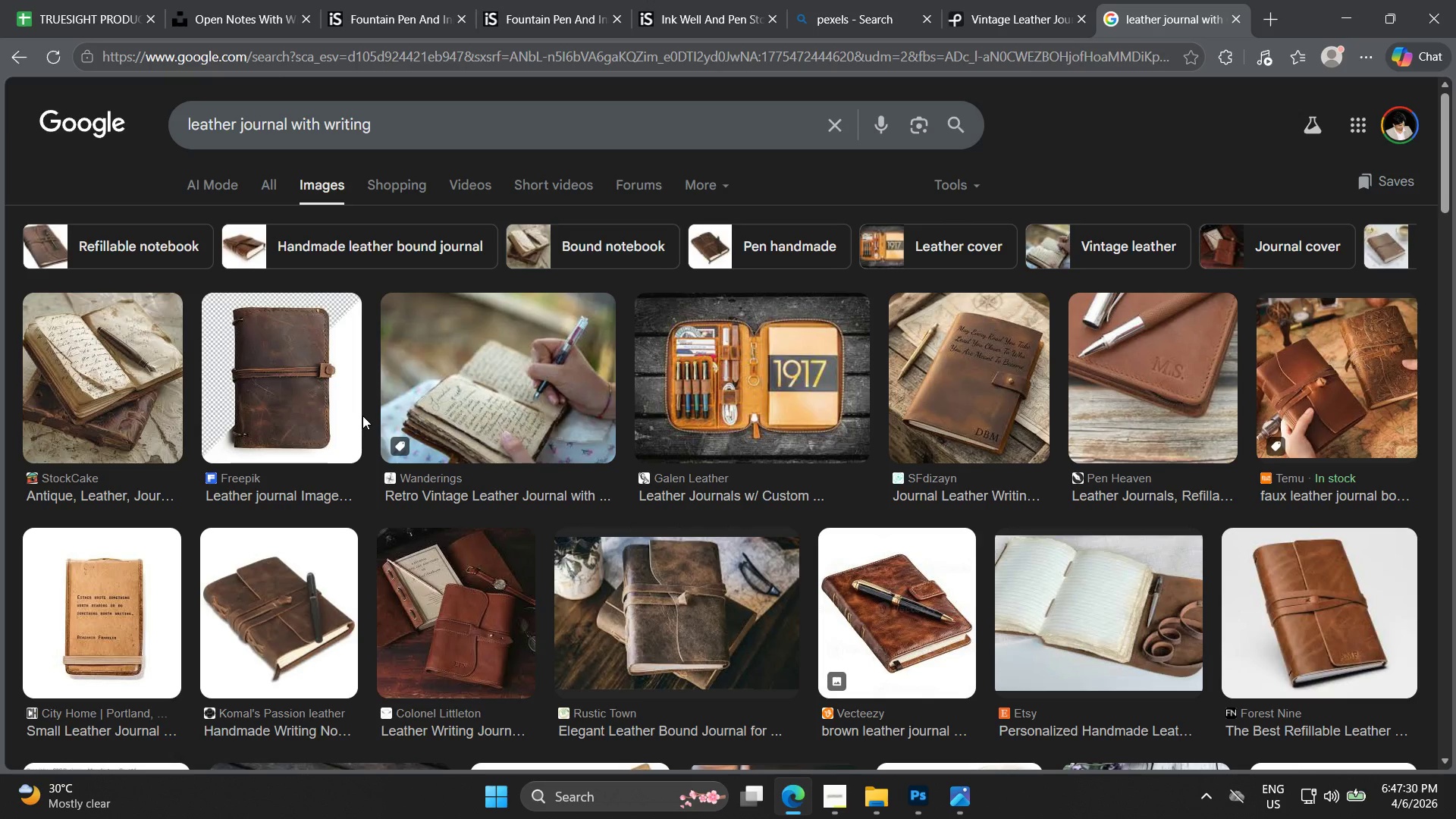 
wait(5.05)
 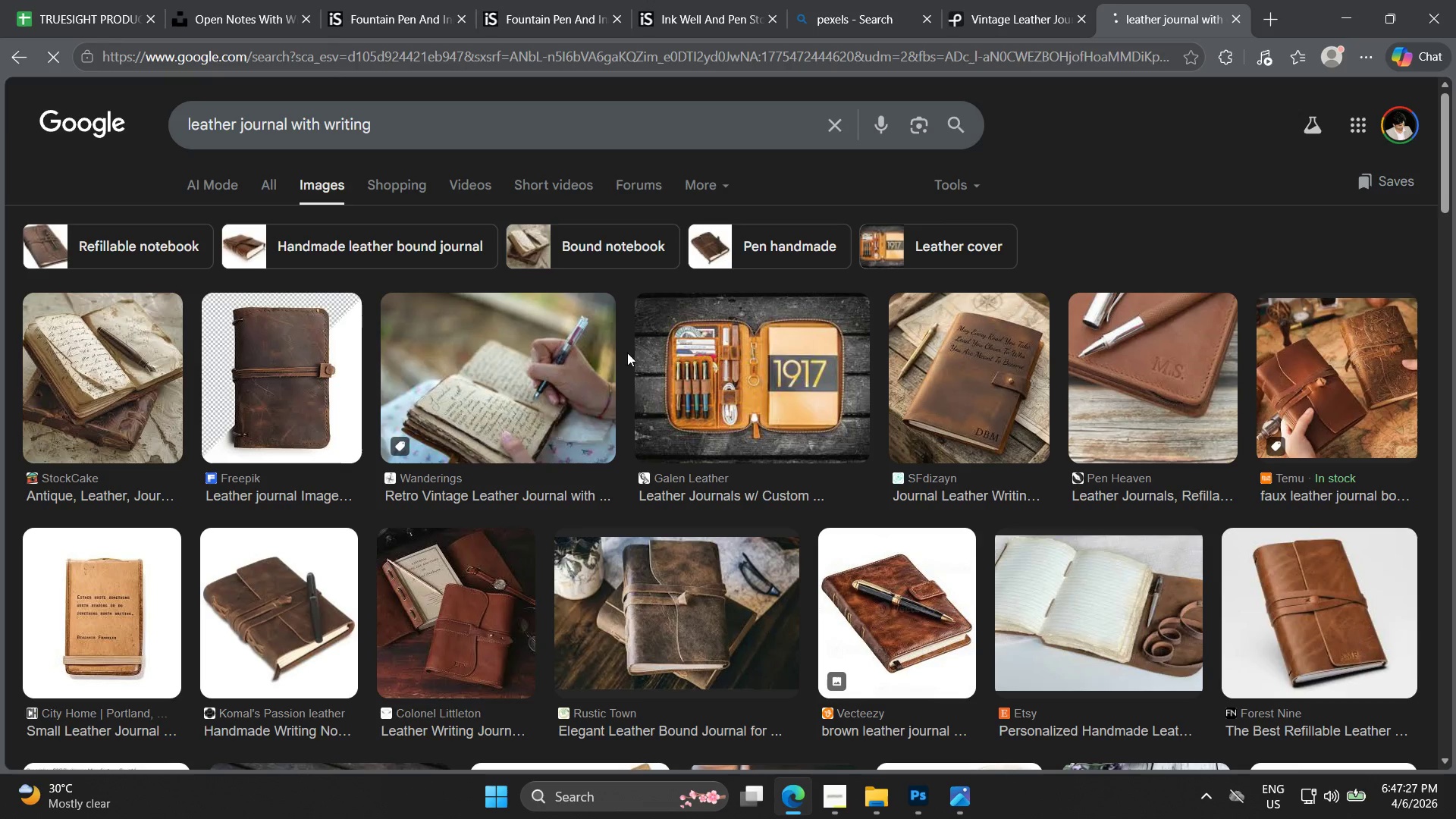 
left_click([341, 403])
 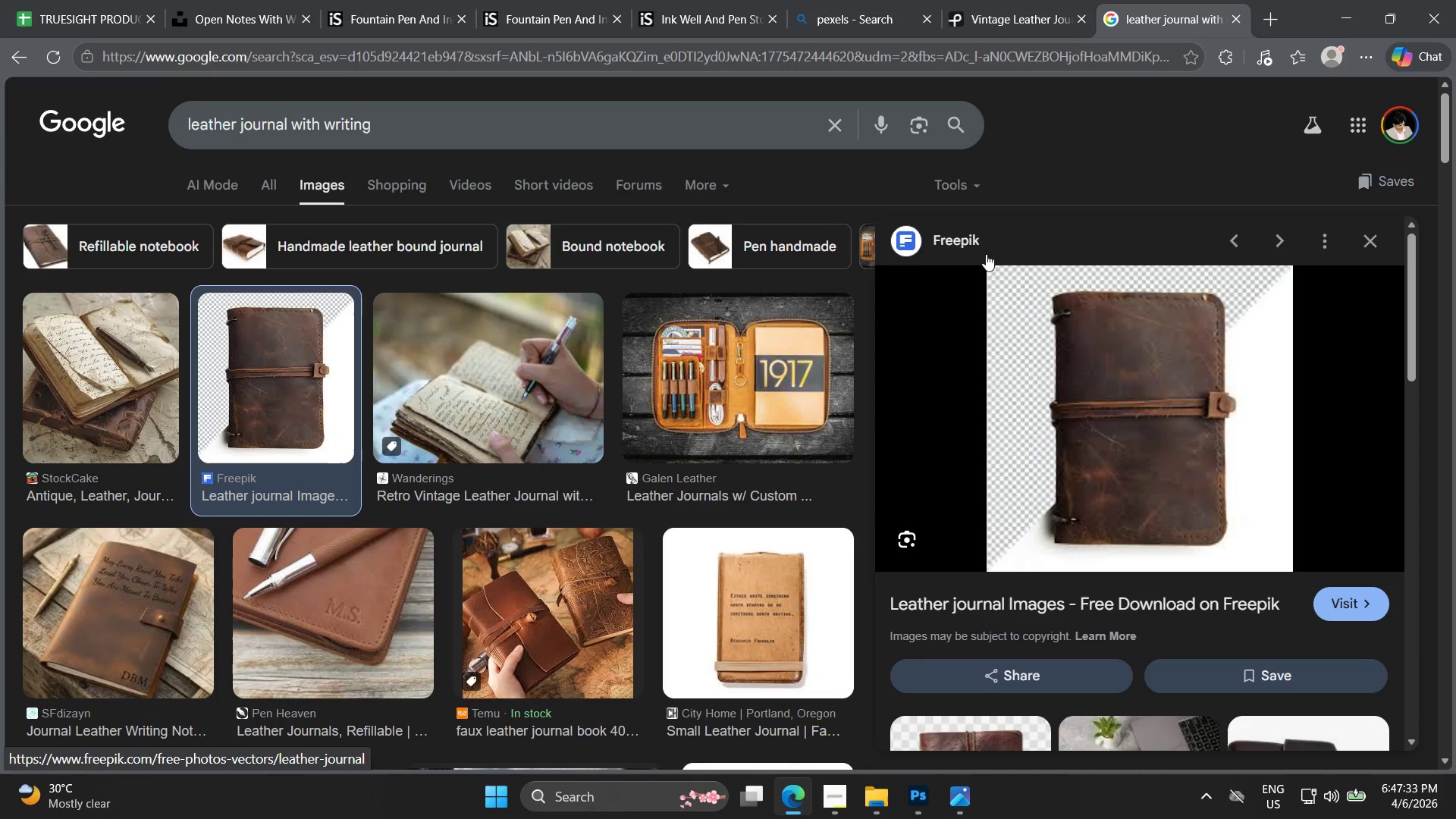 
left_click([946, 234])
 